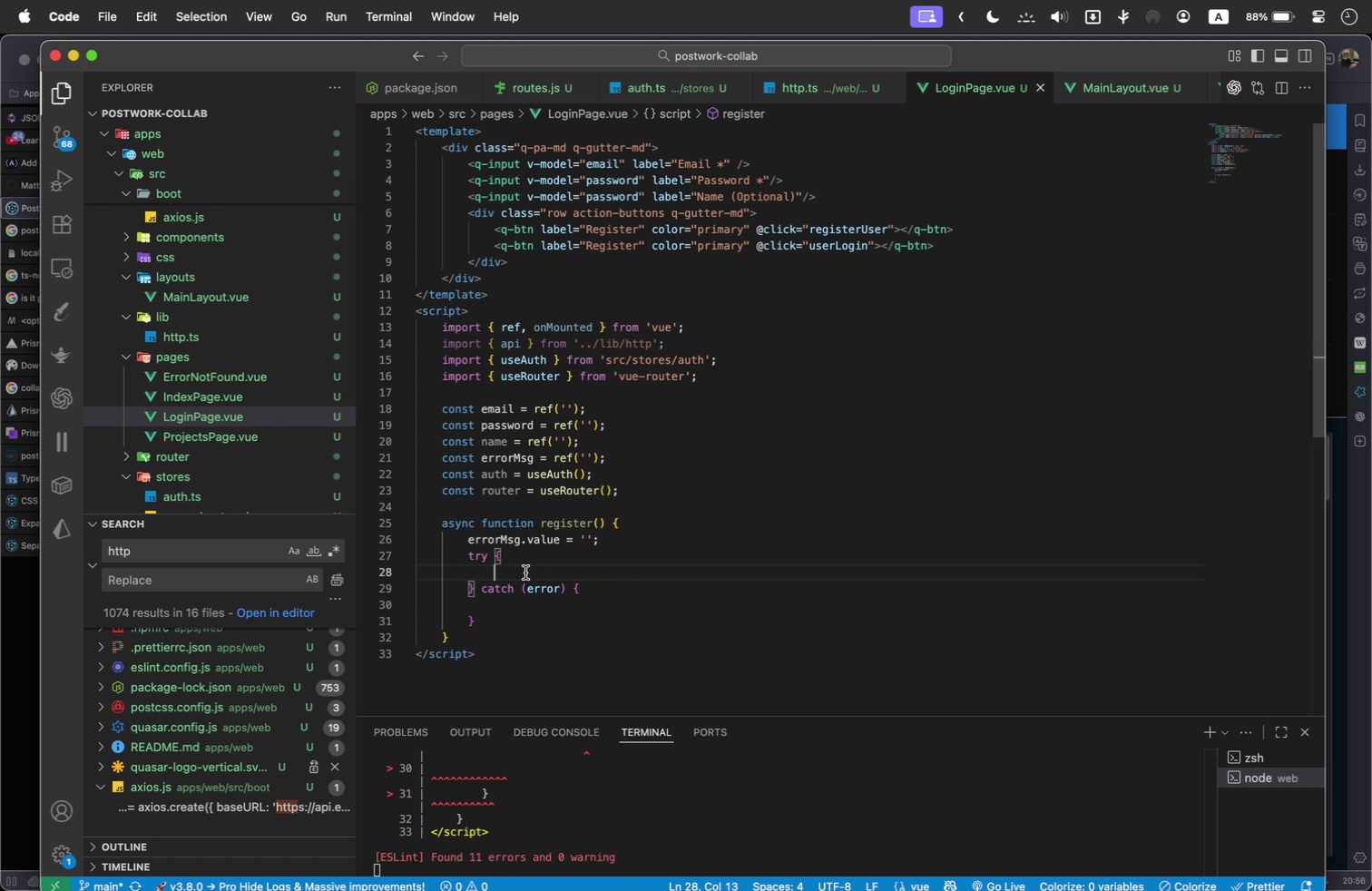 
type(const { data )
 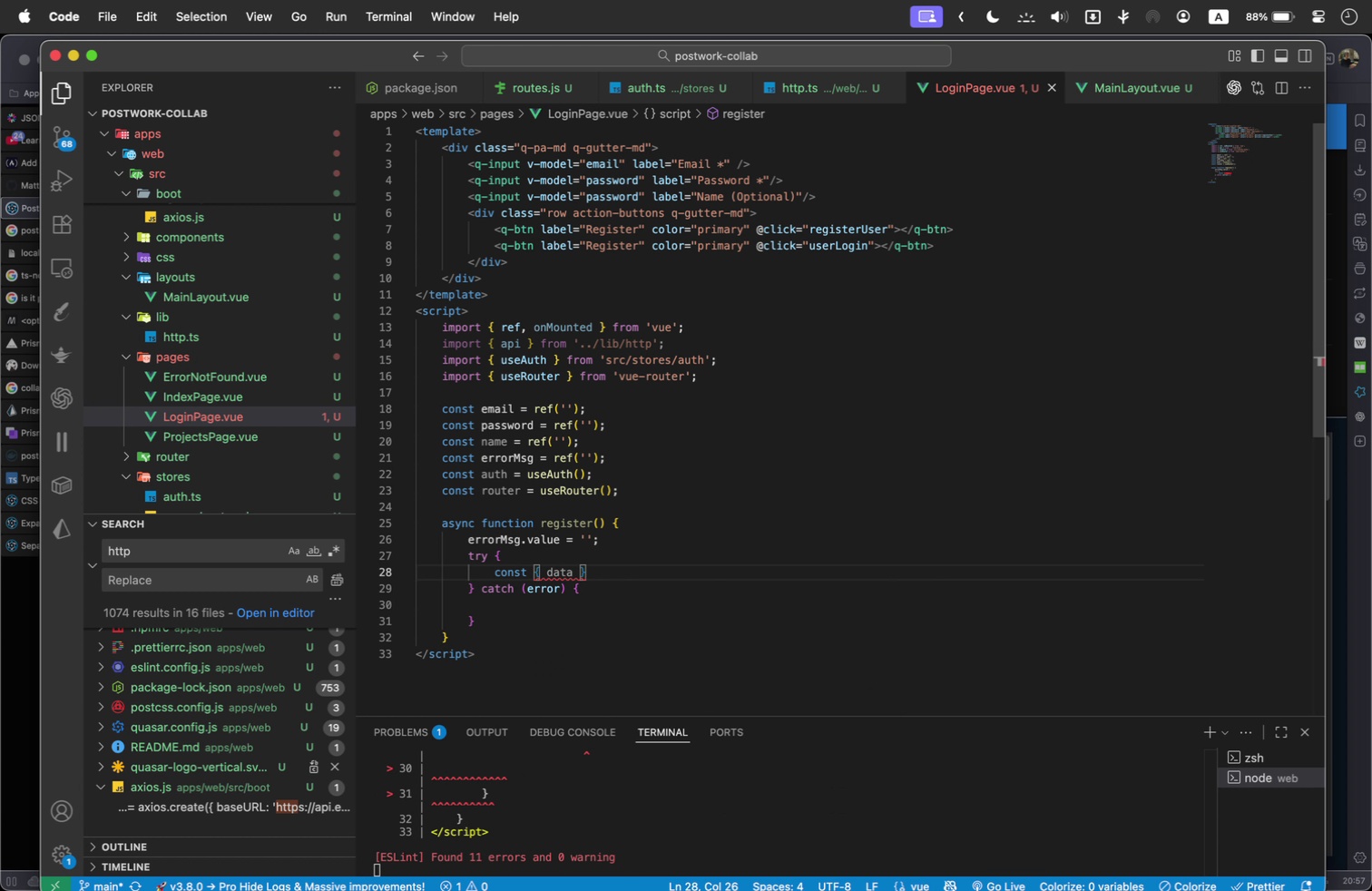 
key(ArrowRight)
 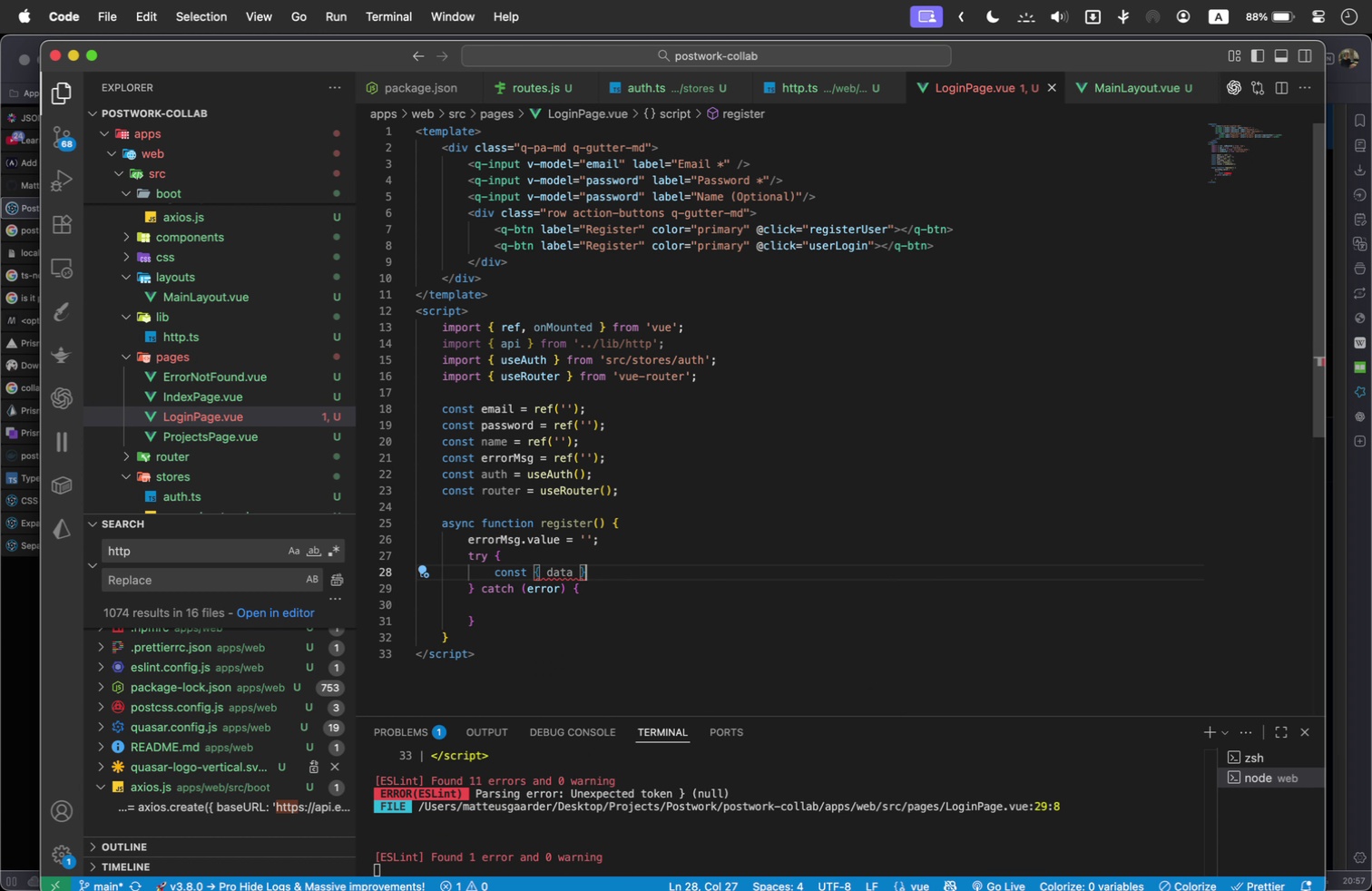 
type( = await api.post('/)
 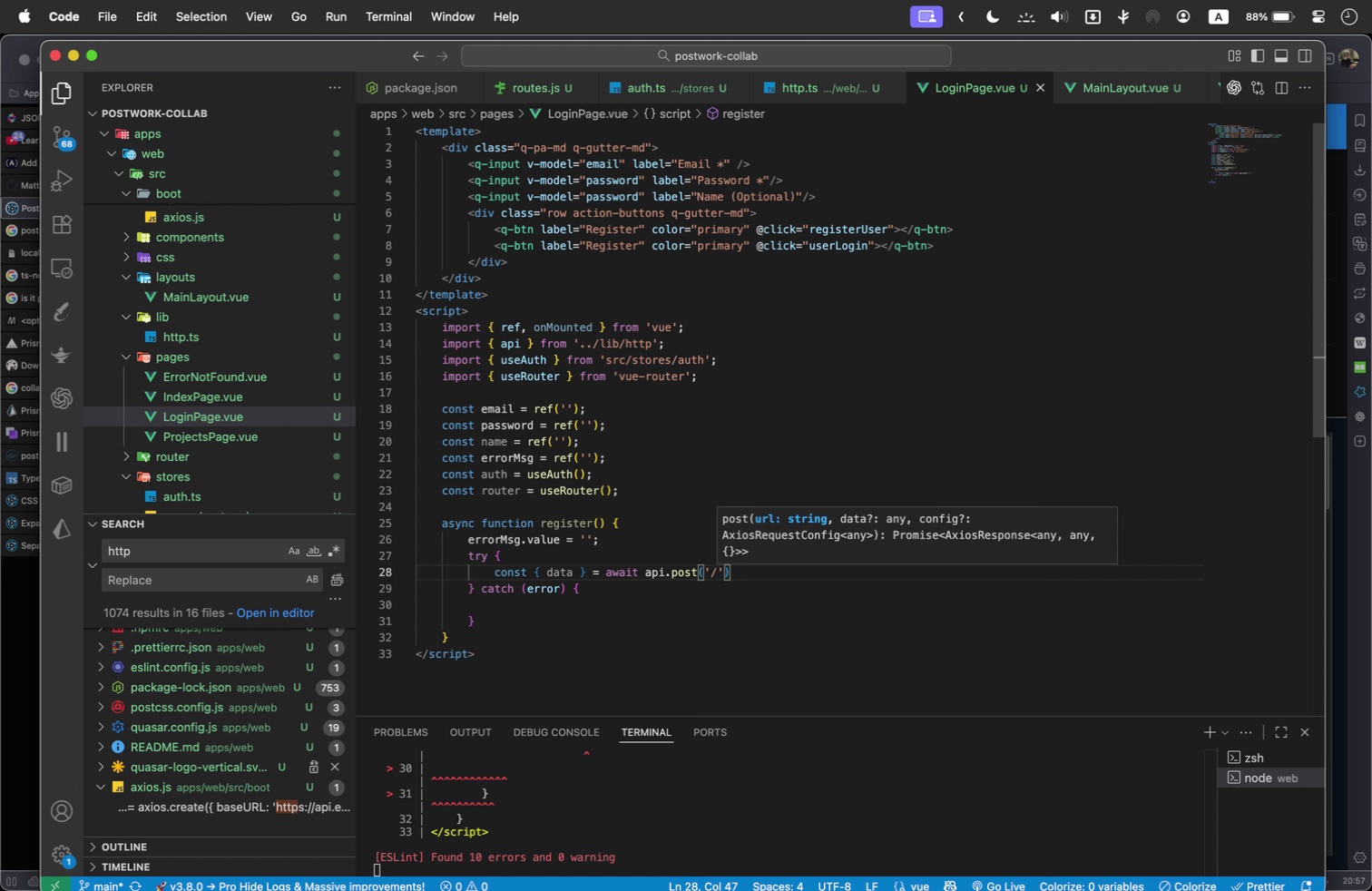 
key(ArrowRight)
 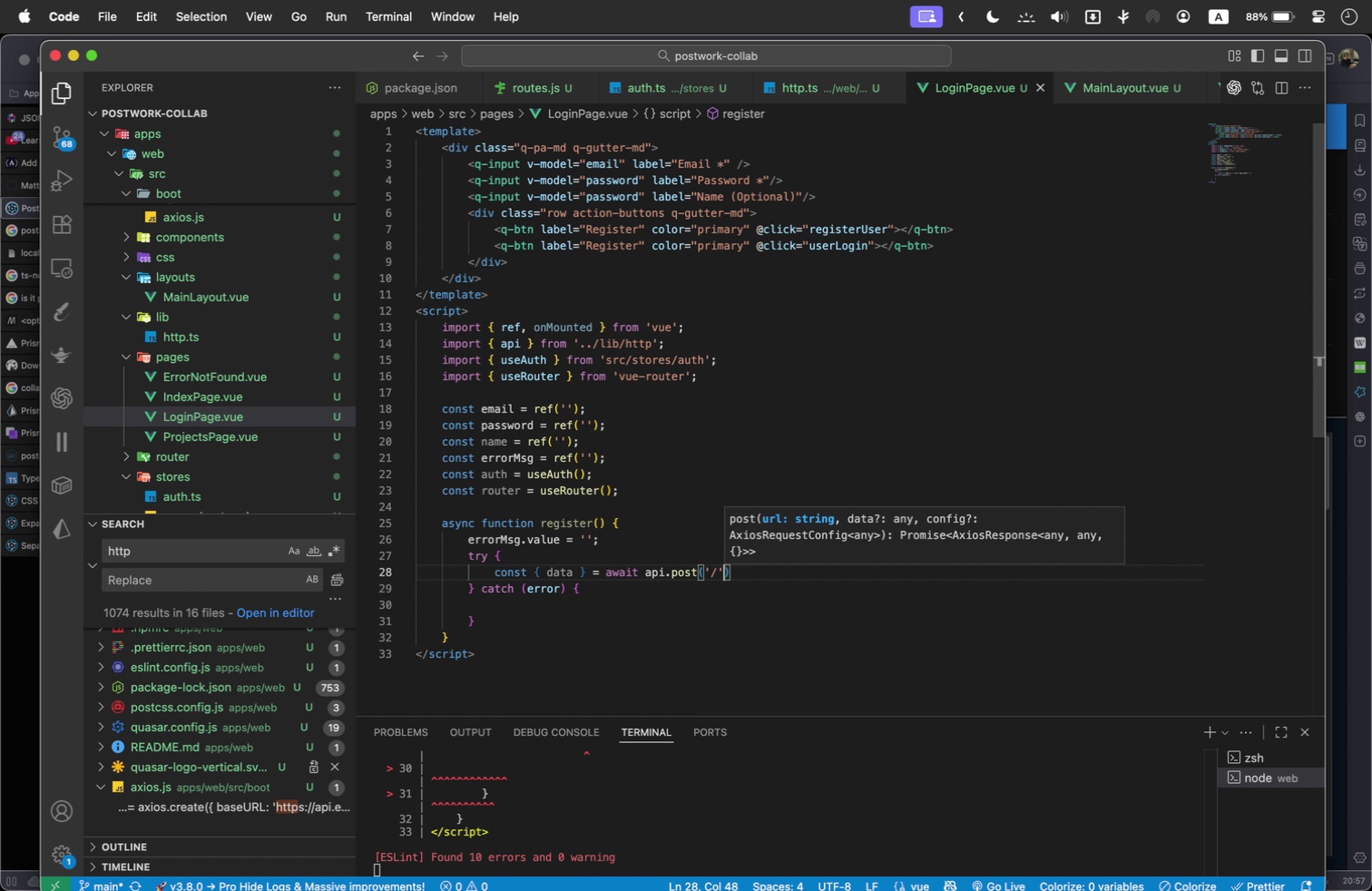 
key(ArrowLeft)
 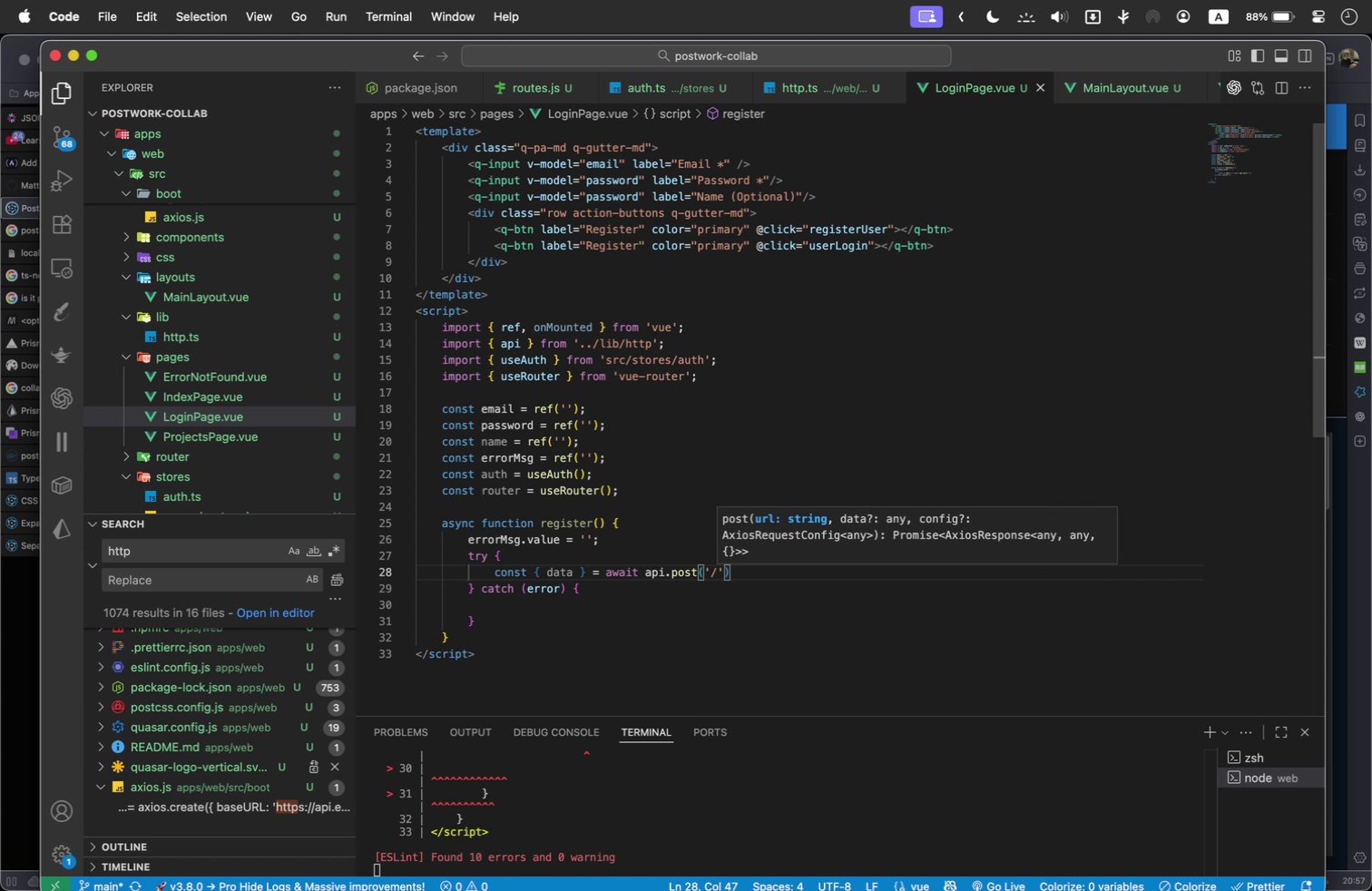 
type(auth/register)
 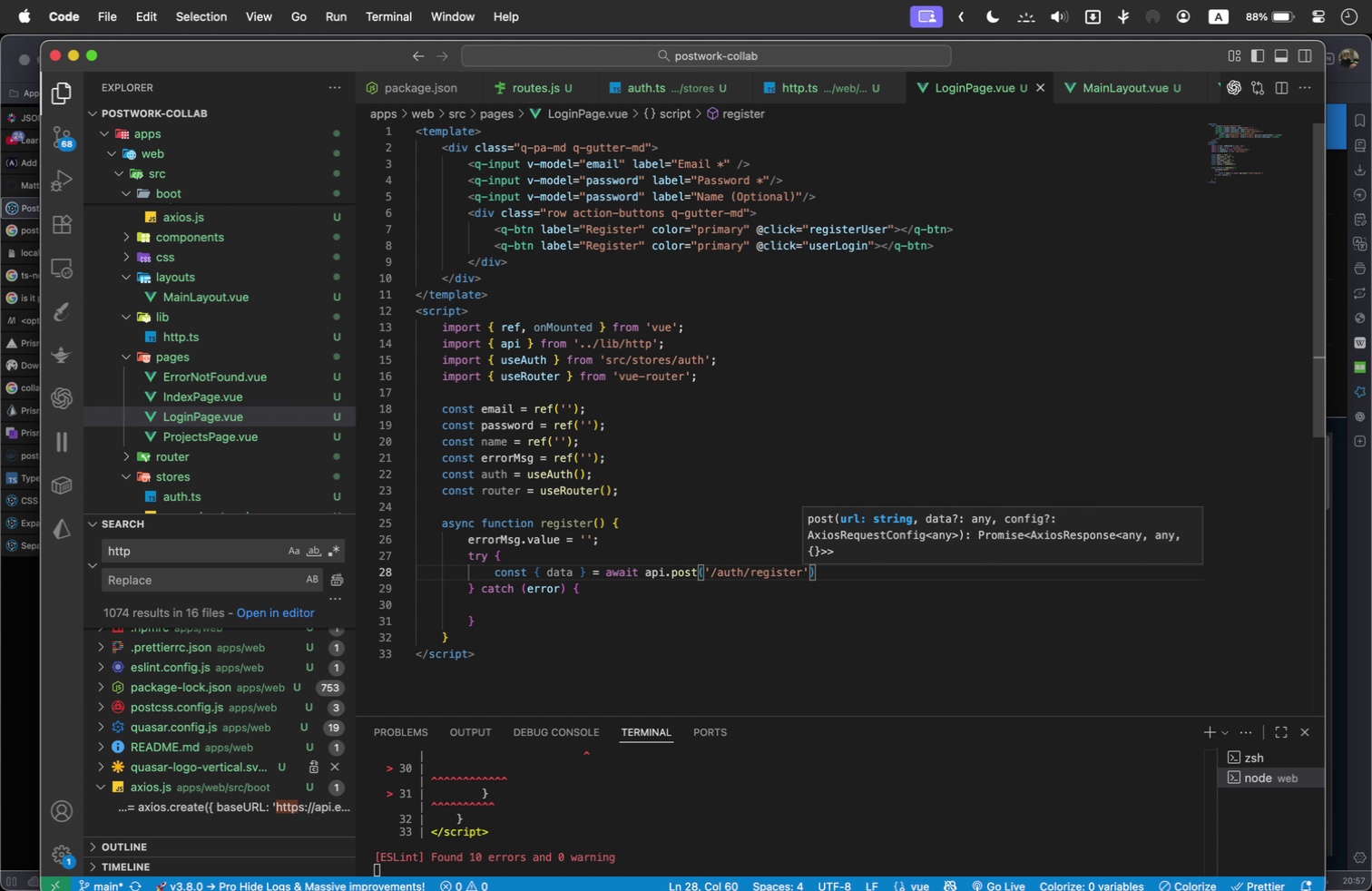 
key(ArrowRight)
 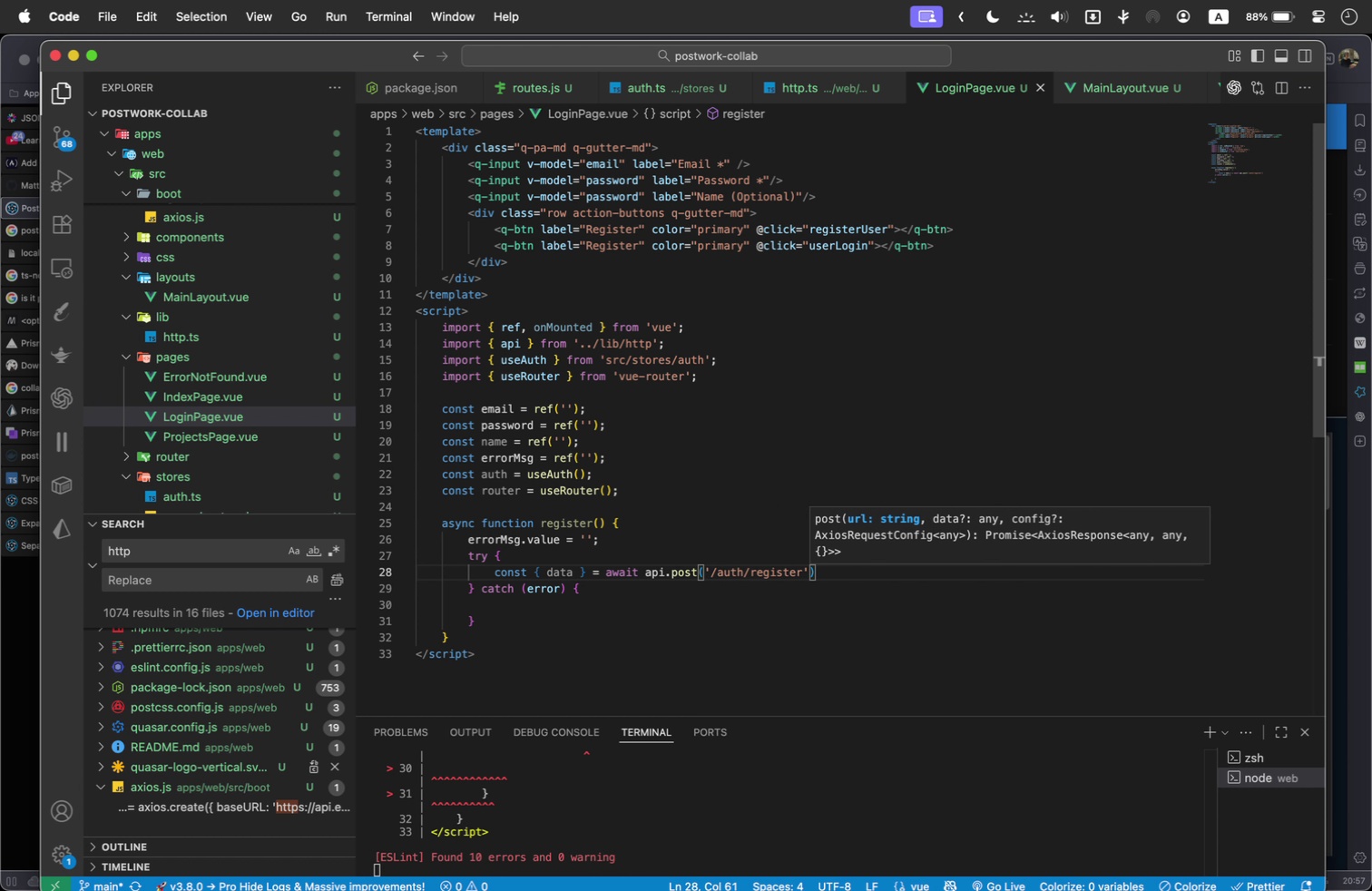 
key(Comma)
 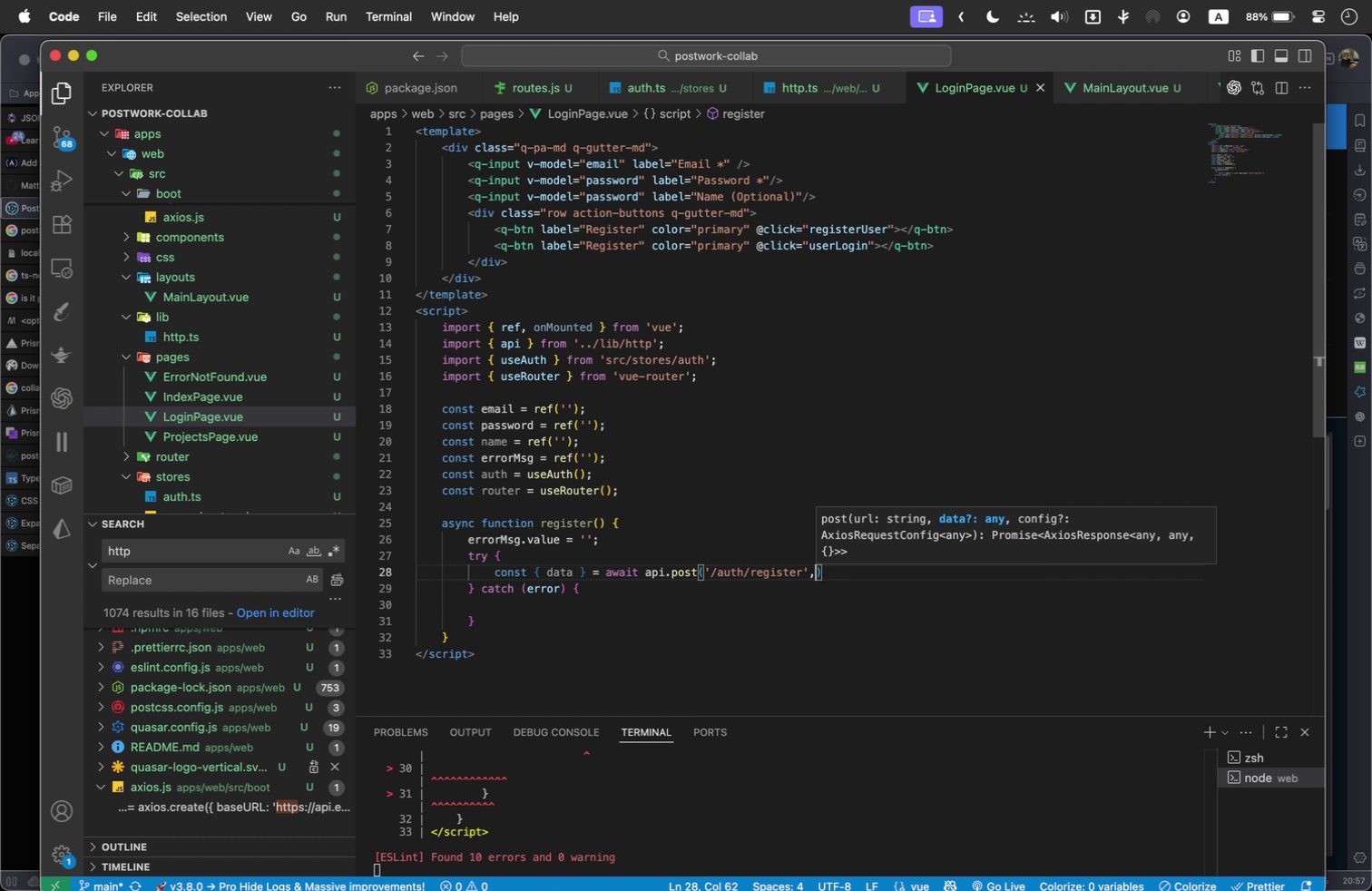 
key(Space)
 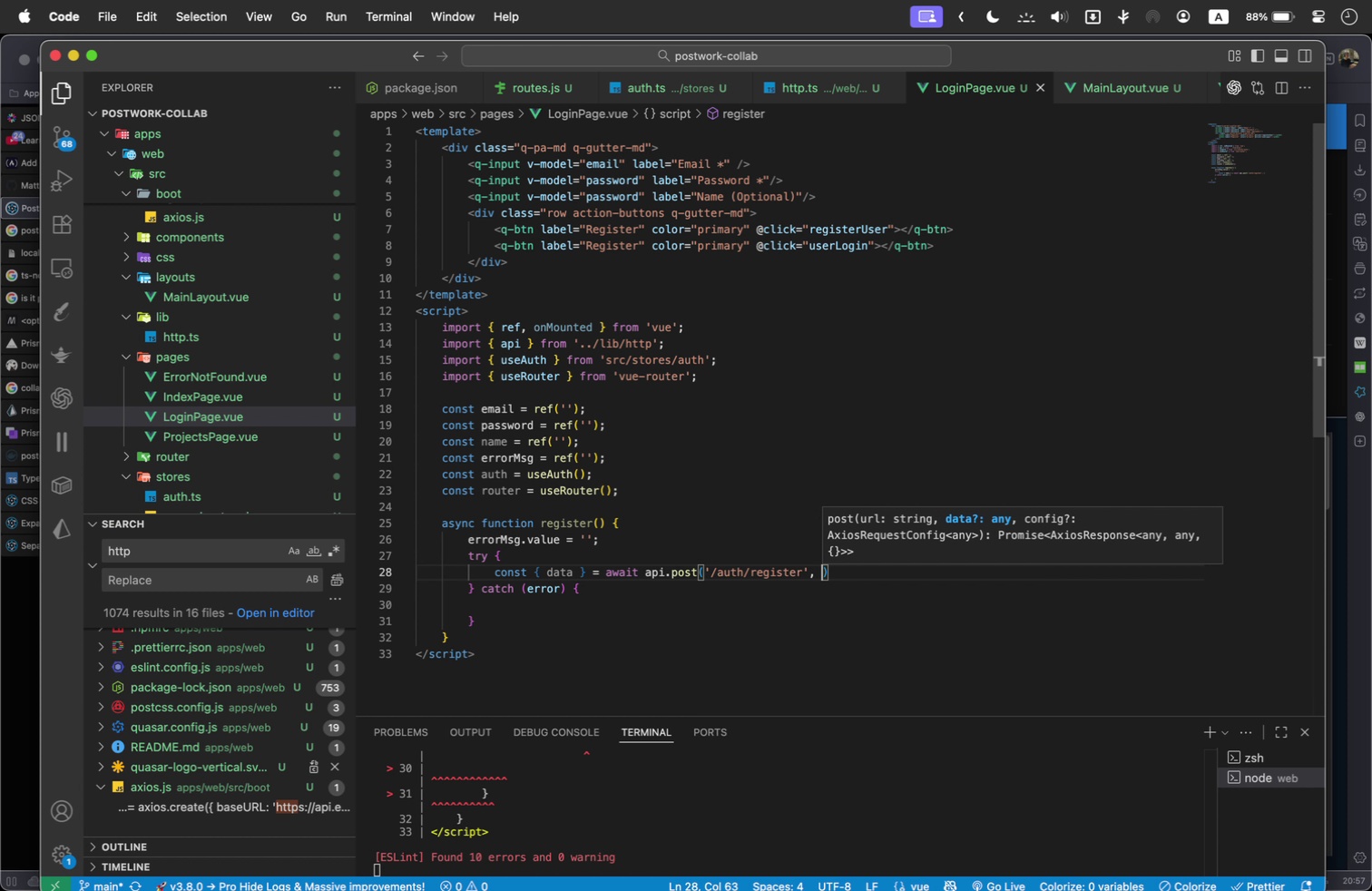 
key(Shift+BracketLeft)
 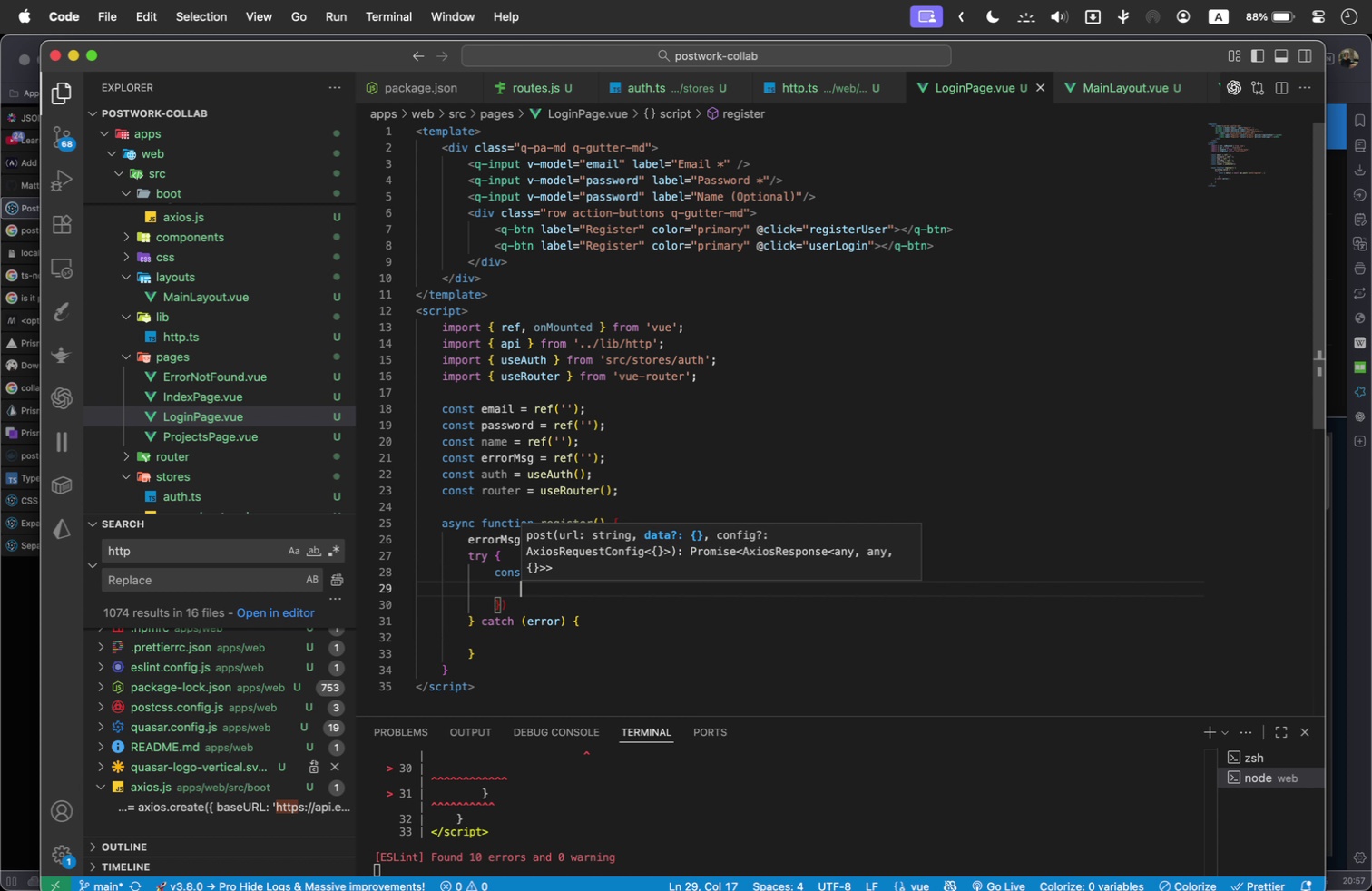 
key(Enter)
 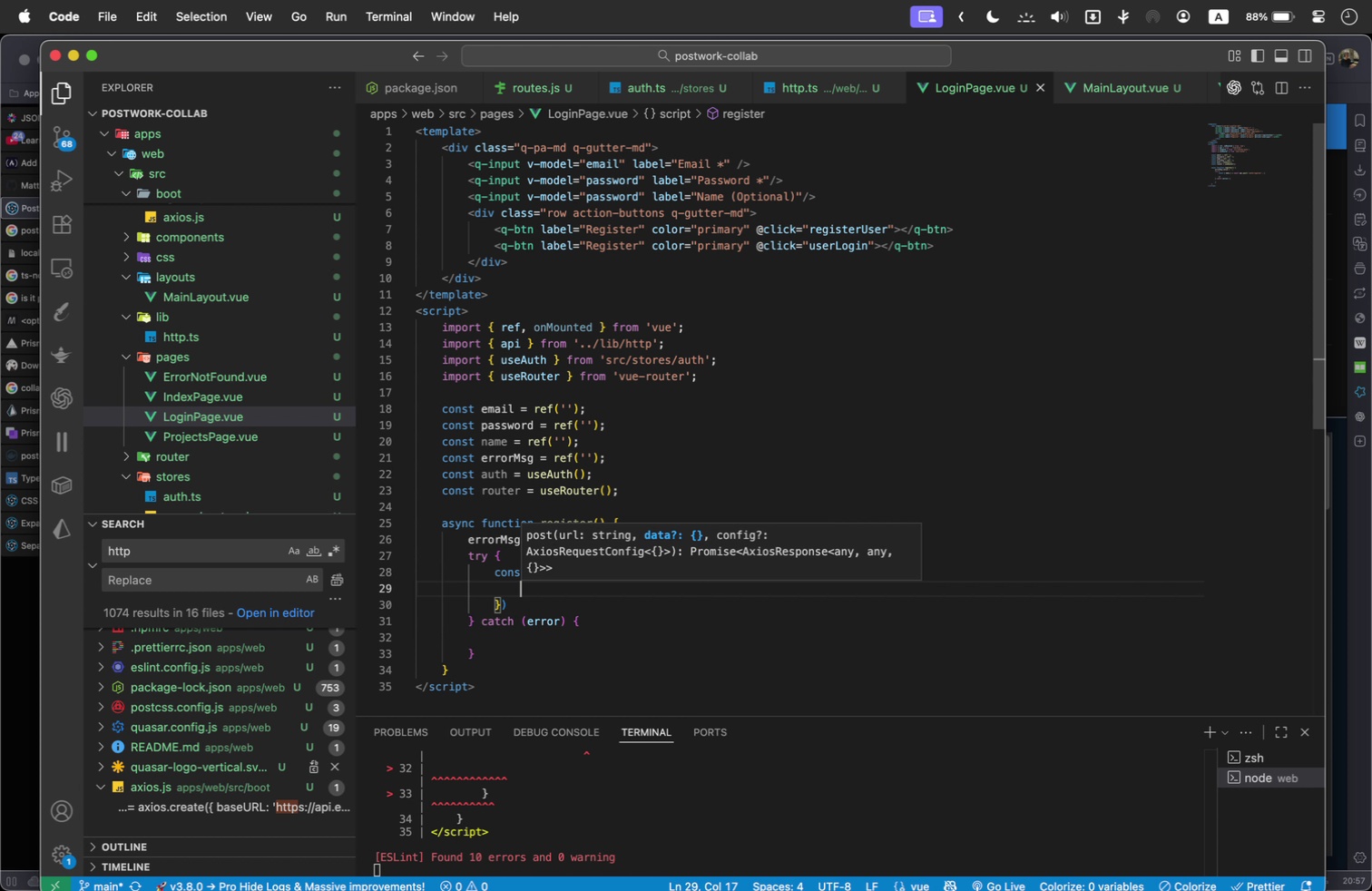 
type(emai)
 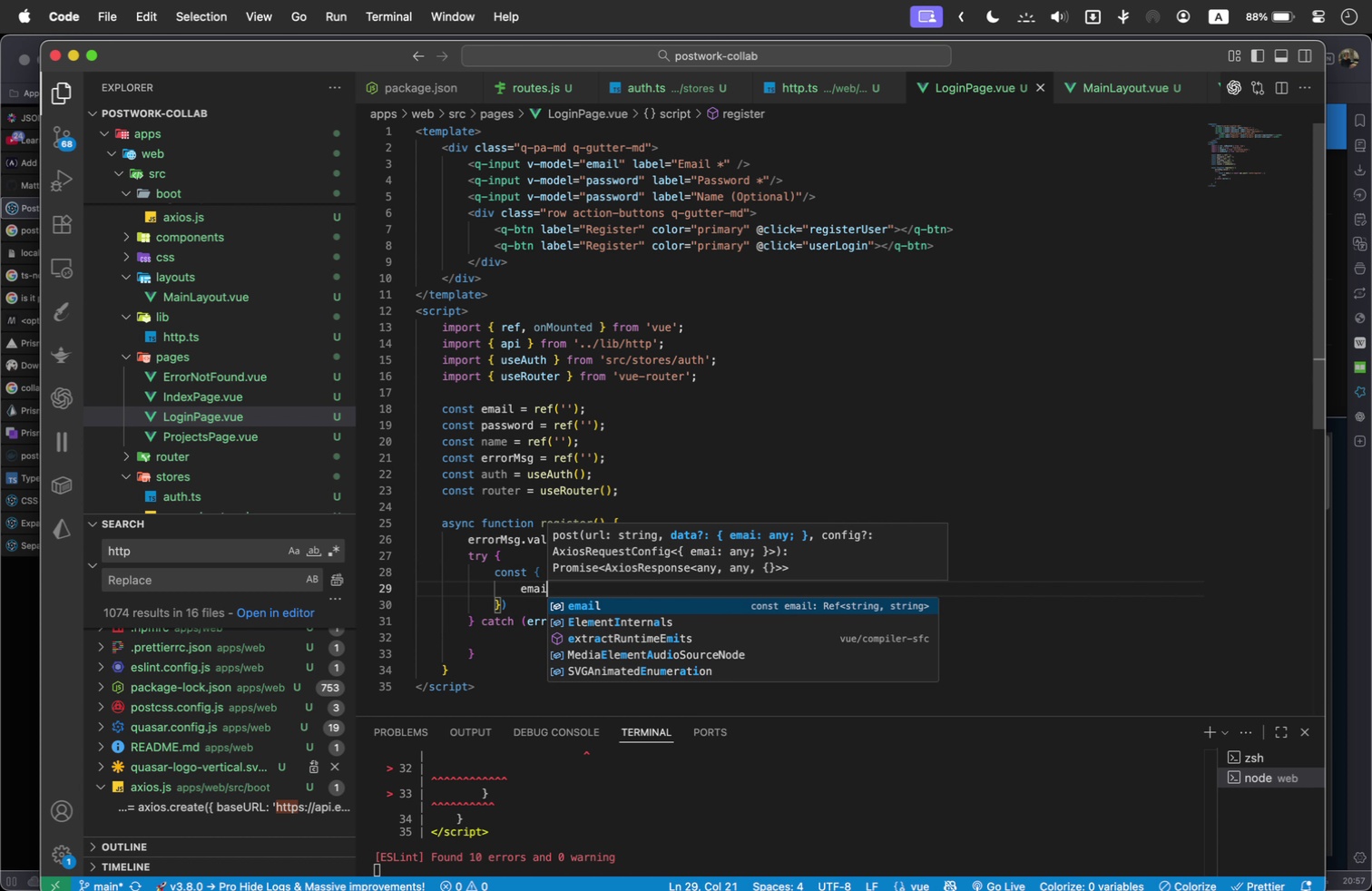 
key(Enter)
 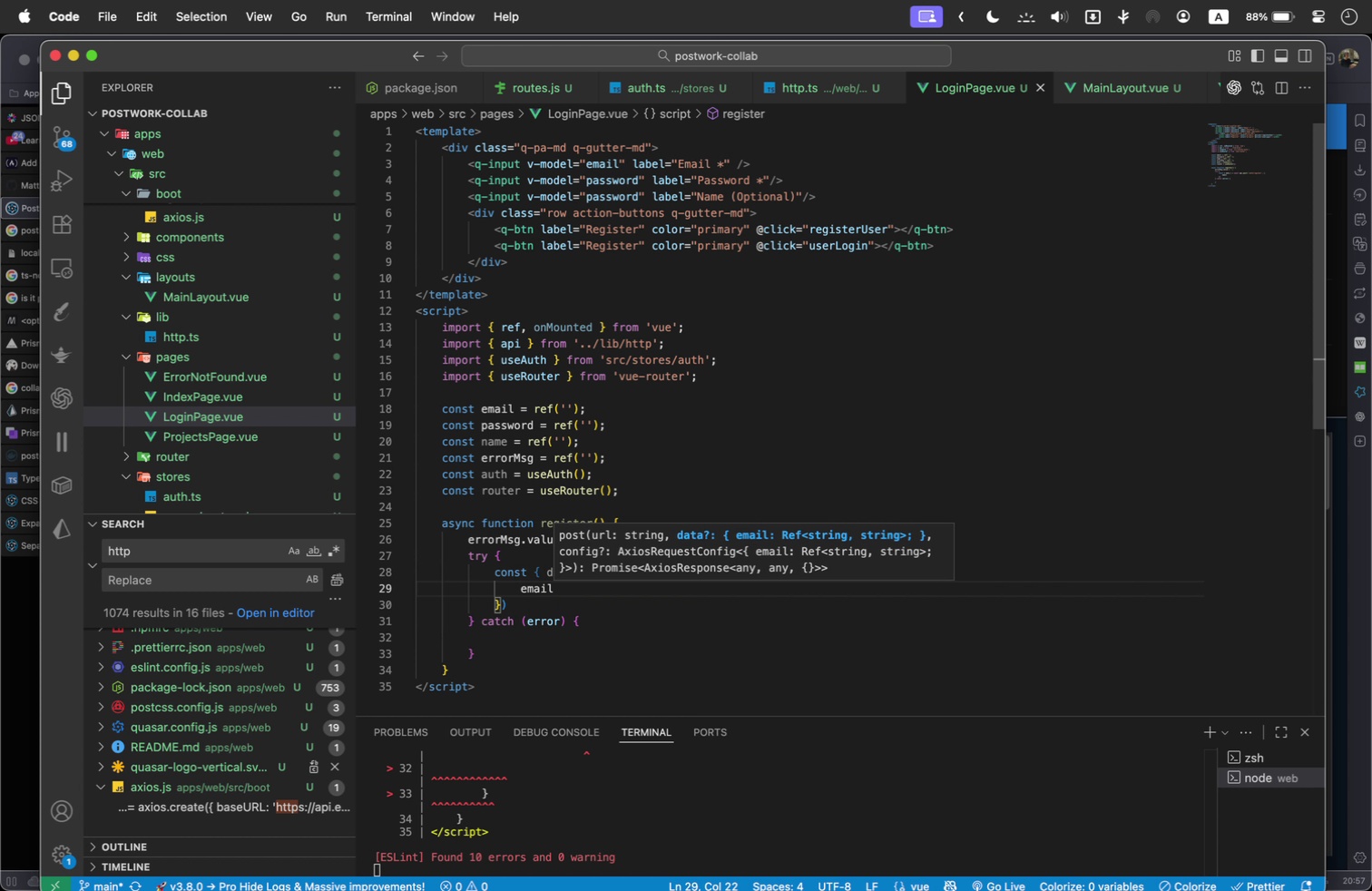 
type(: email.value,)
 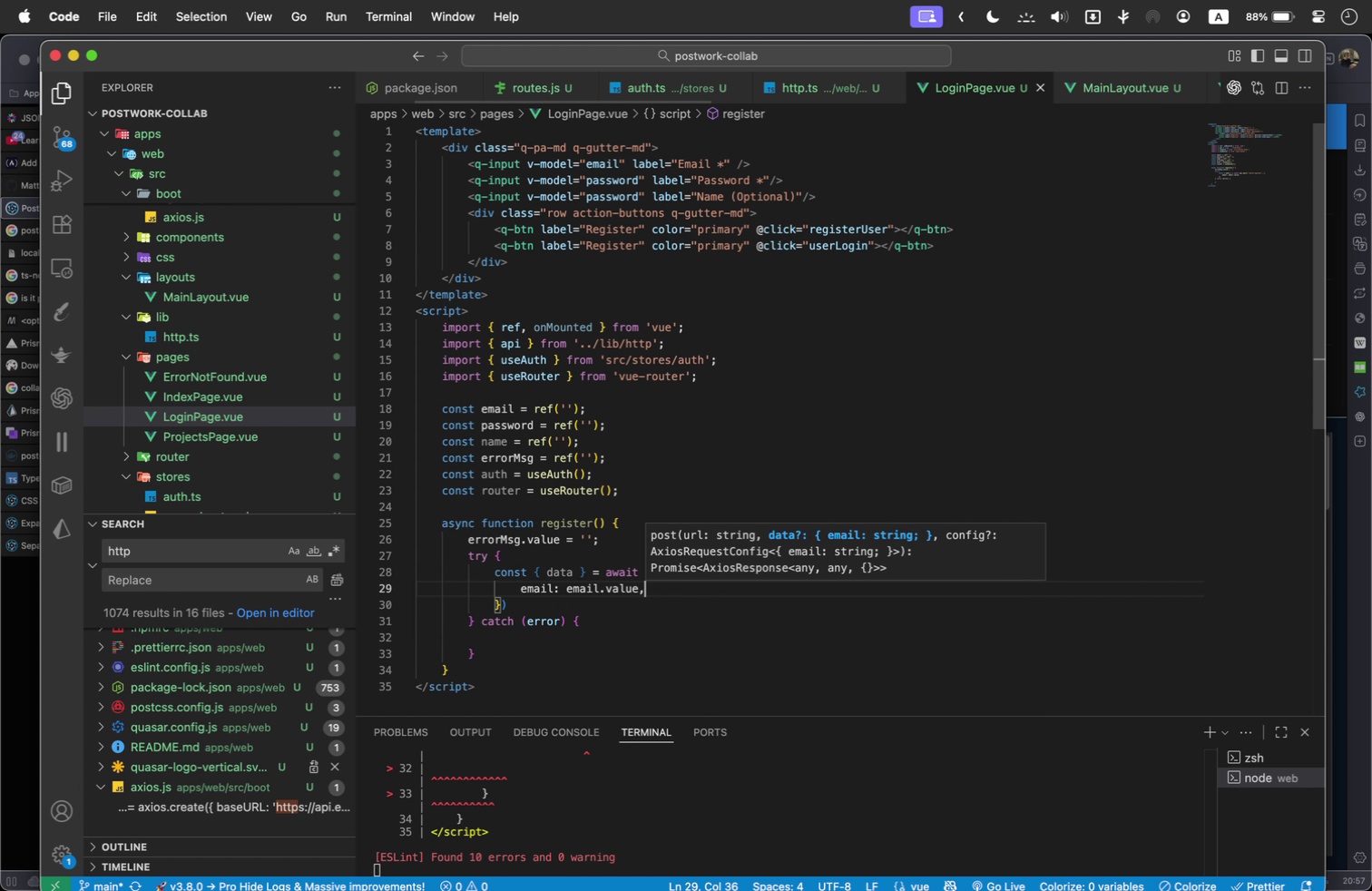 
key(Enter)
 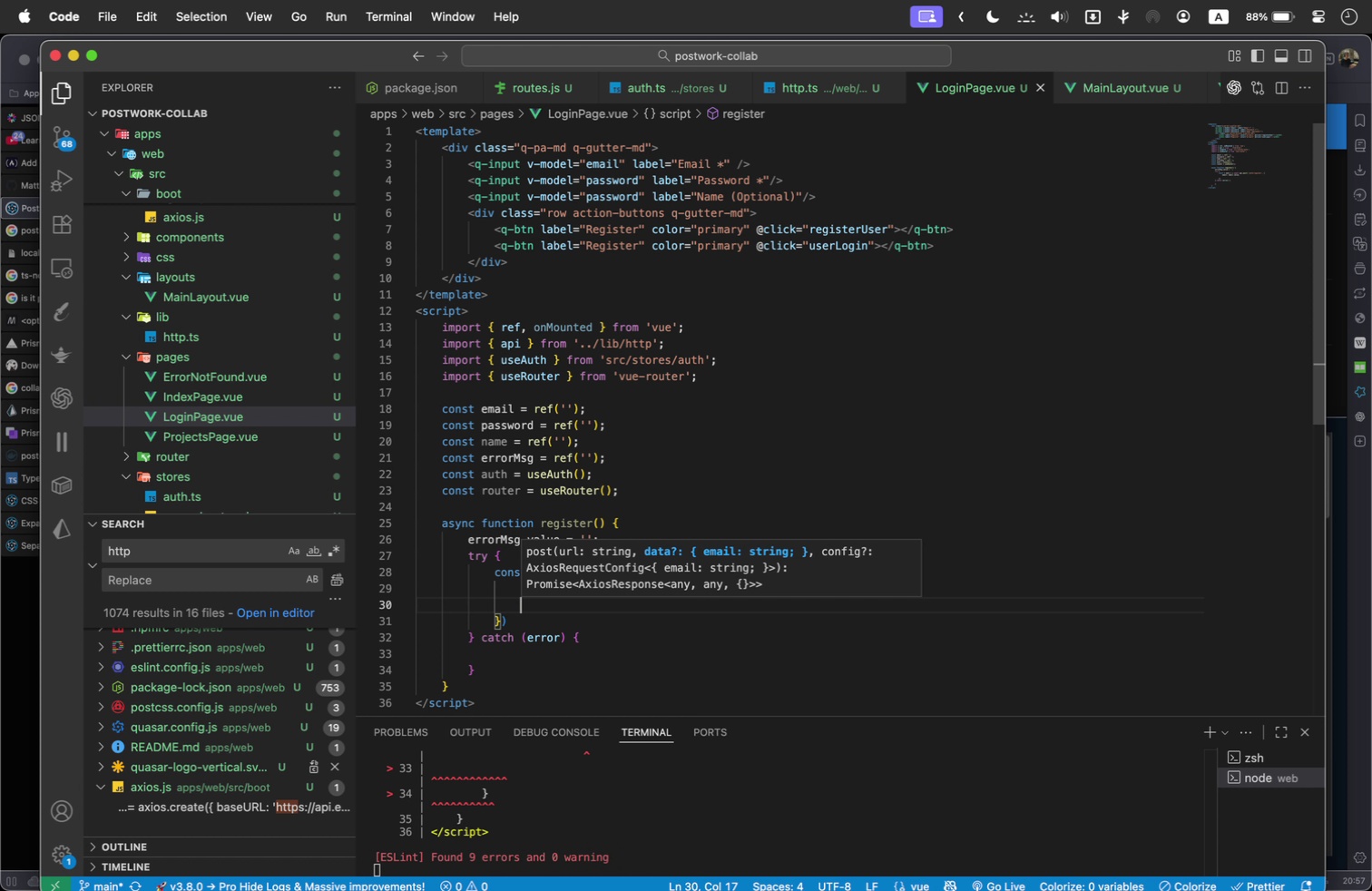 
type(pass)
 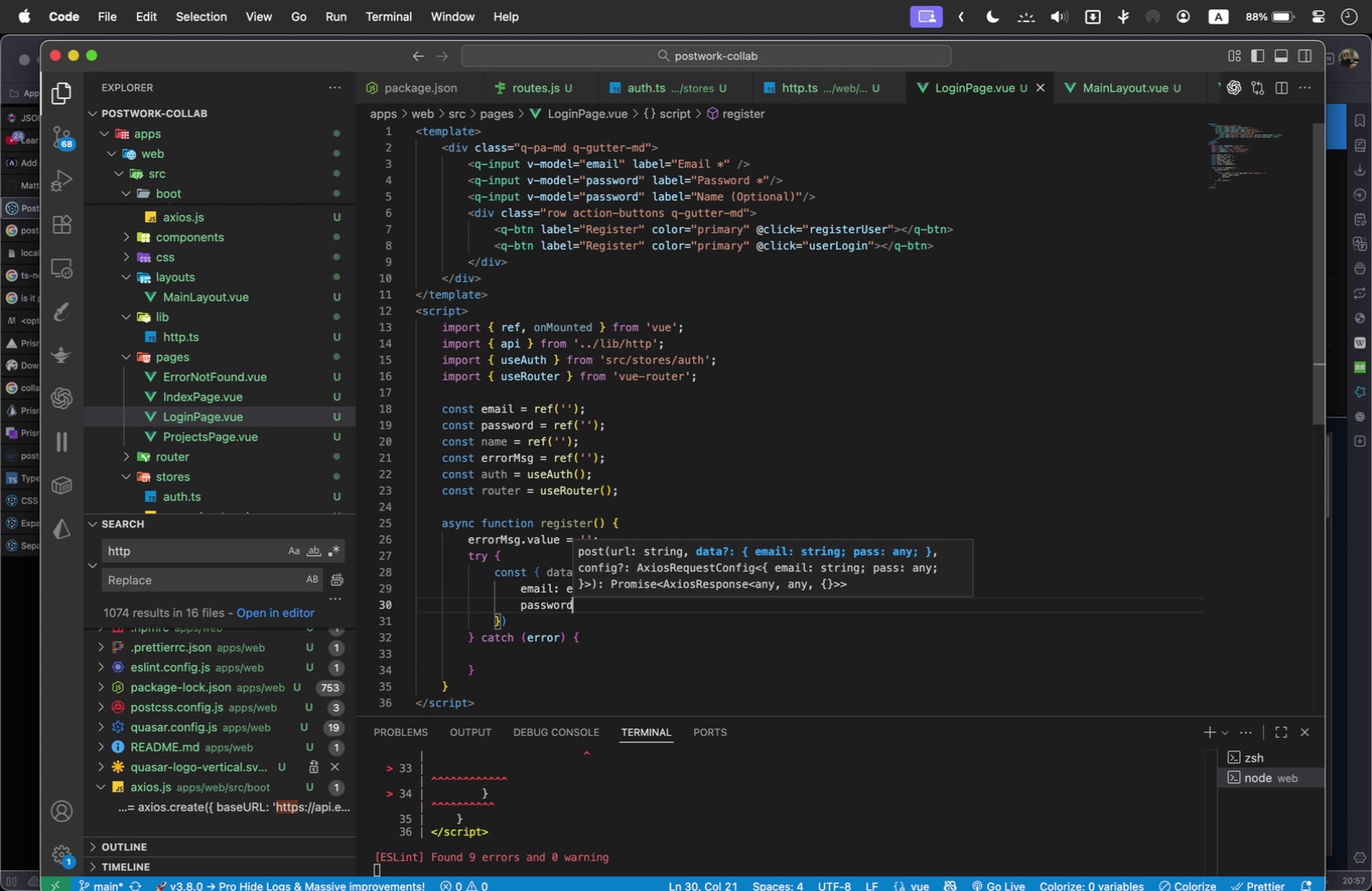 
key(Enter)
 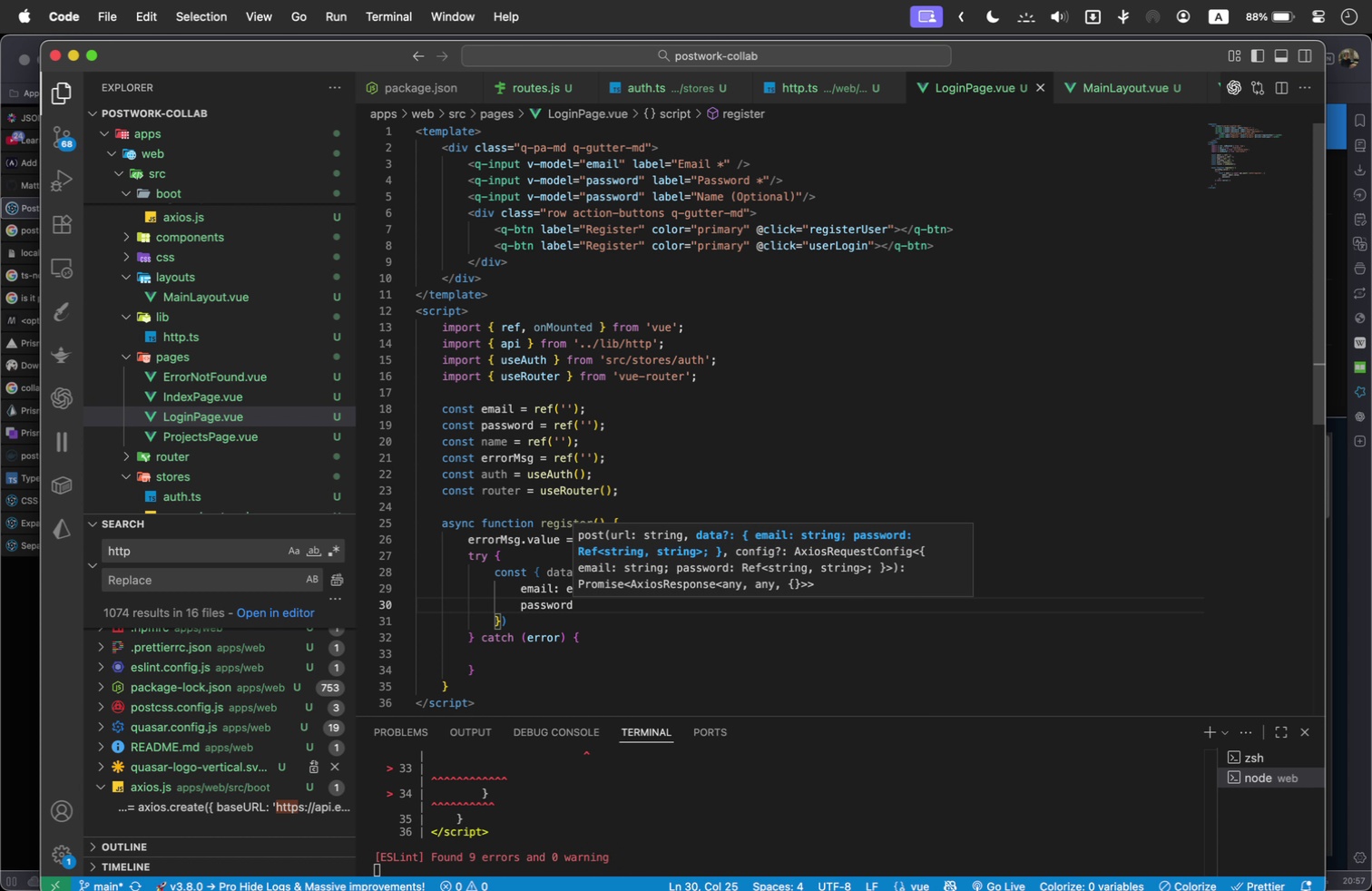 
type(: pass)
 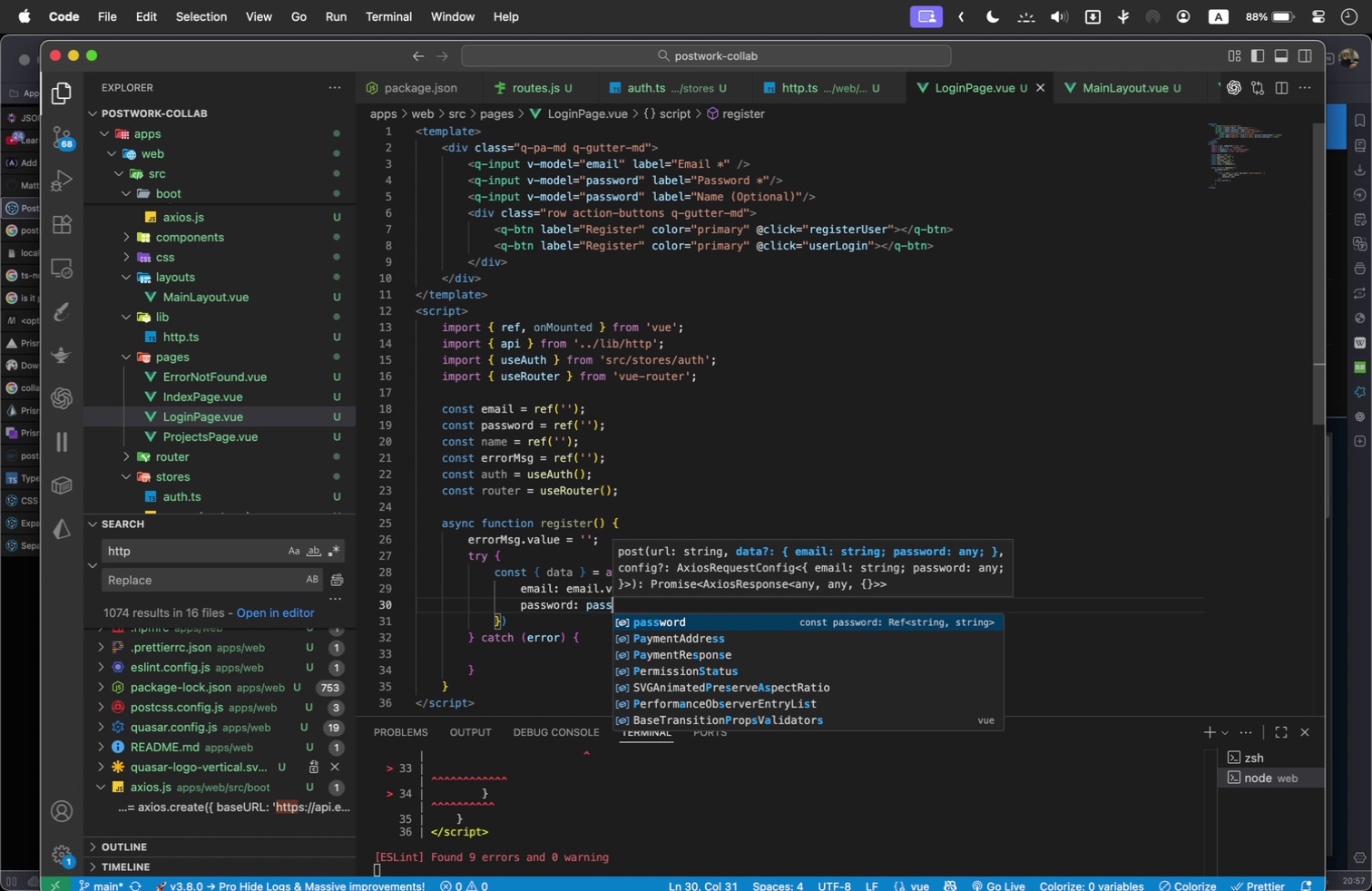 
key(Enter)
 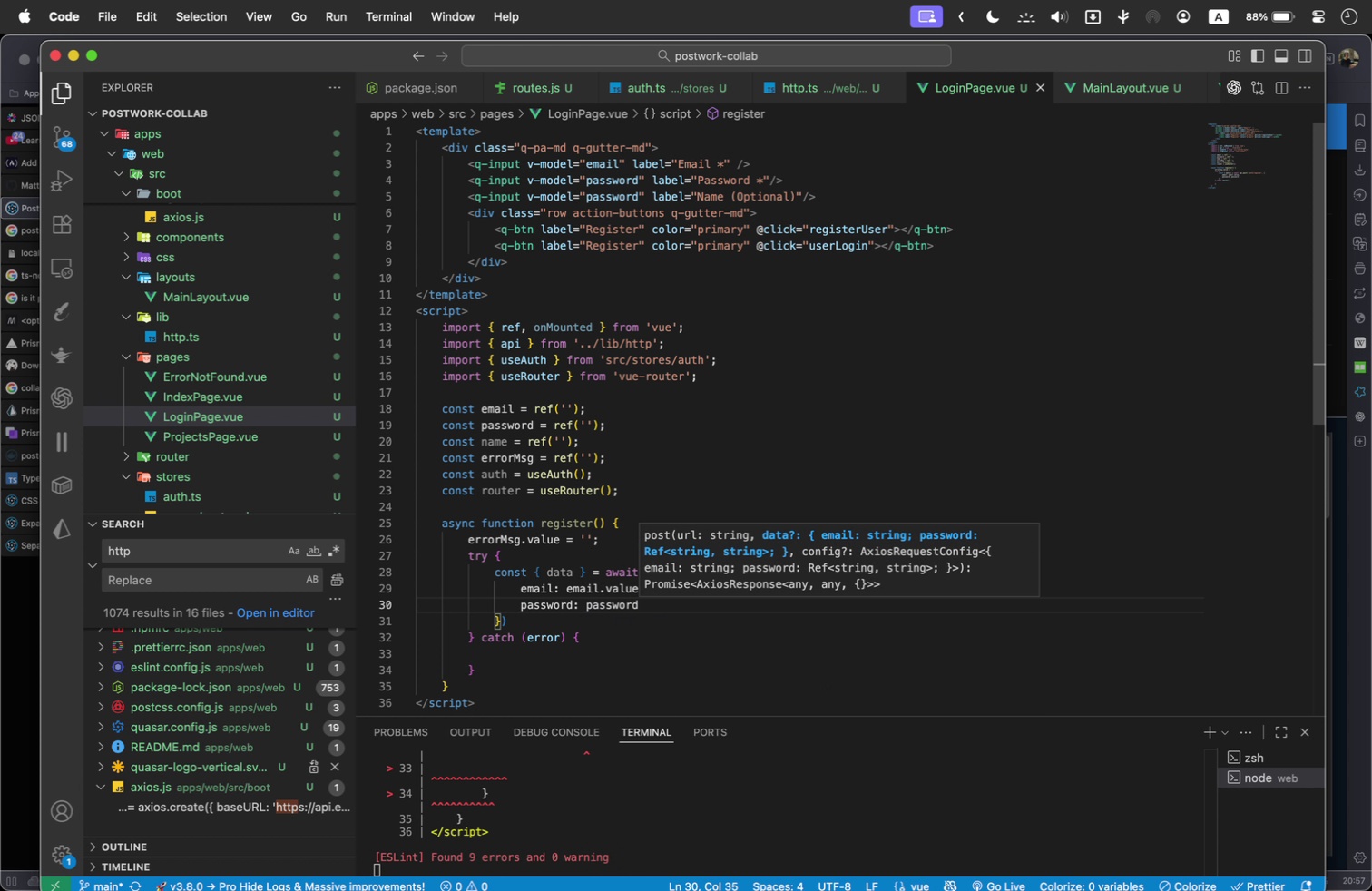 
type(.value,)
 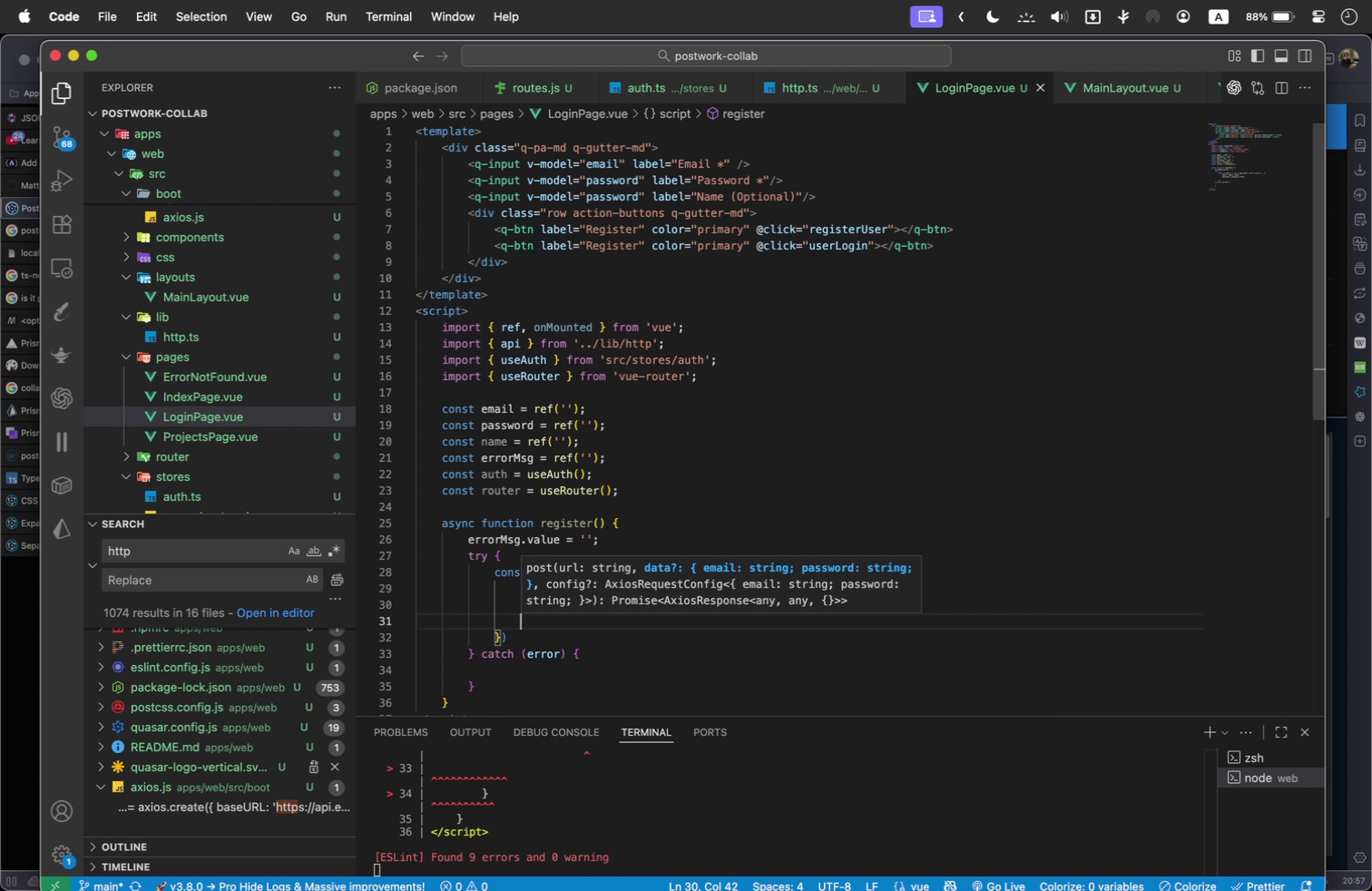 
key(Enter)
 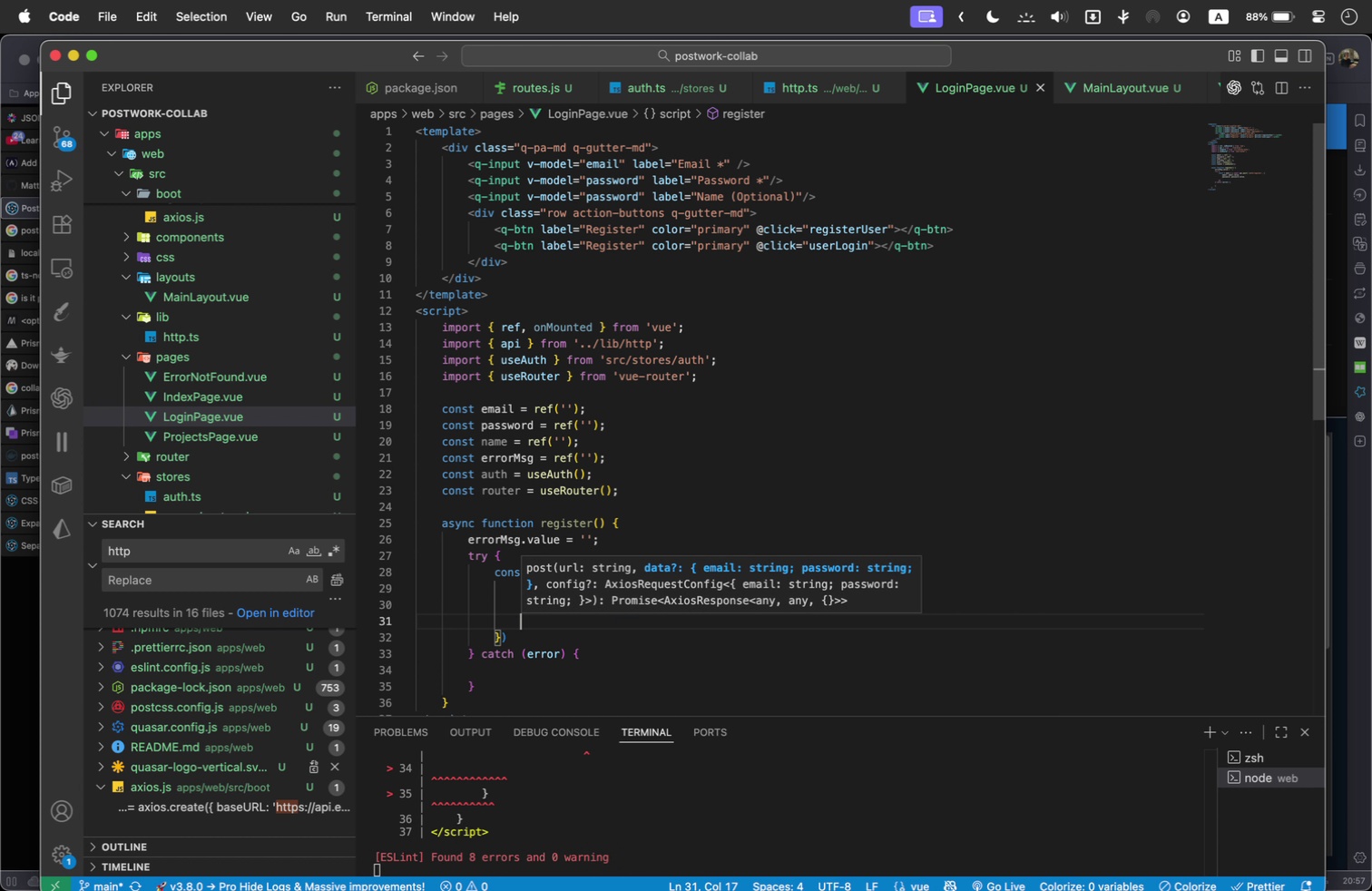 
type(name: name.value || null,)
 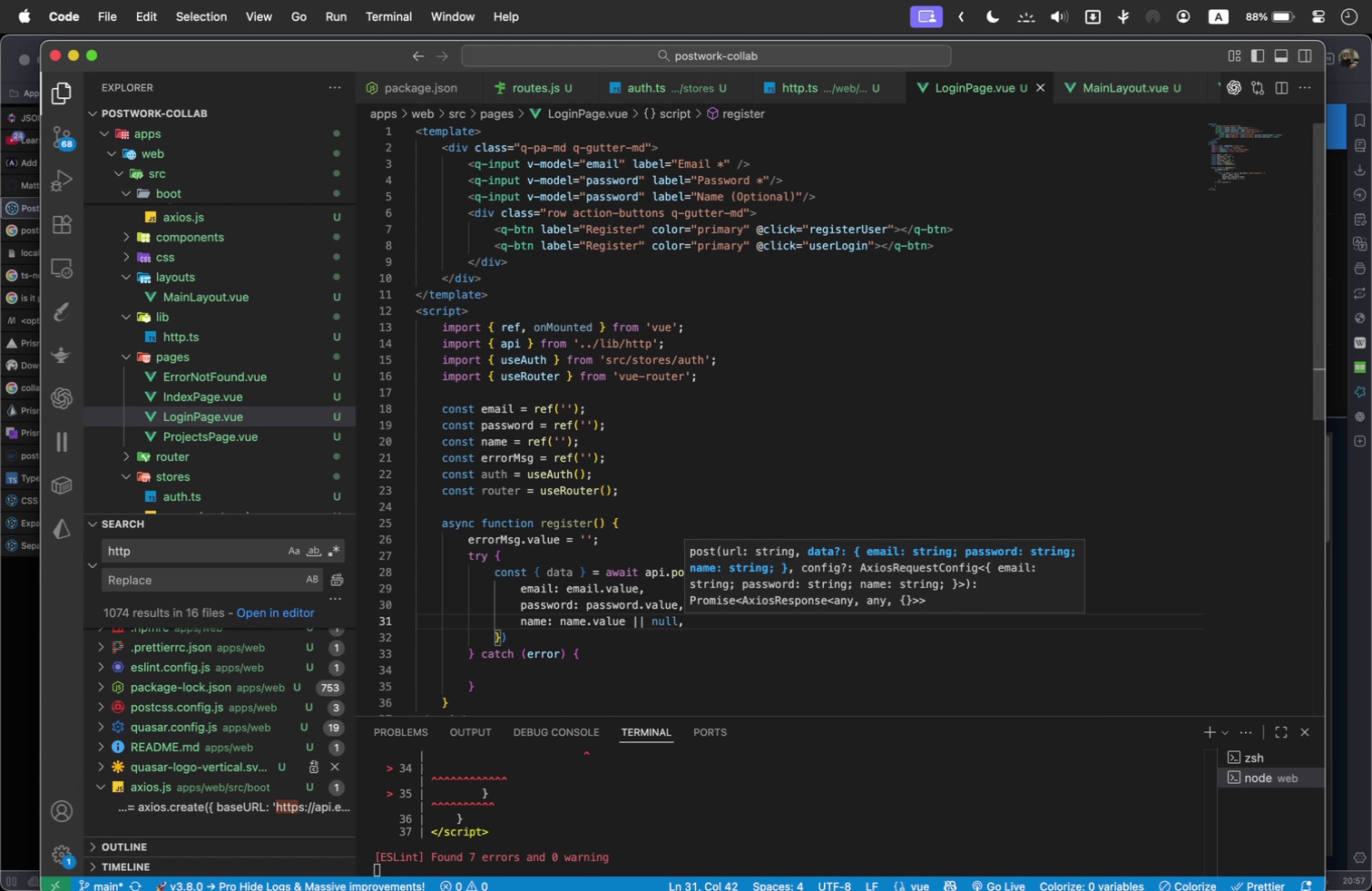 
left_click([543, 641])
 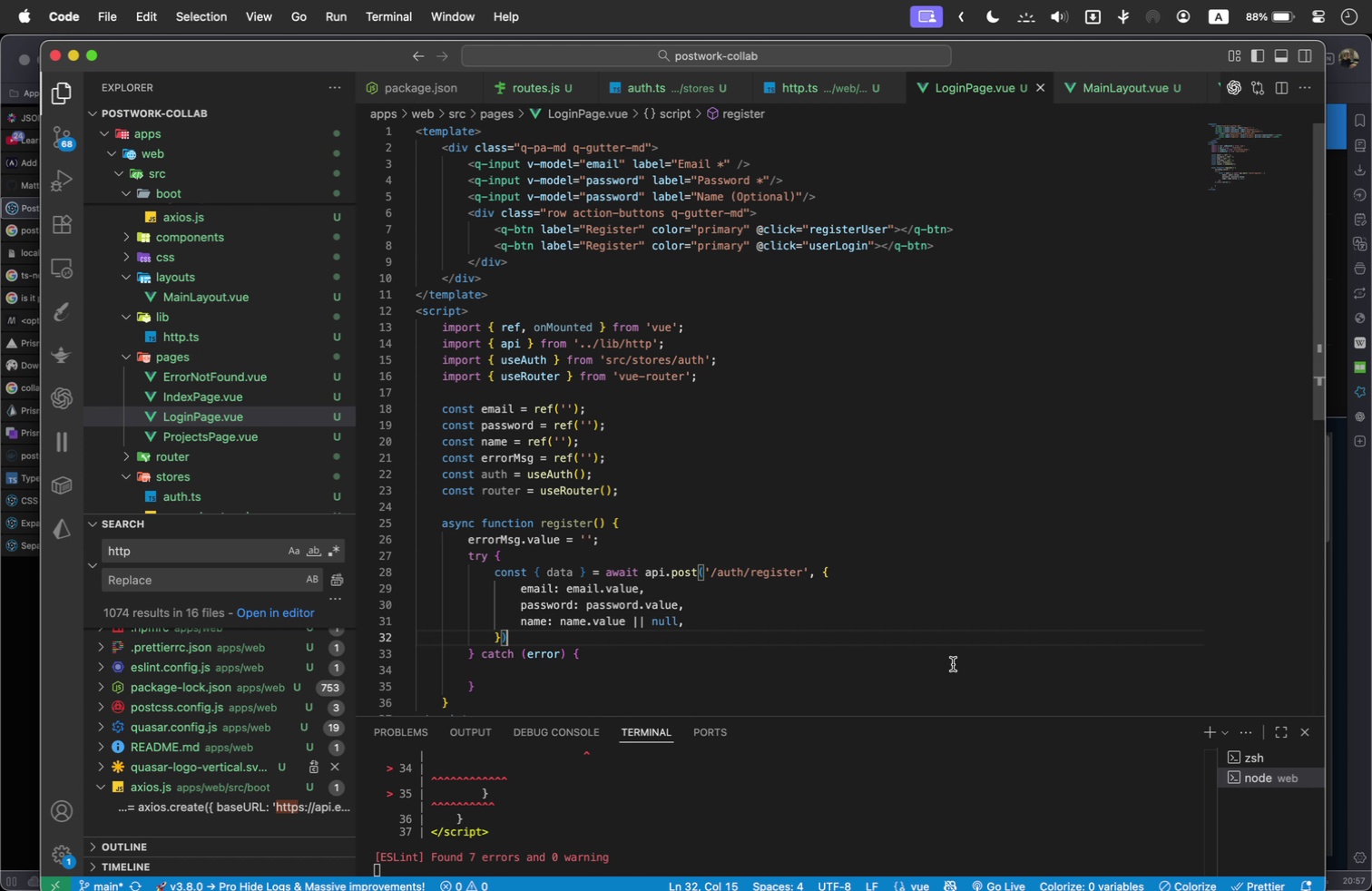 
key(Semicolon)
 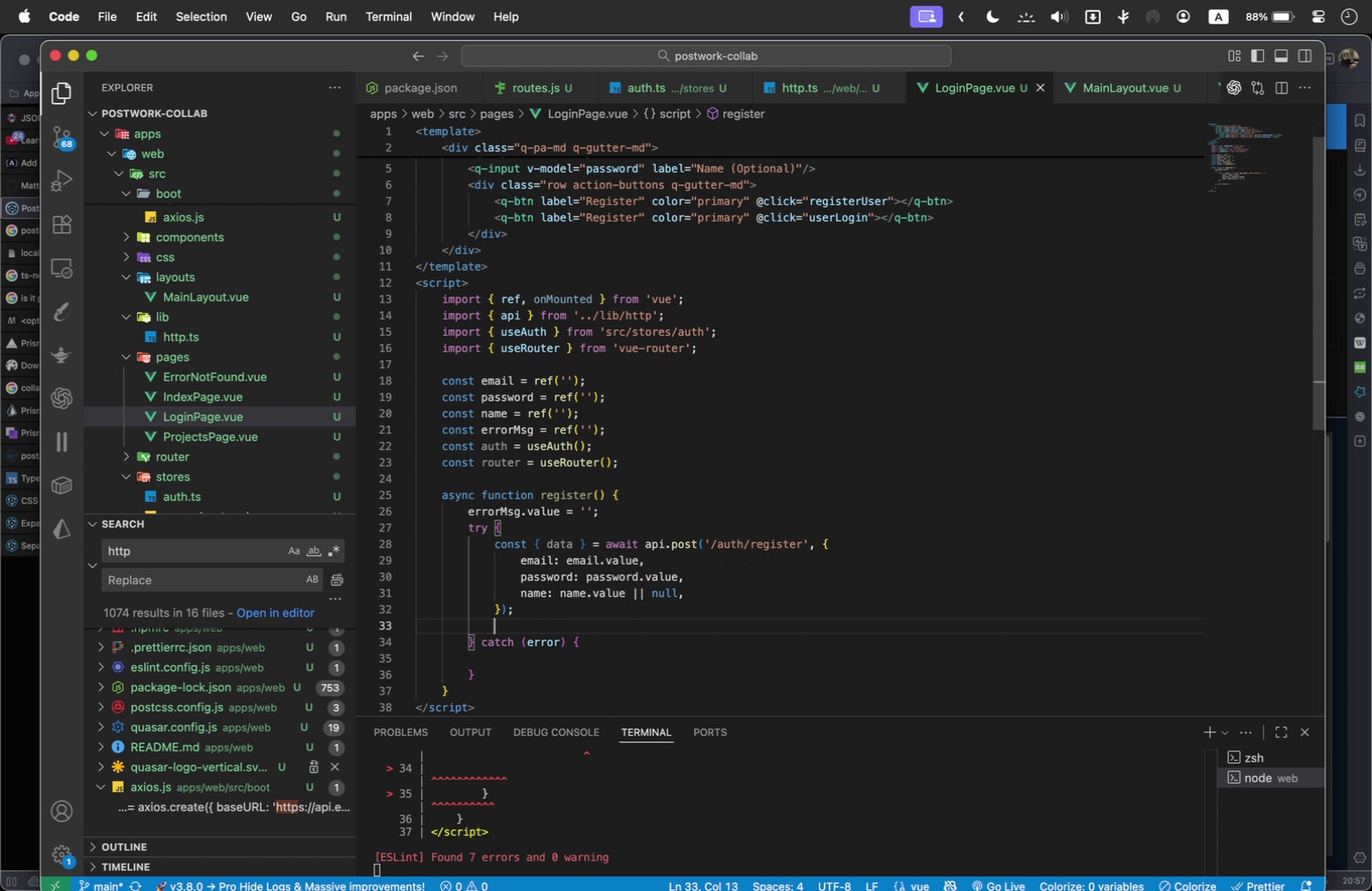 
key(Enter)
 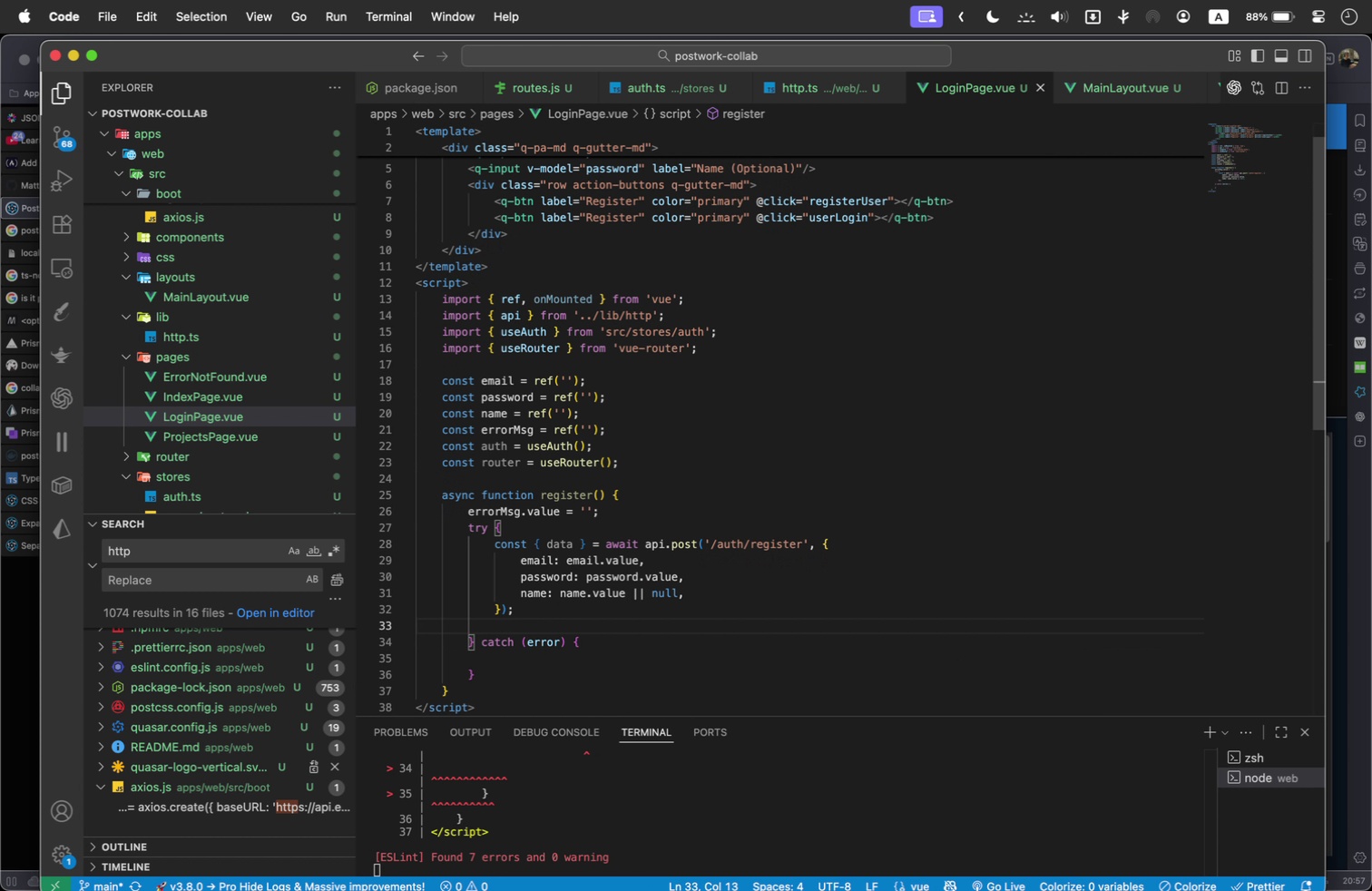 
type(auth.se)
 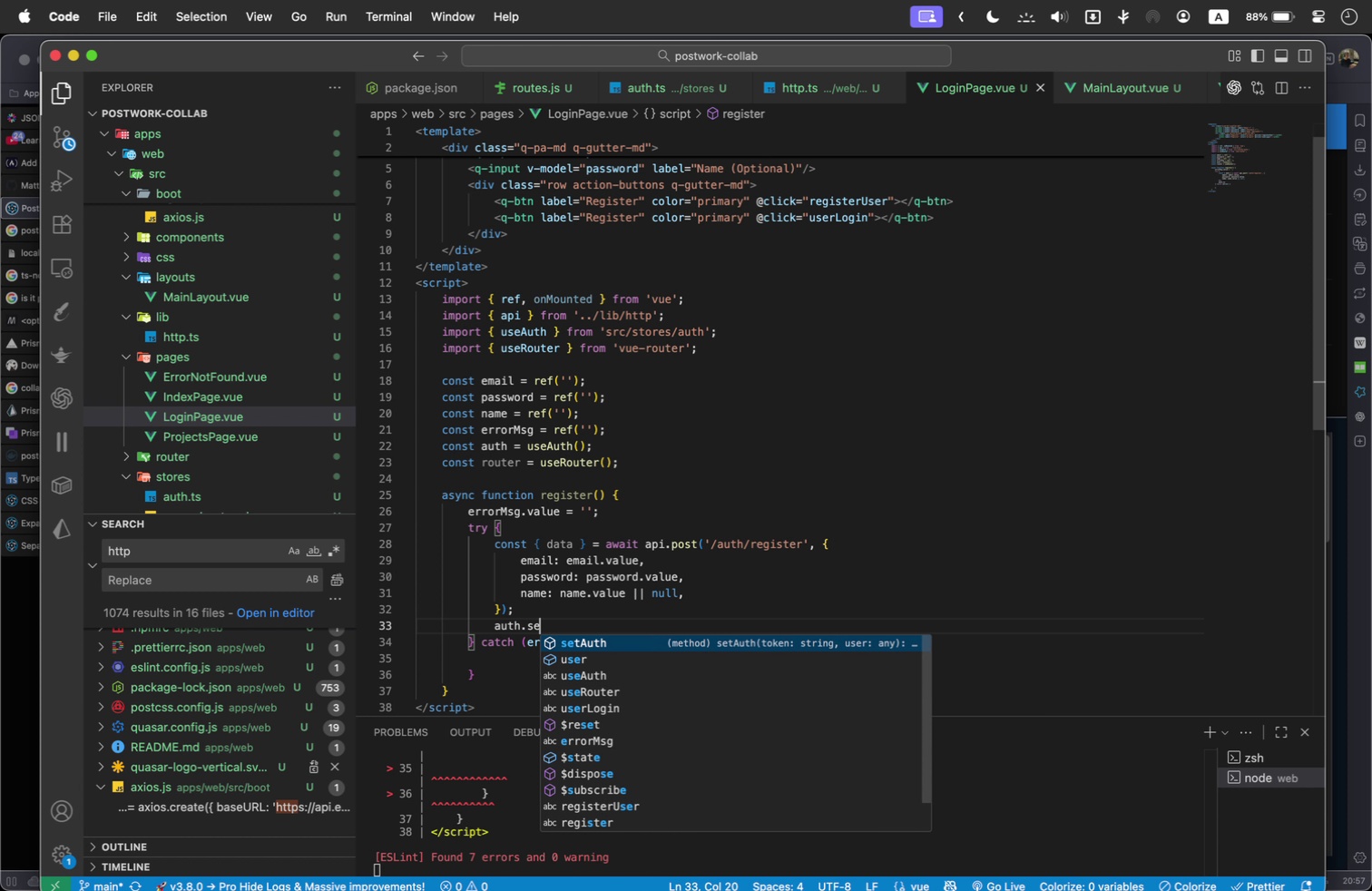 
key(Enter)
 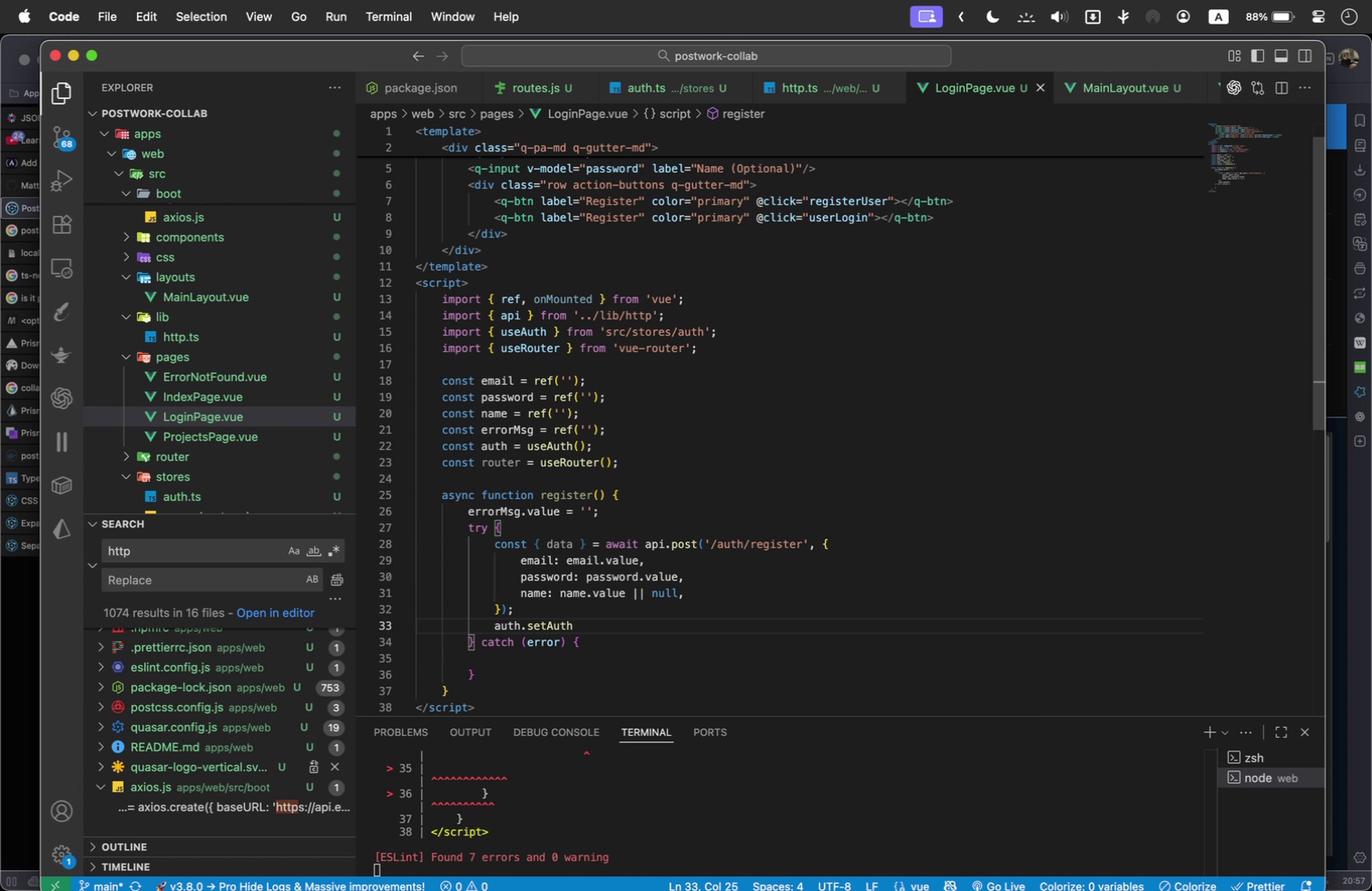 
type((data.token, data.user)
 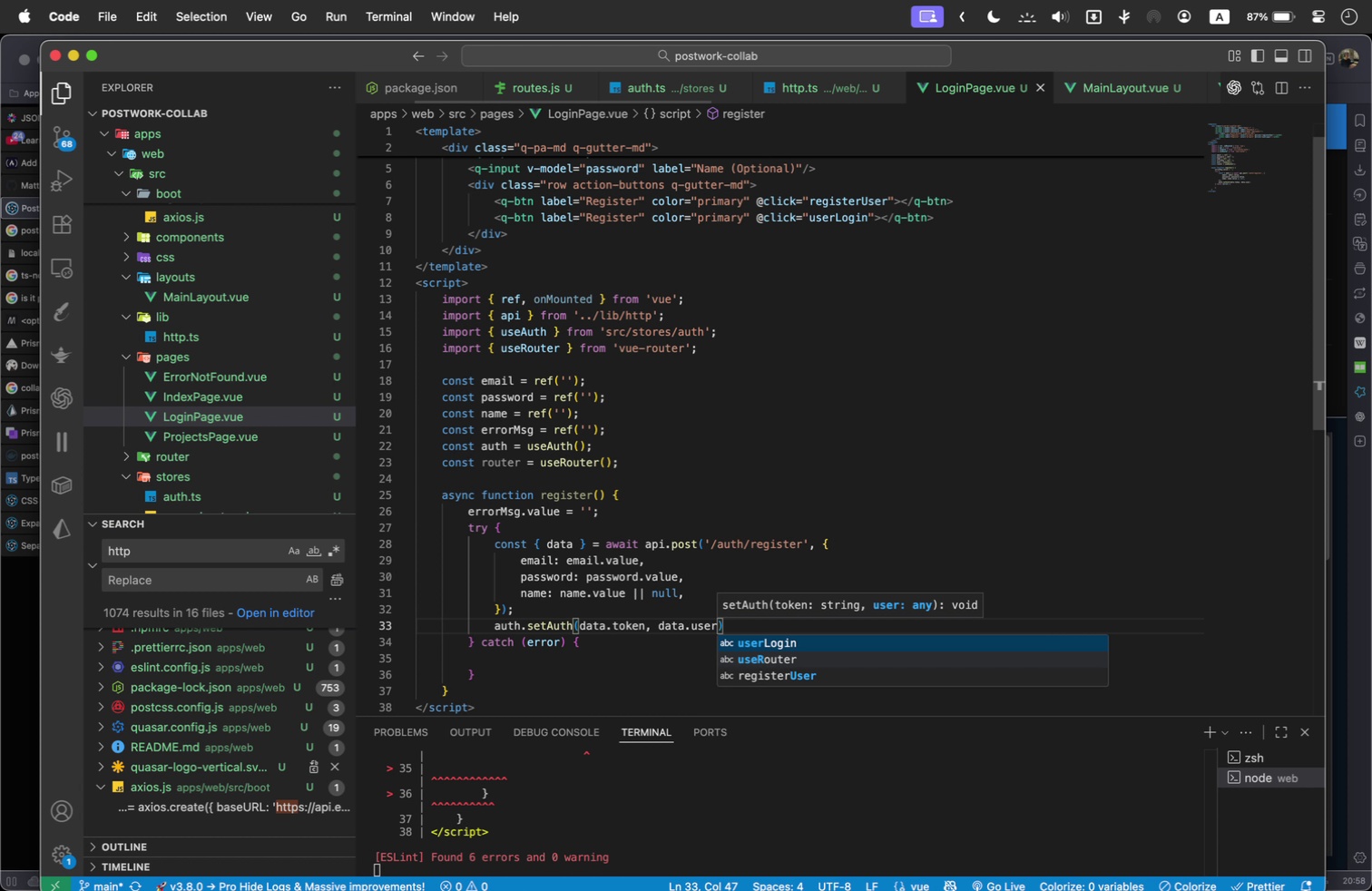 
key(ArrowRight)
 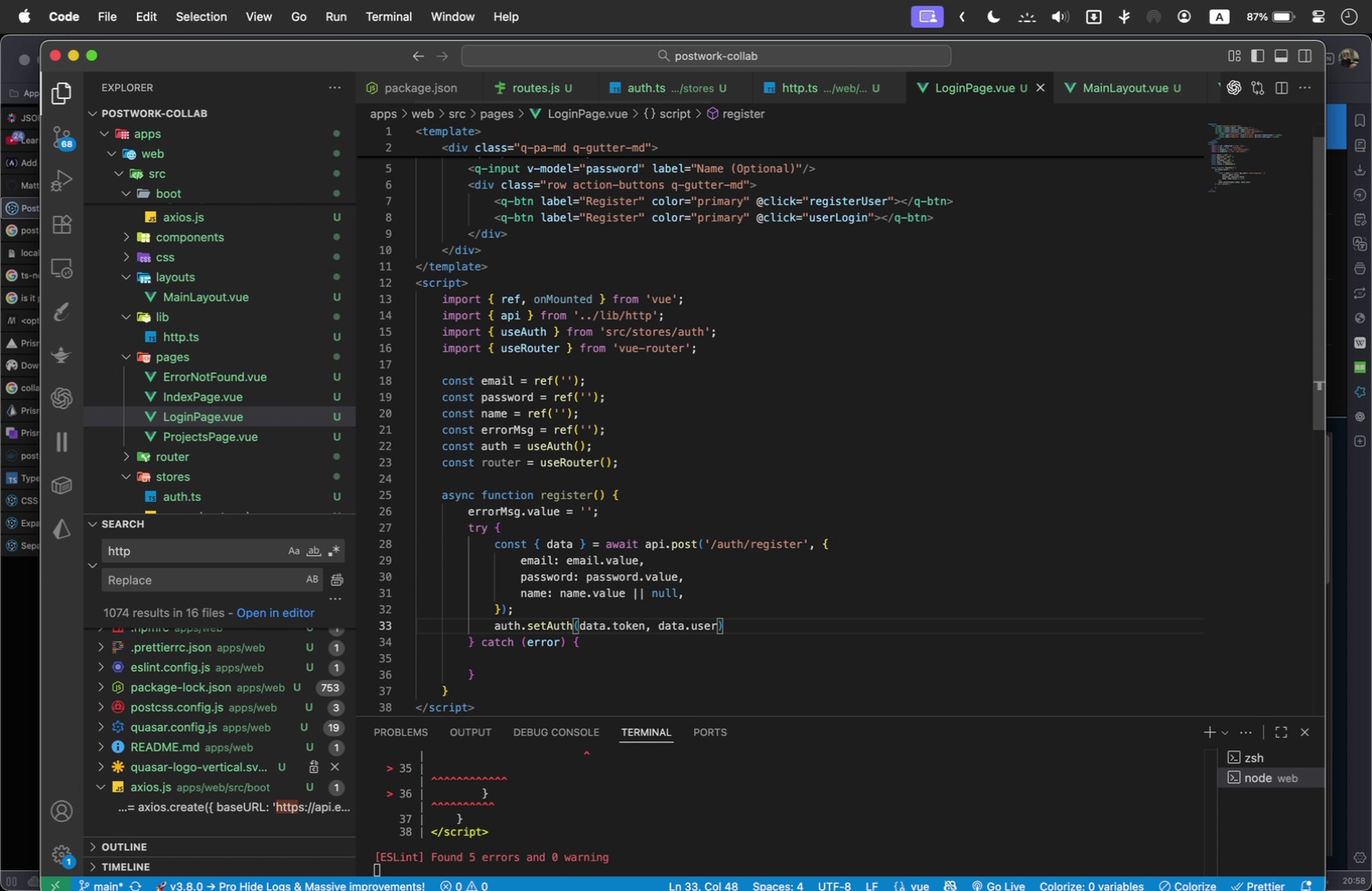 
key(Semicolon)
 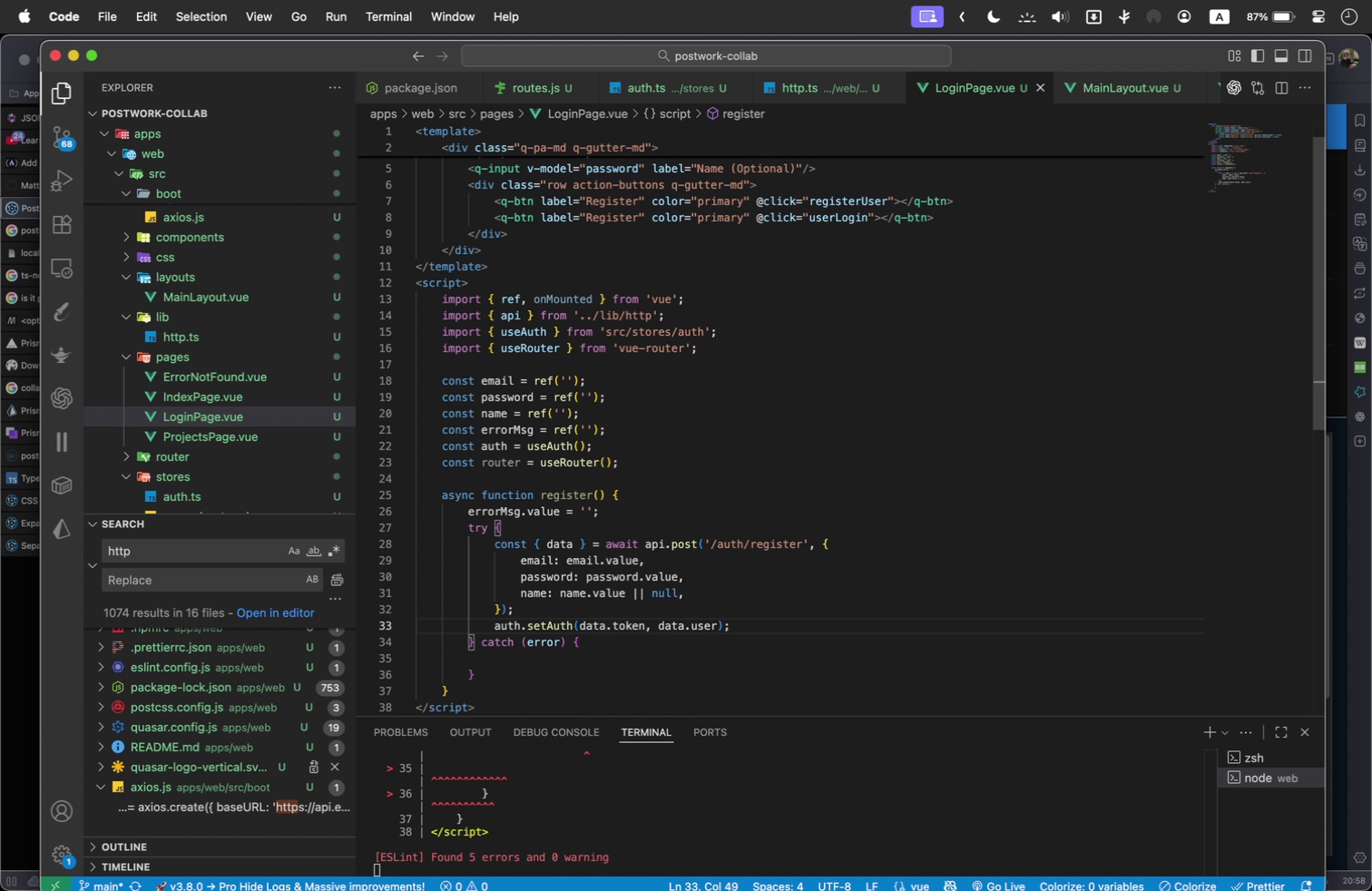 
wait(11.62)
 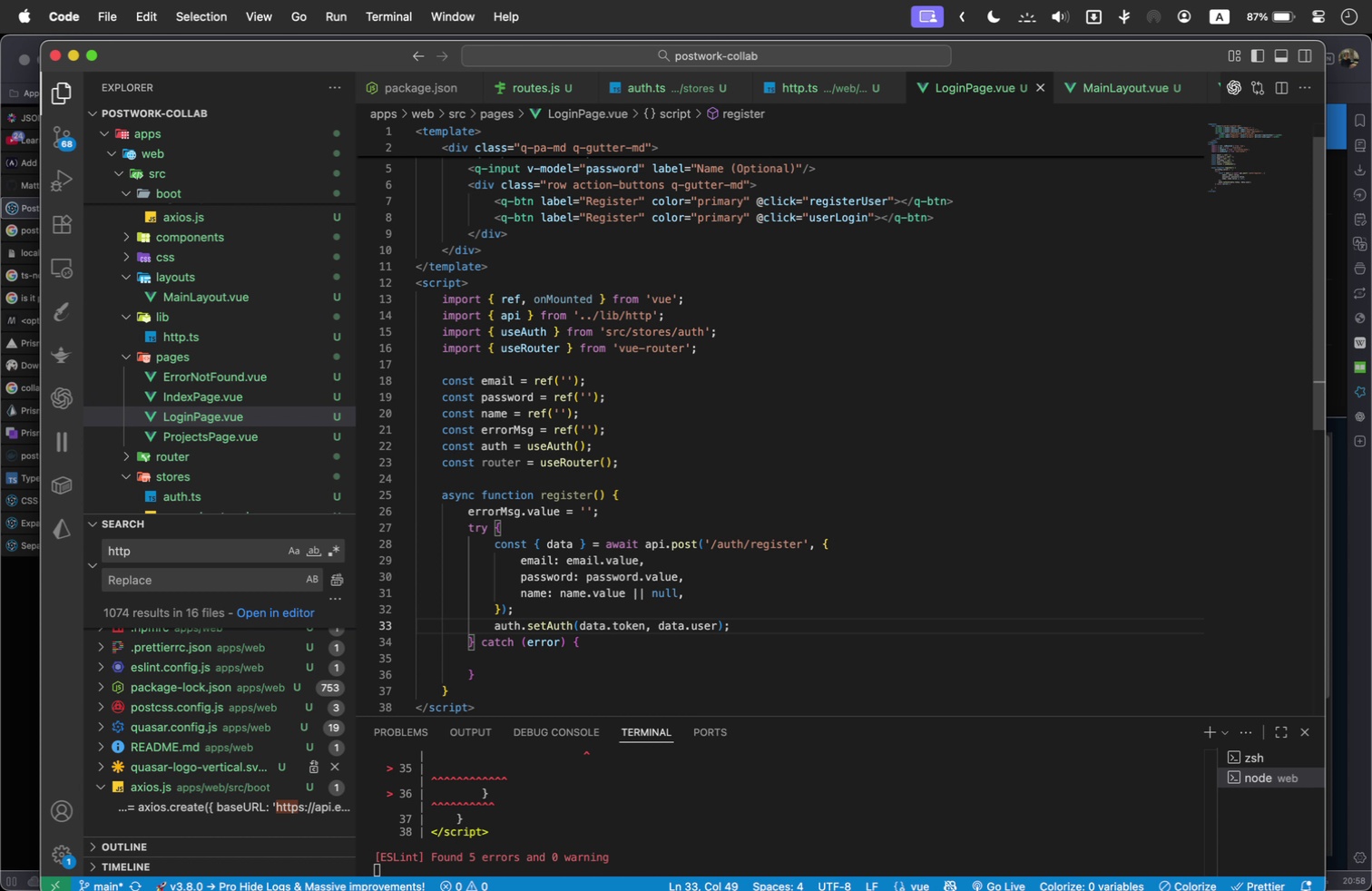 
key(Enter)
 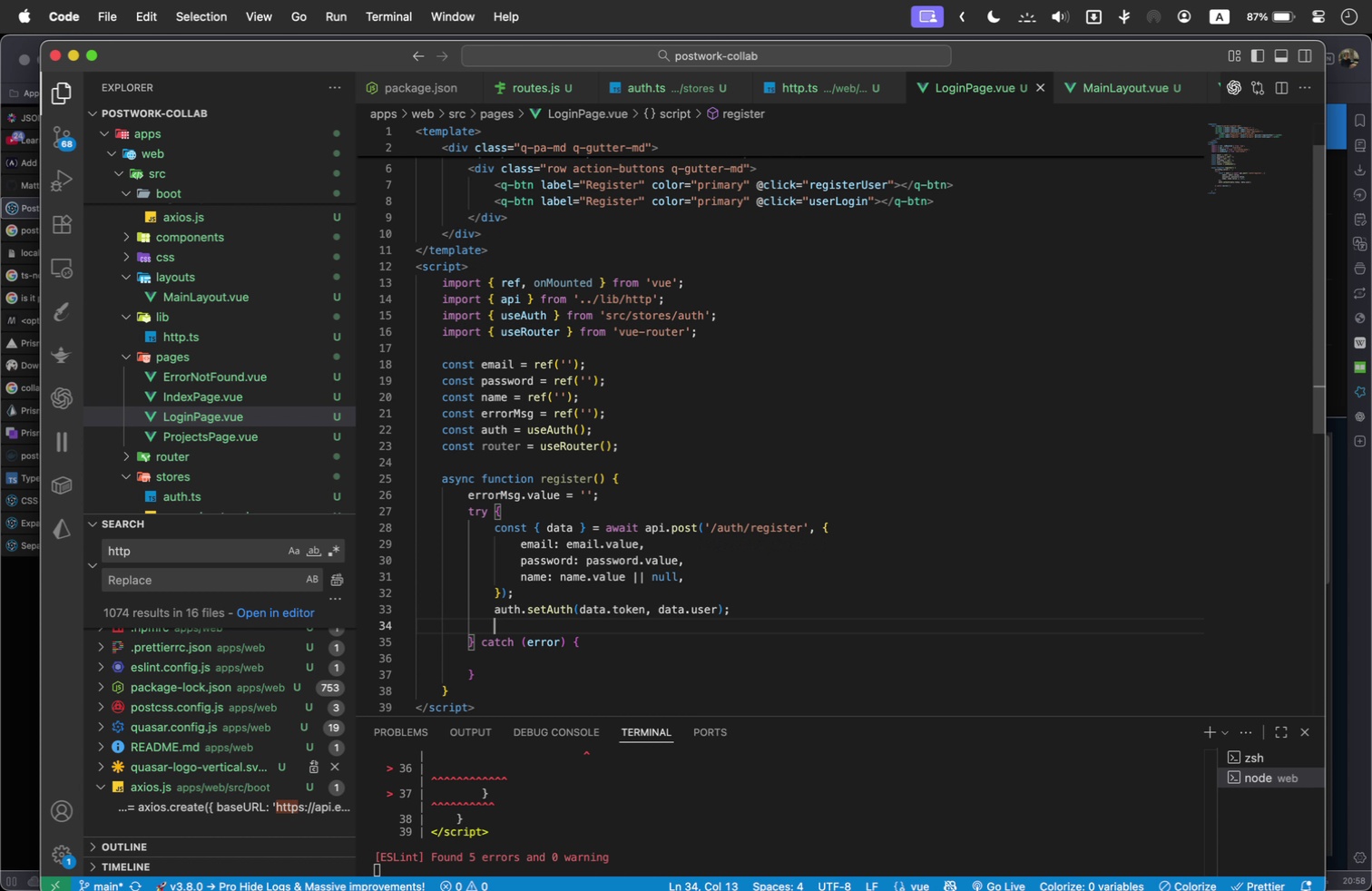 
type(rout)
 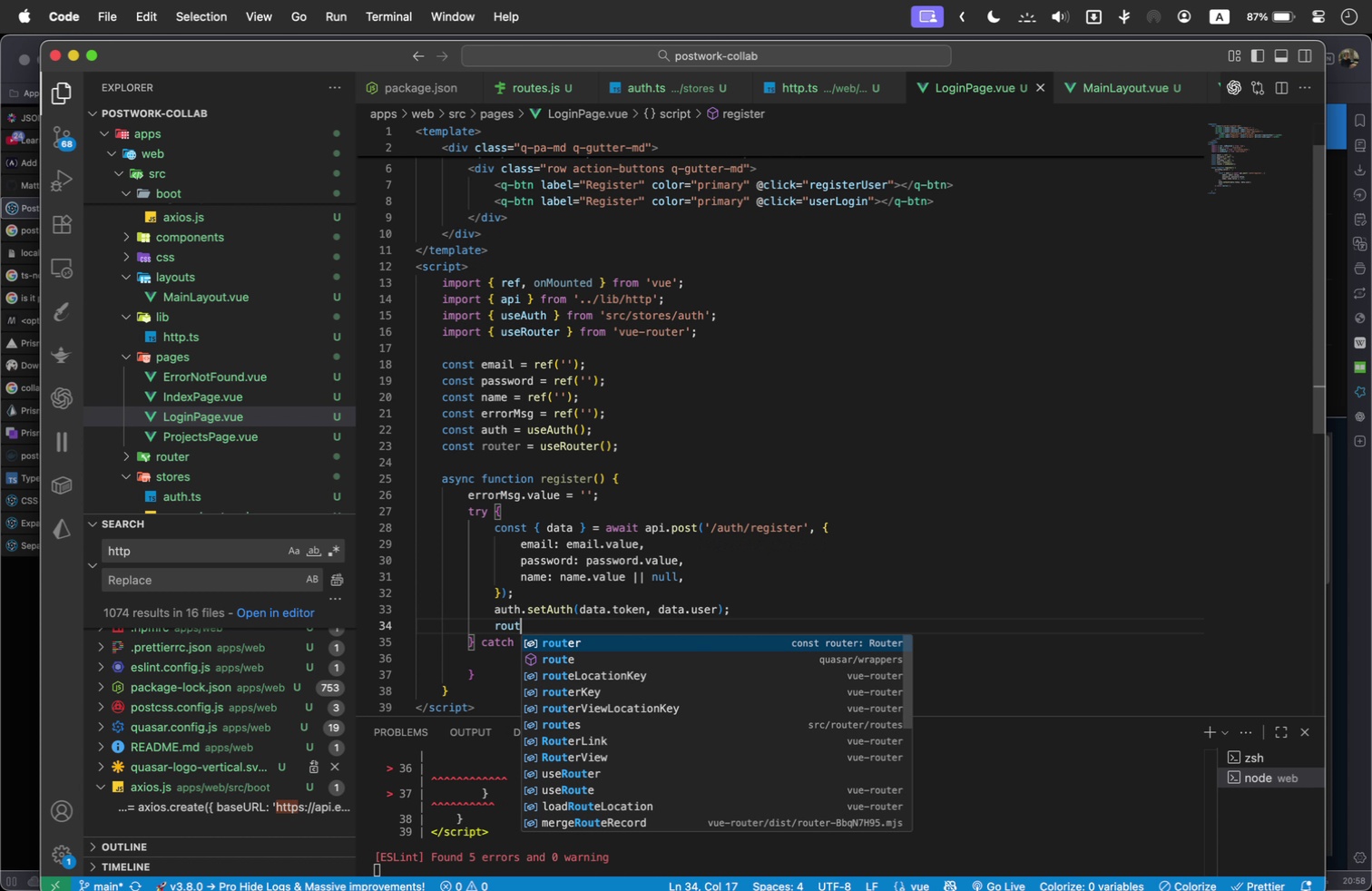 
key(Enter)
 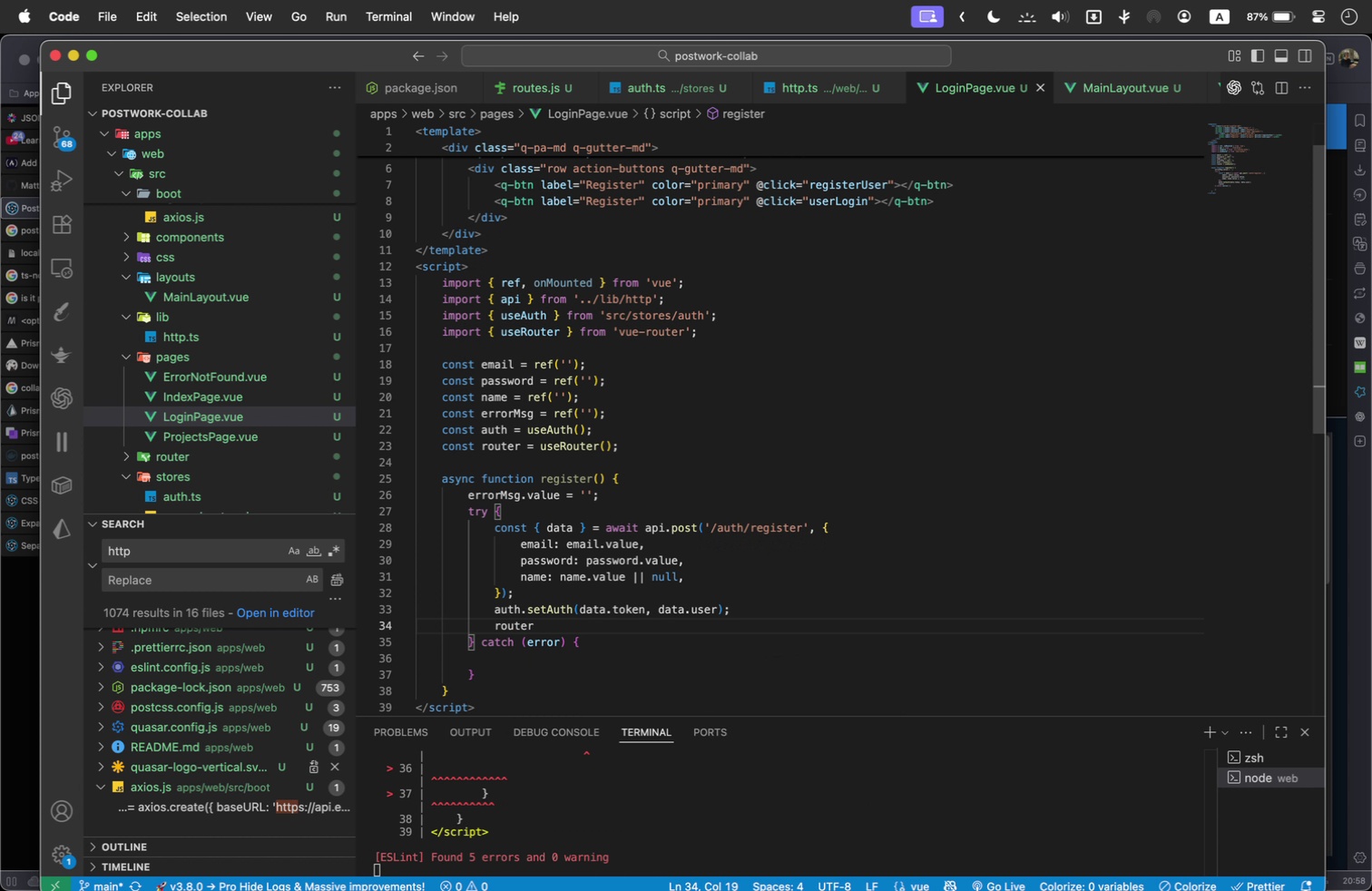 
type(.push('/projects)
 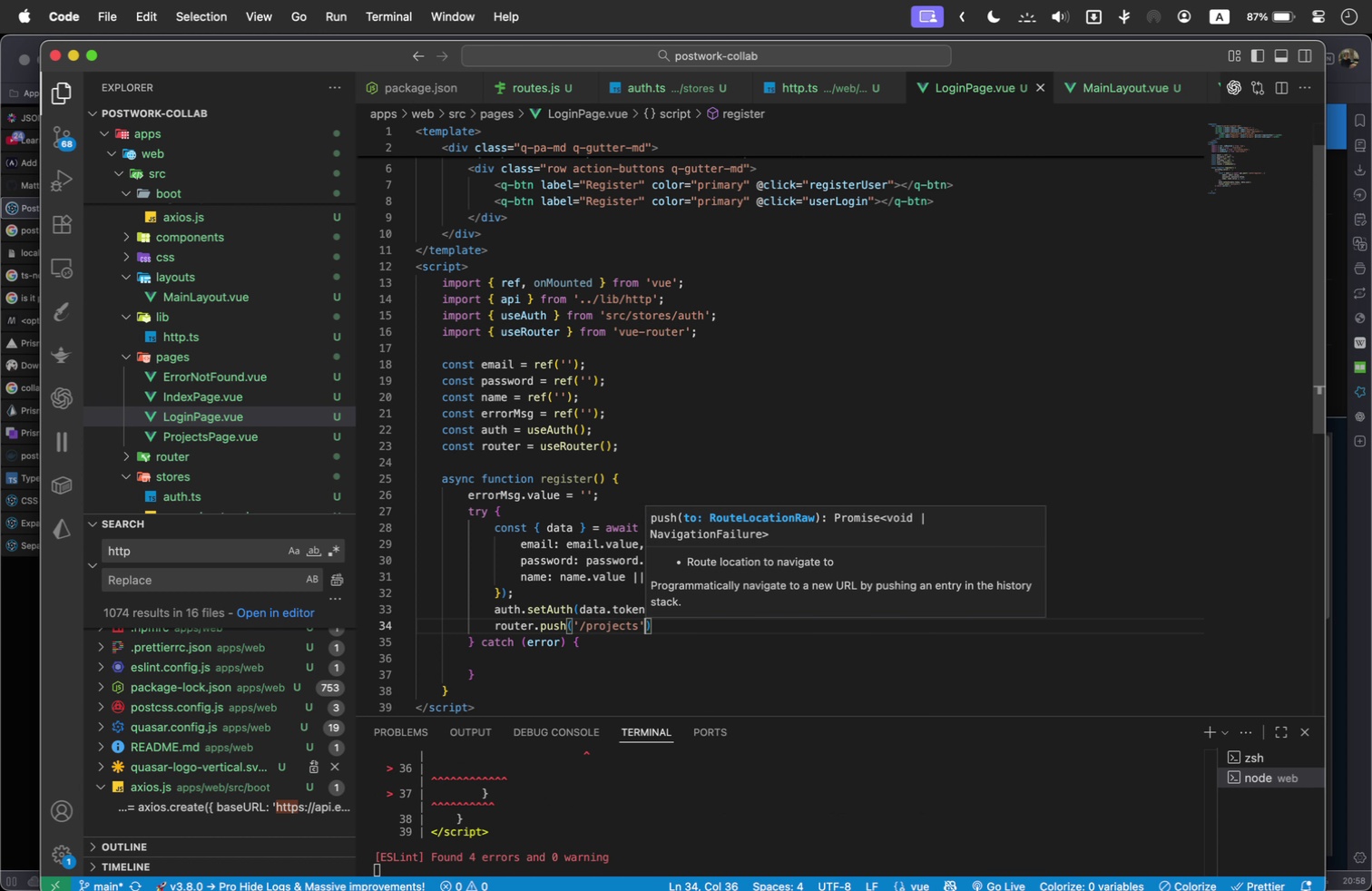 
 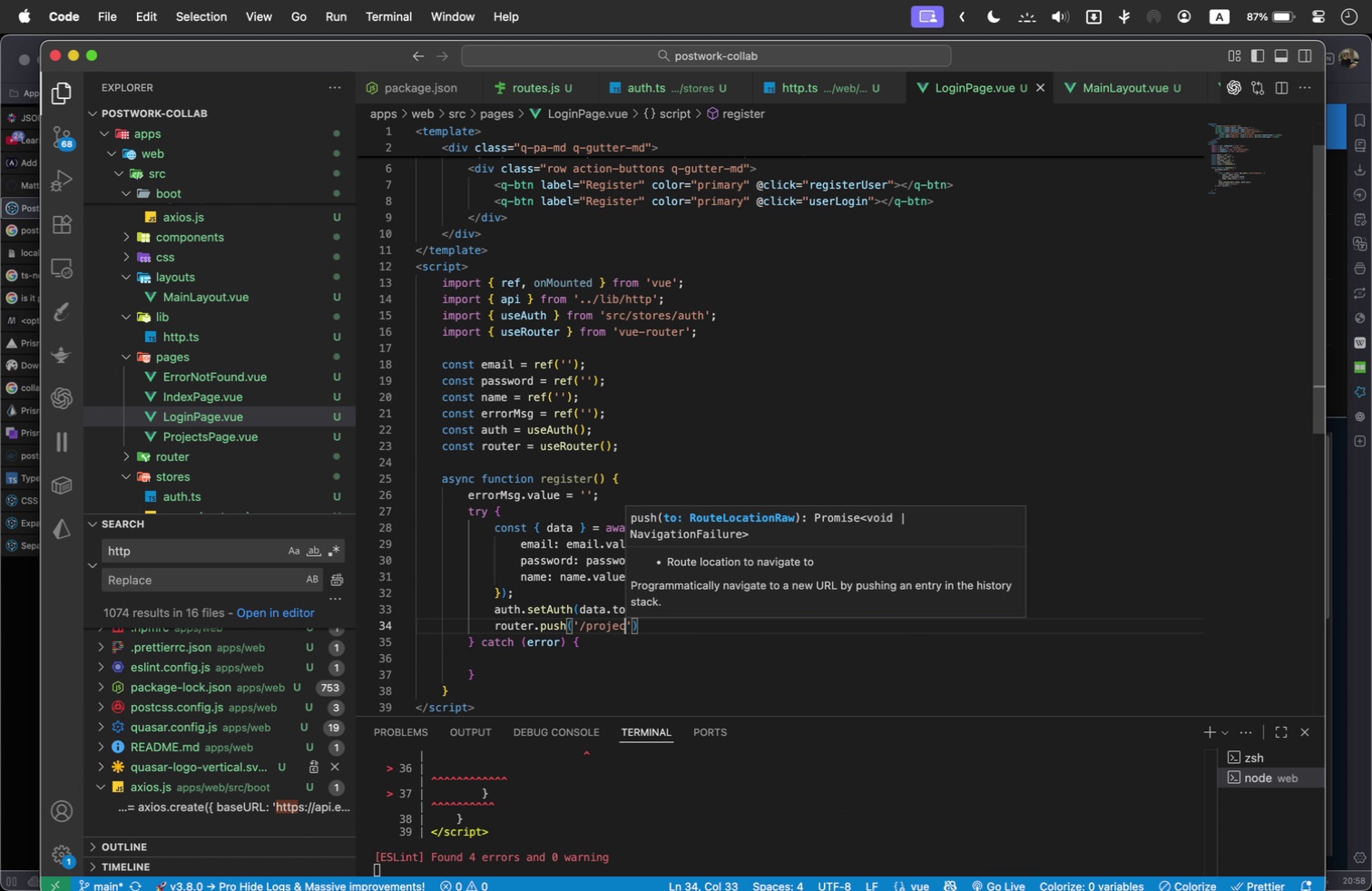 
key(ArrowRight)
 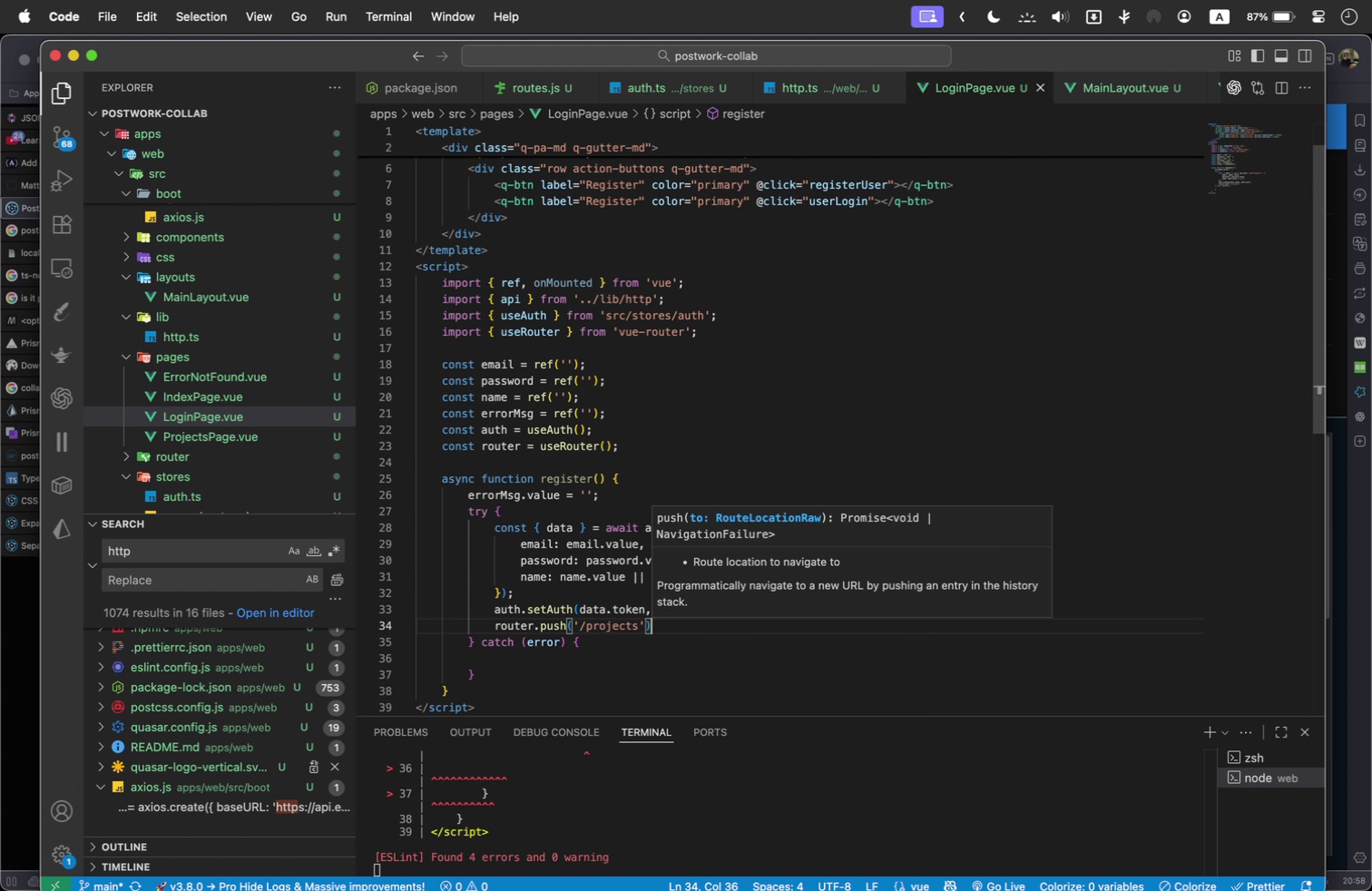 
key(ArrowRight)
 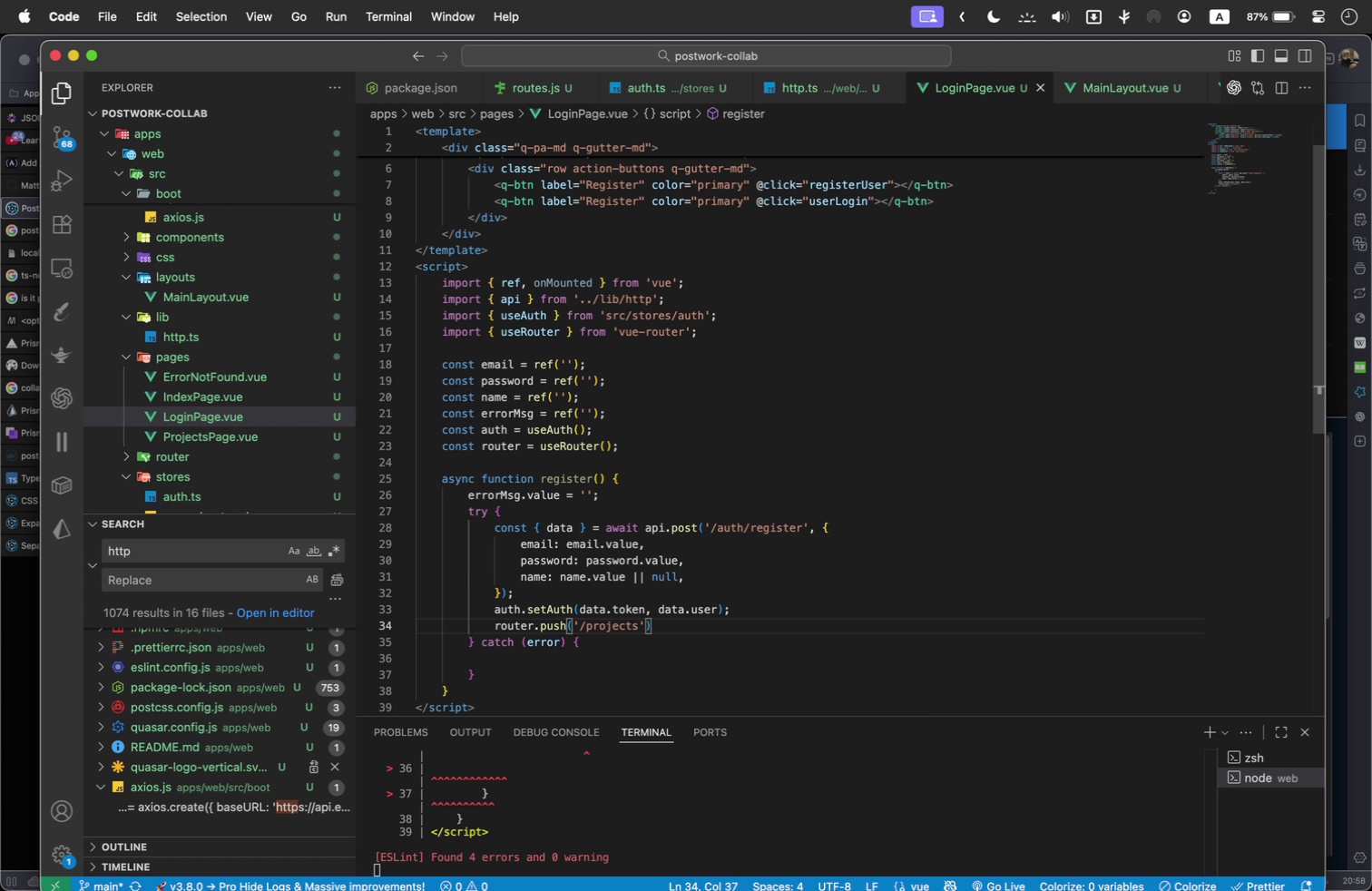 
key(Semicolon)
 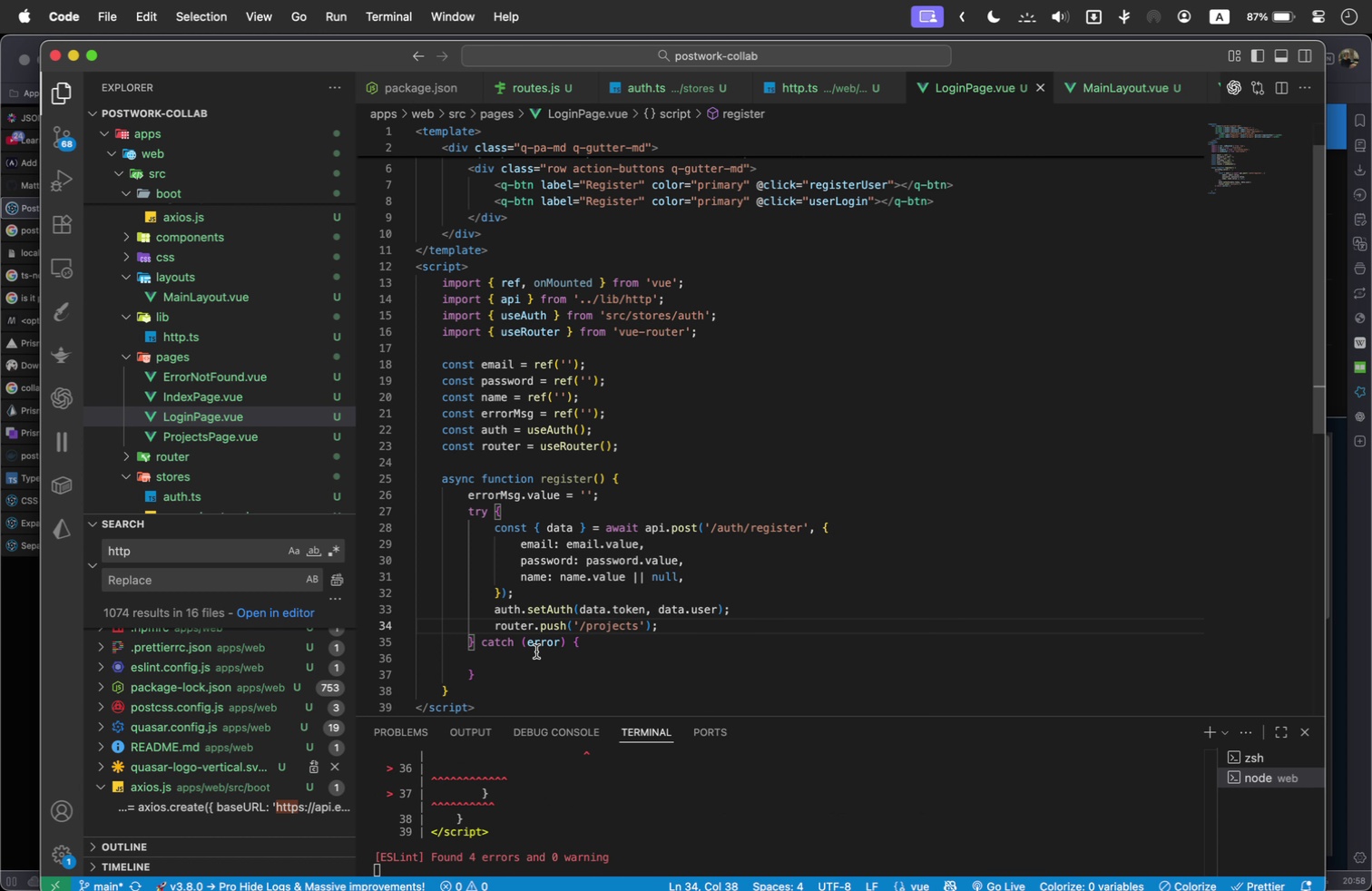 
left_click([537, 668])
 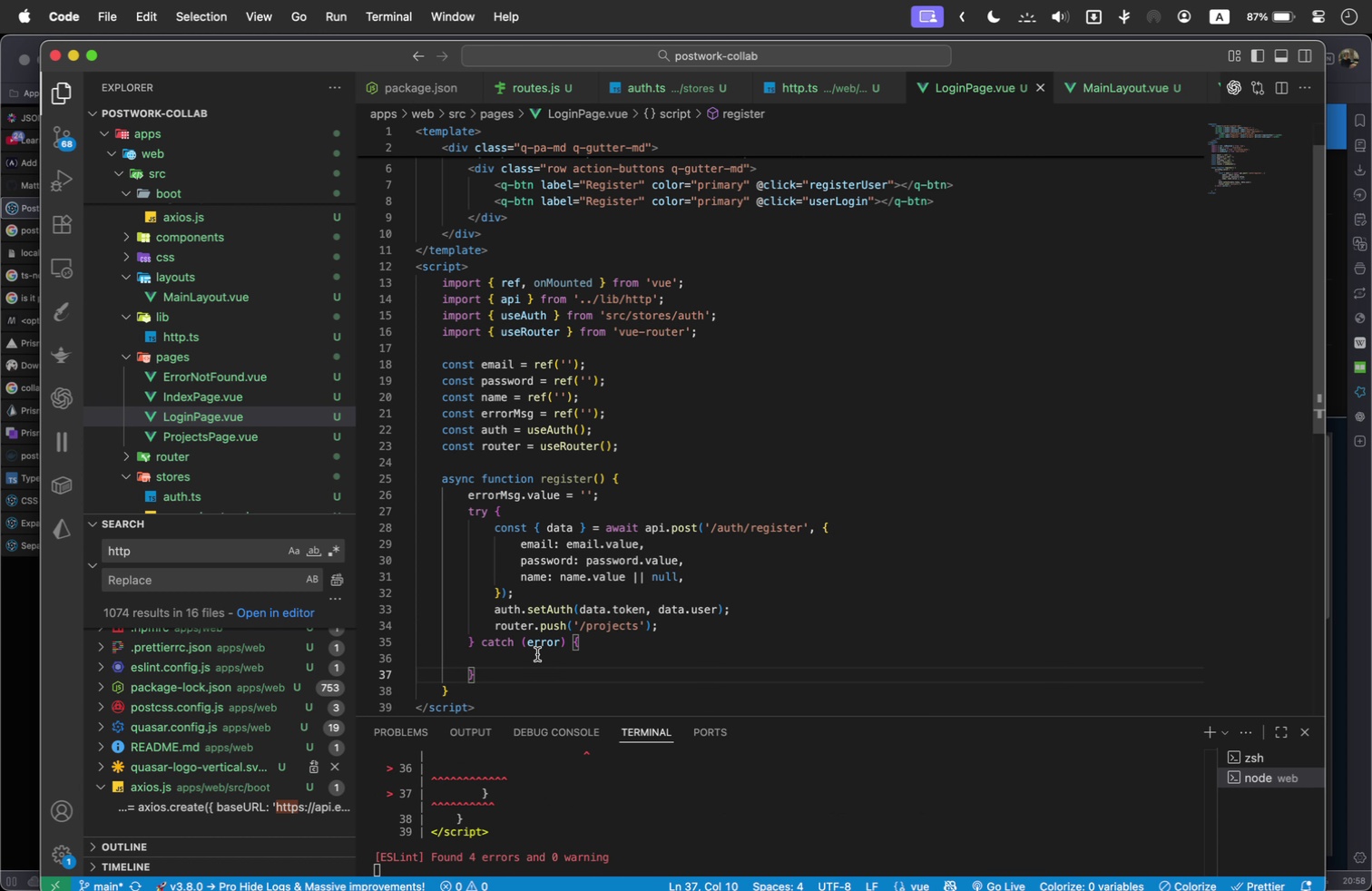 
double_click([537, 654])
 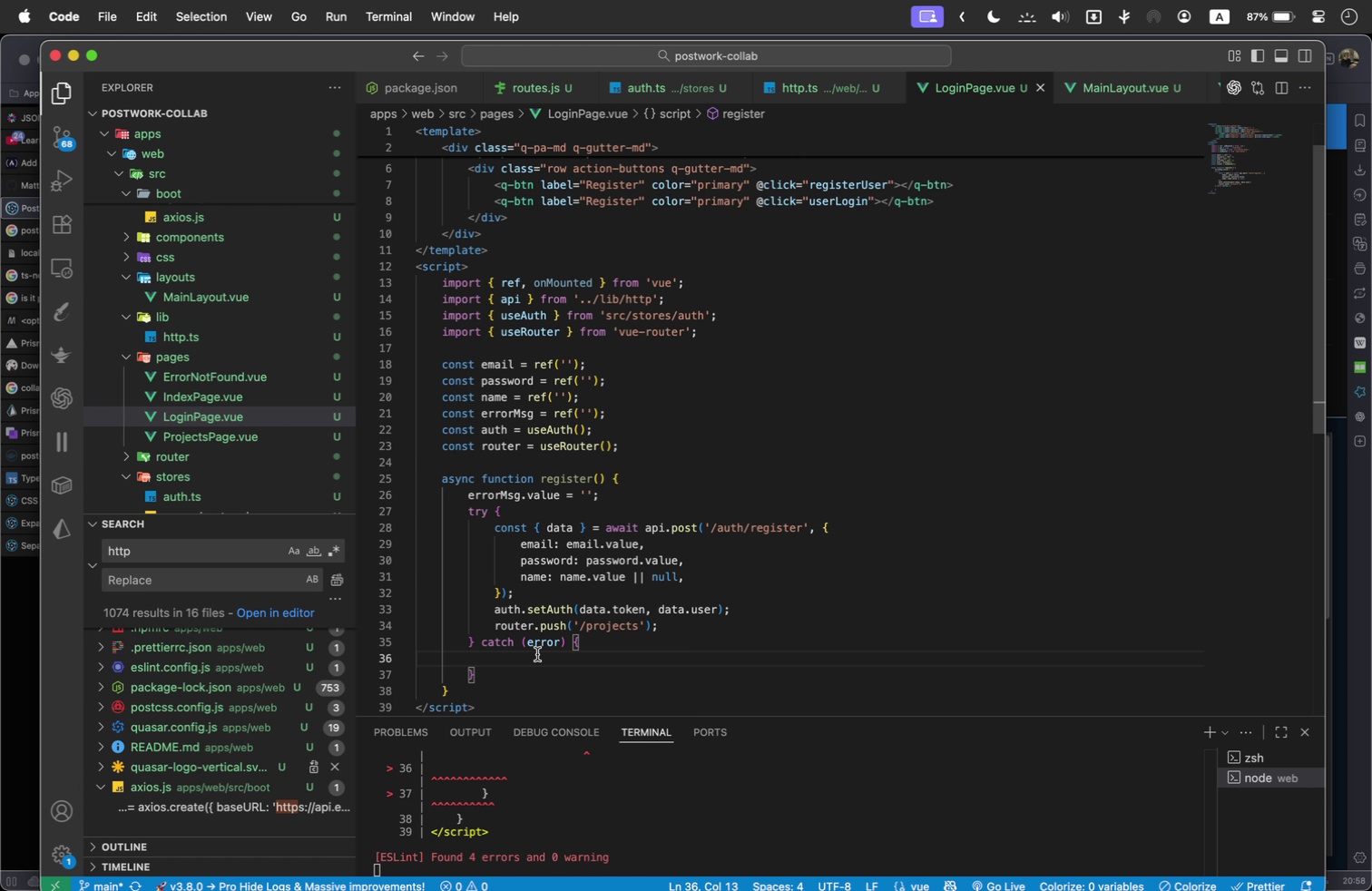 
type(erro)
 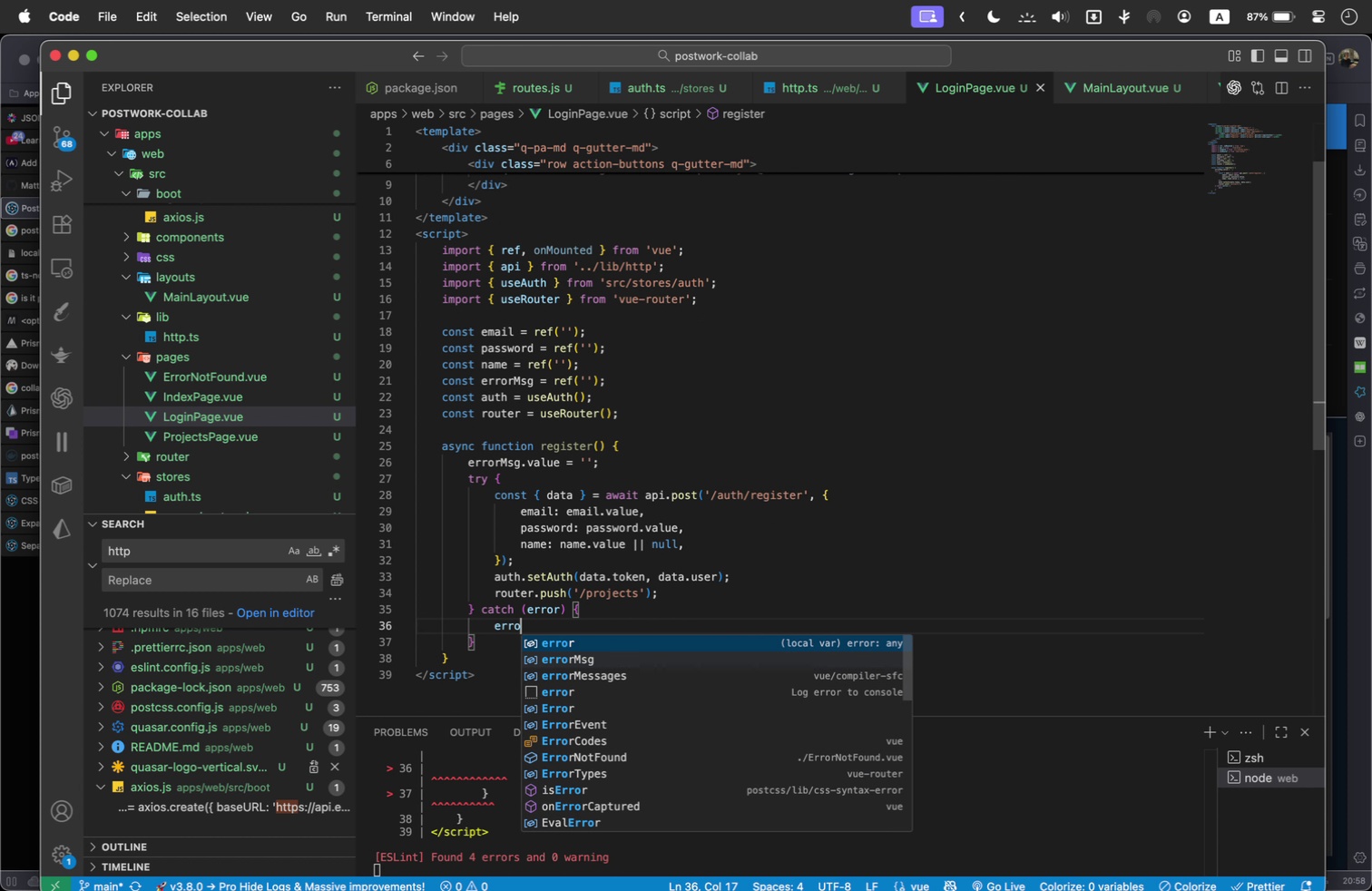 
key(Enter)
 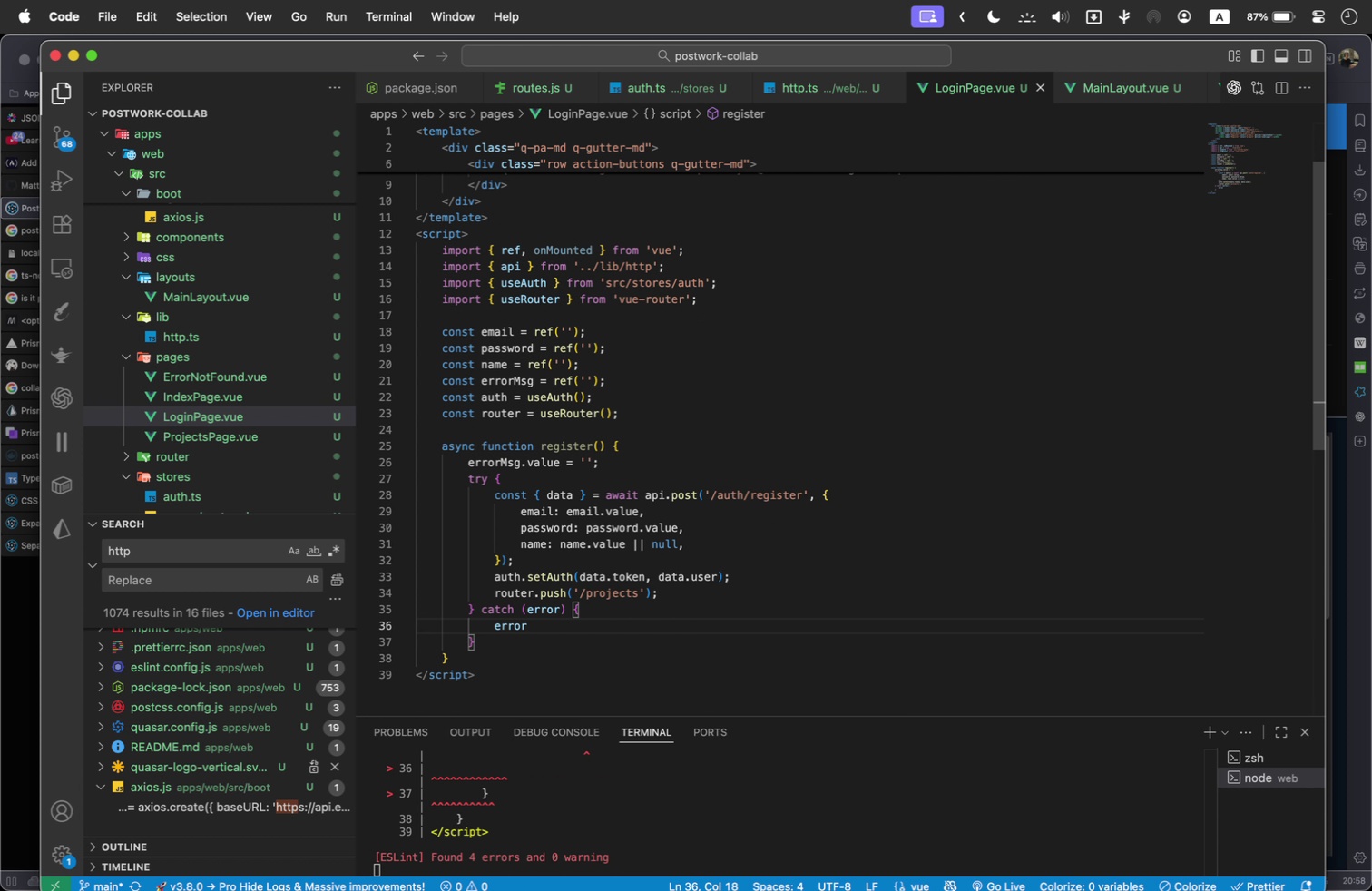 
key(Shift+ShiftLeft)
 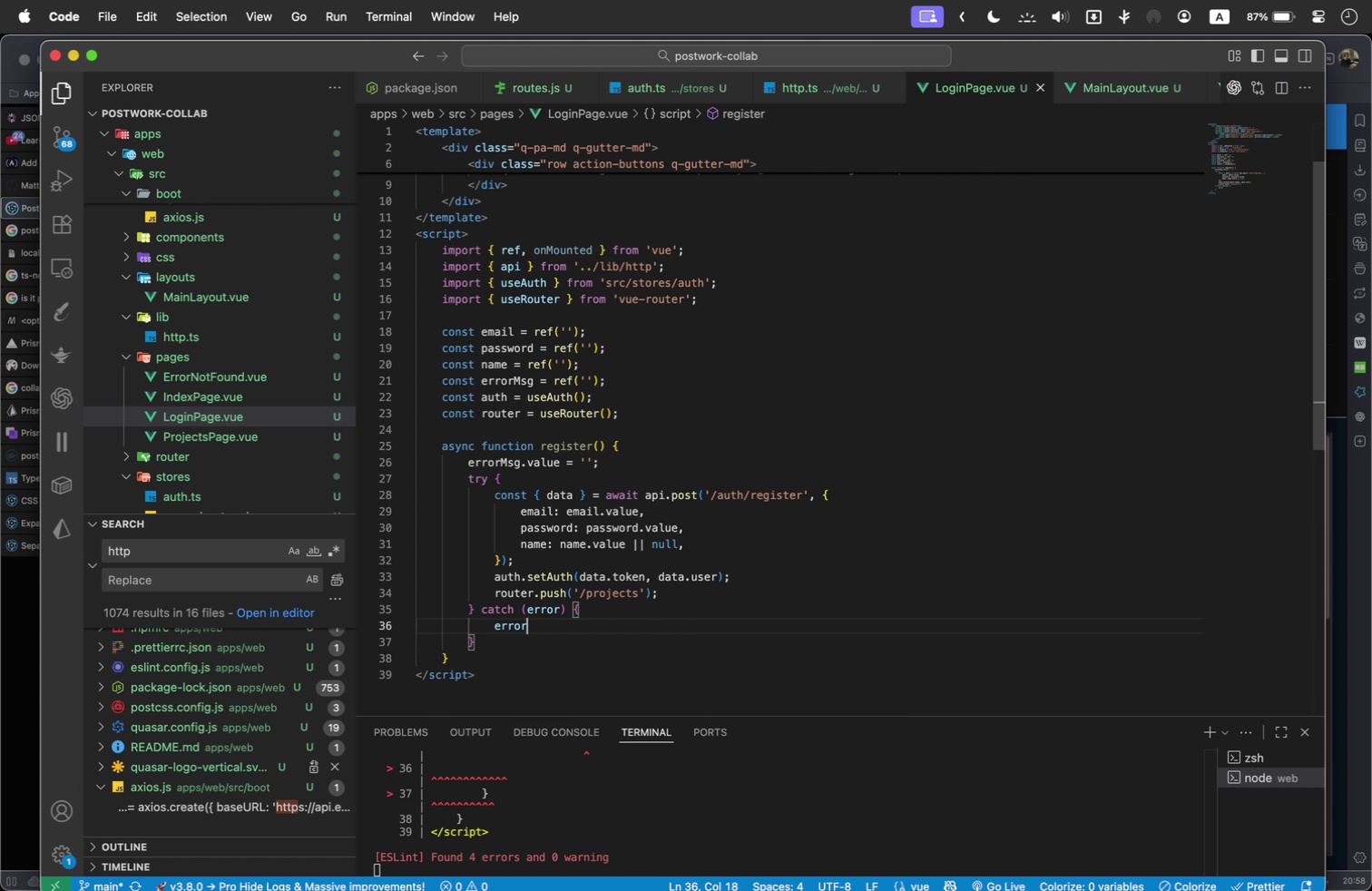 
key(Shift+M)
 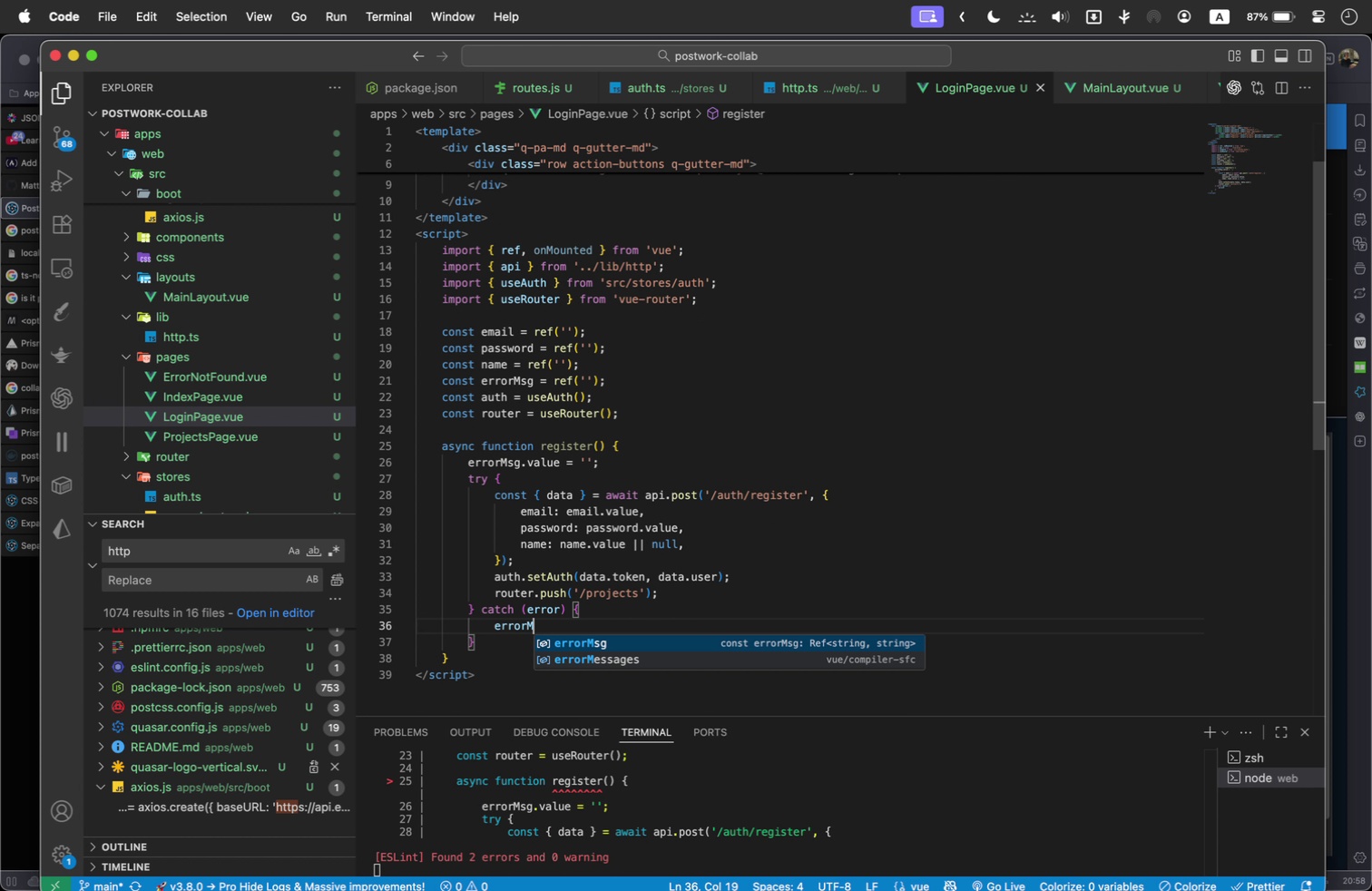 
key(Enter)
 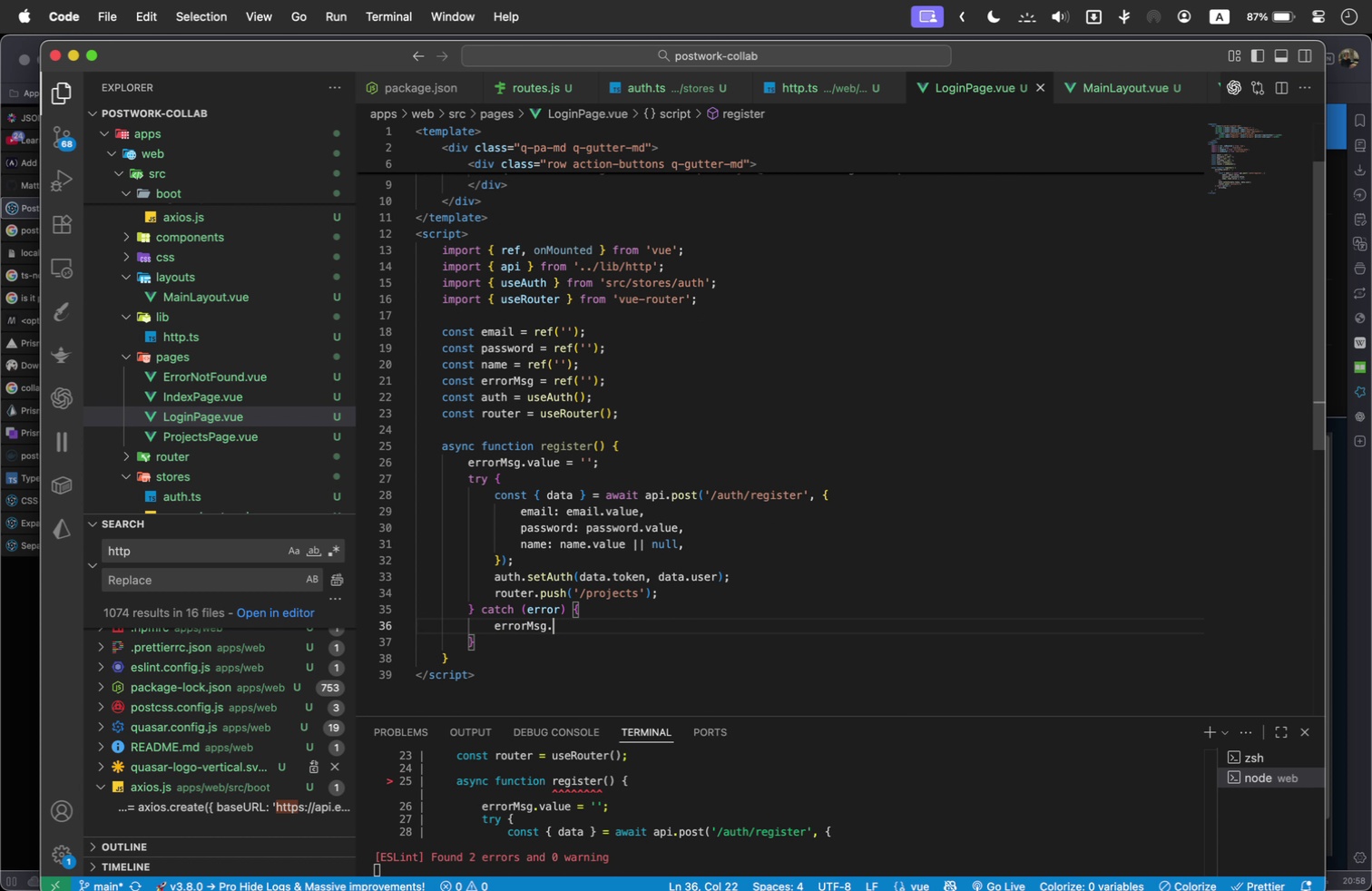 
type(.value = )
 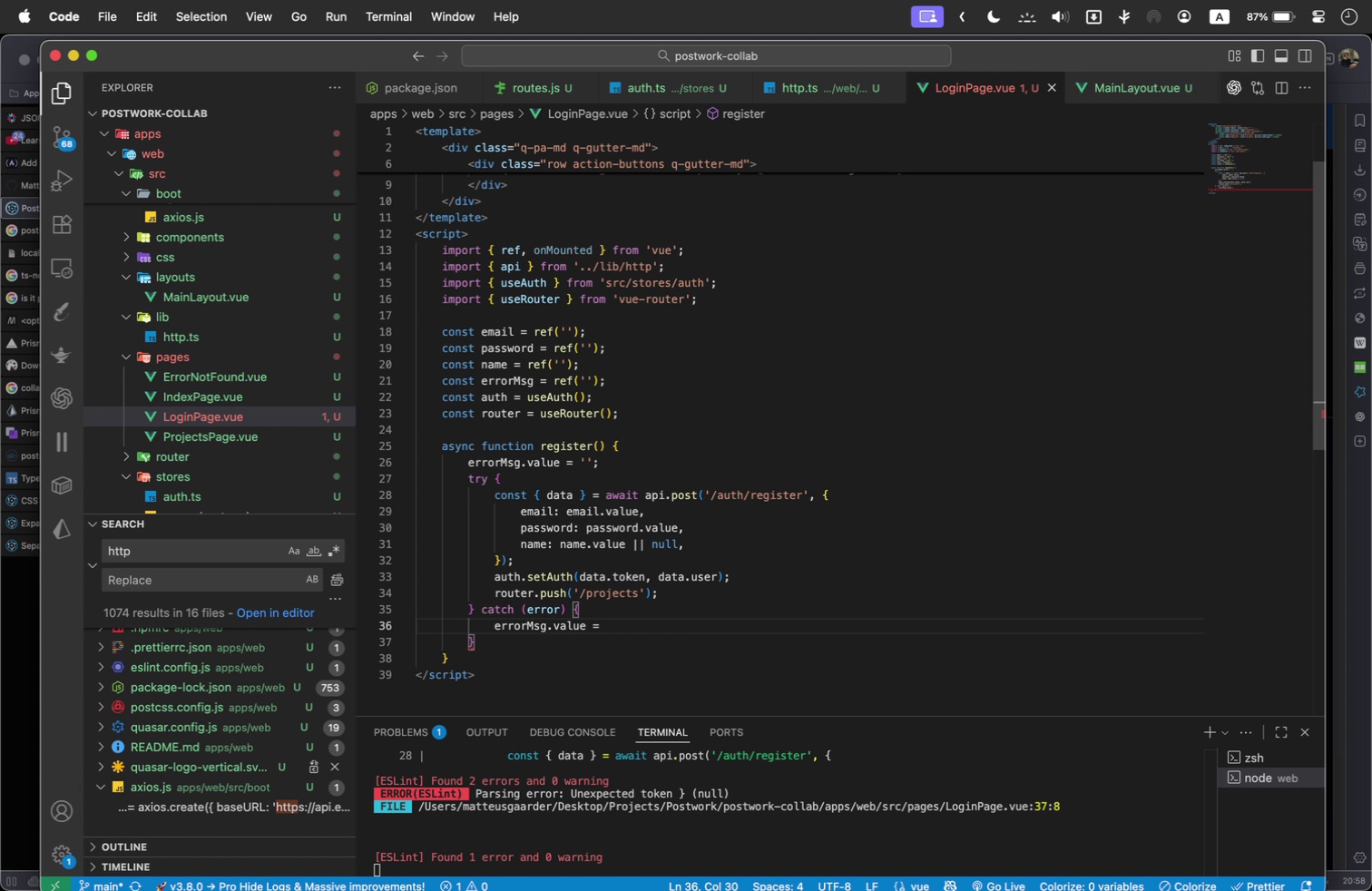 
wait(5.98)
 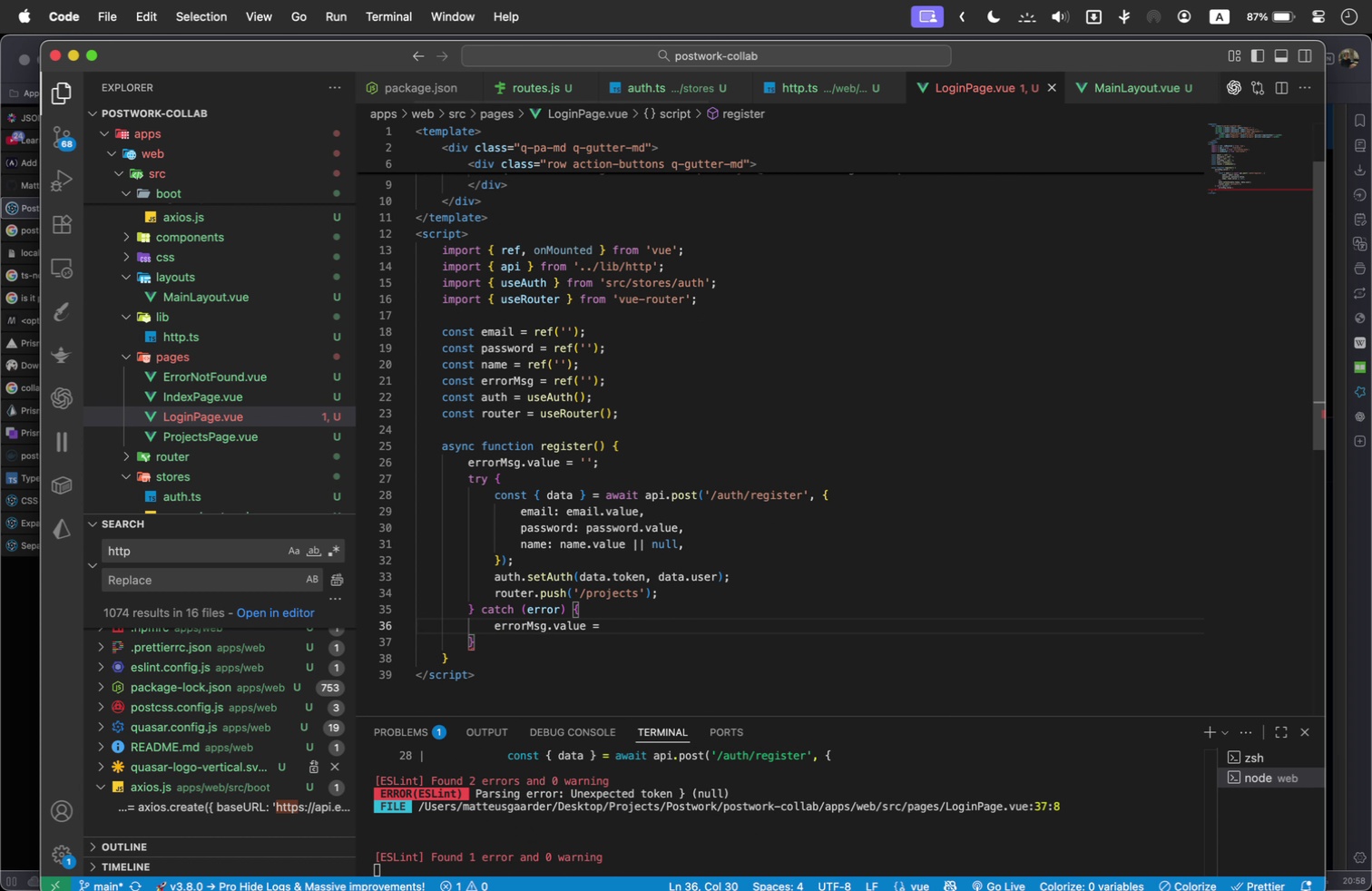 
type(error;)
 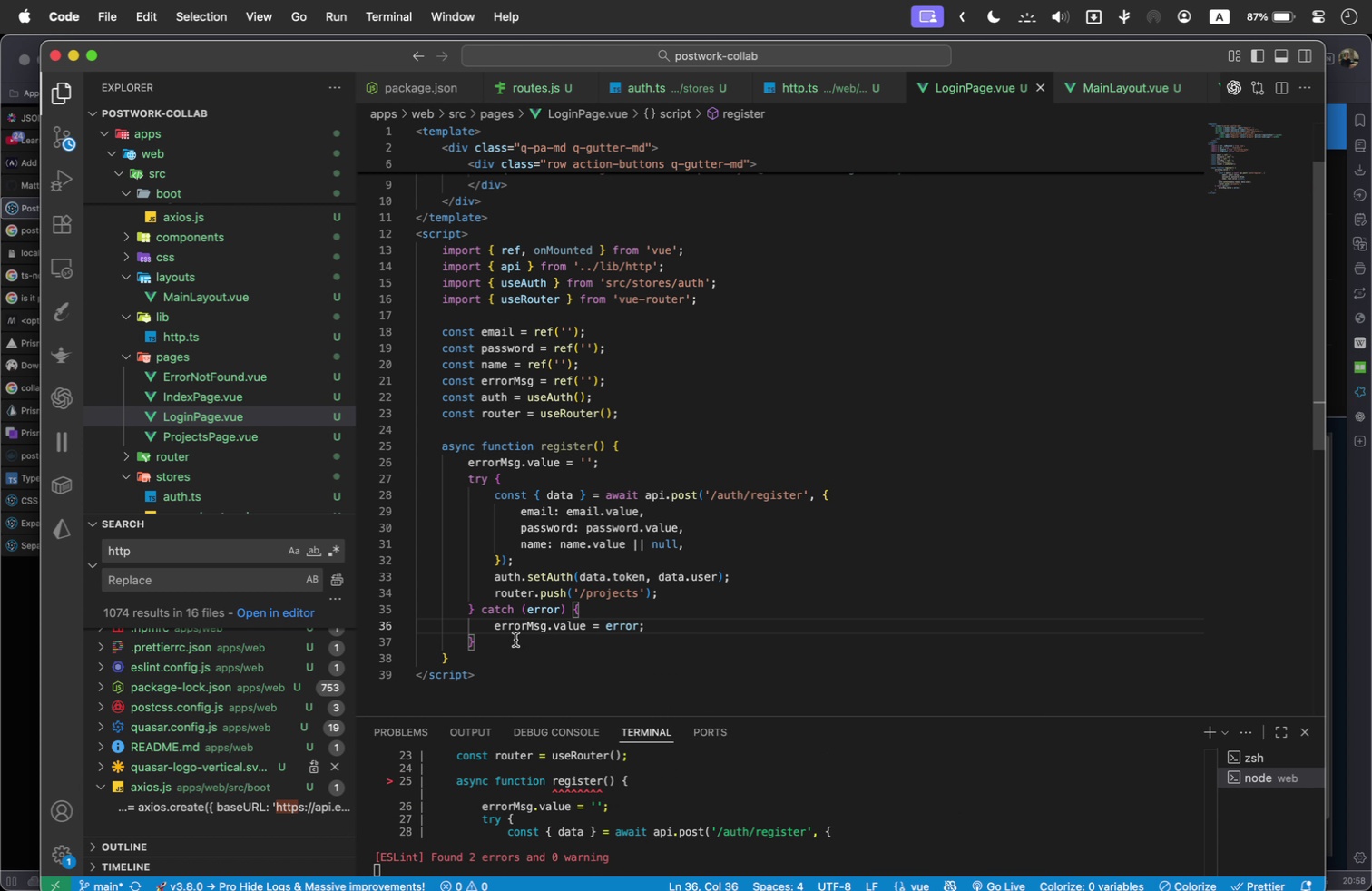 
left_click([515, 640])
 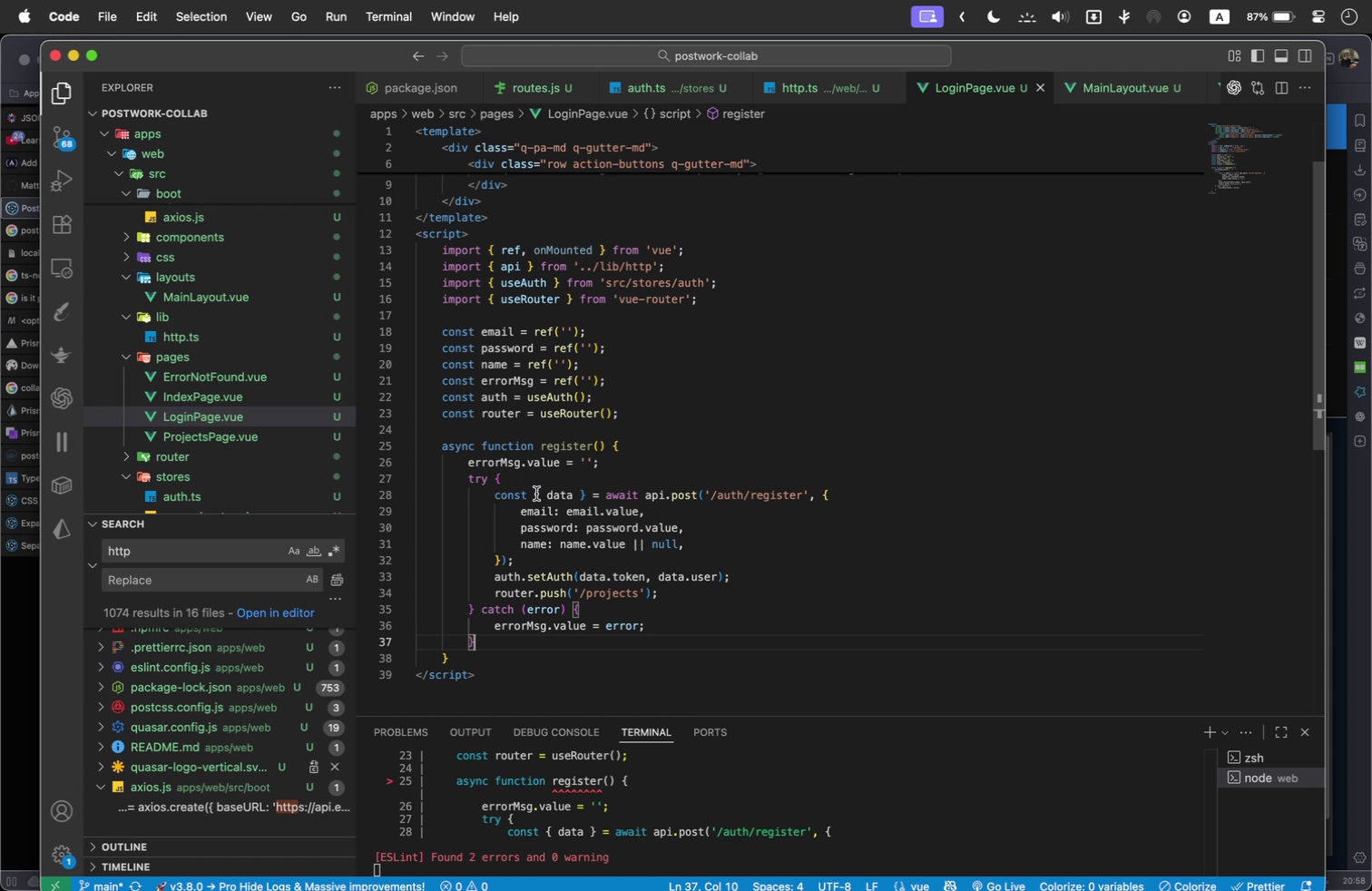 
wait(6.88)
 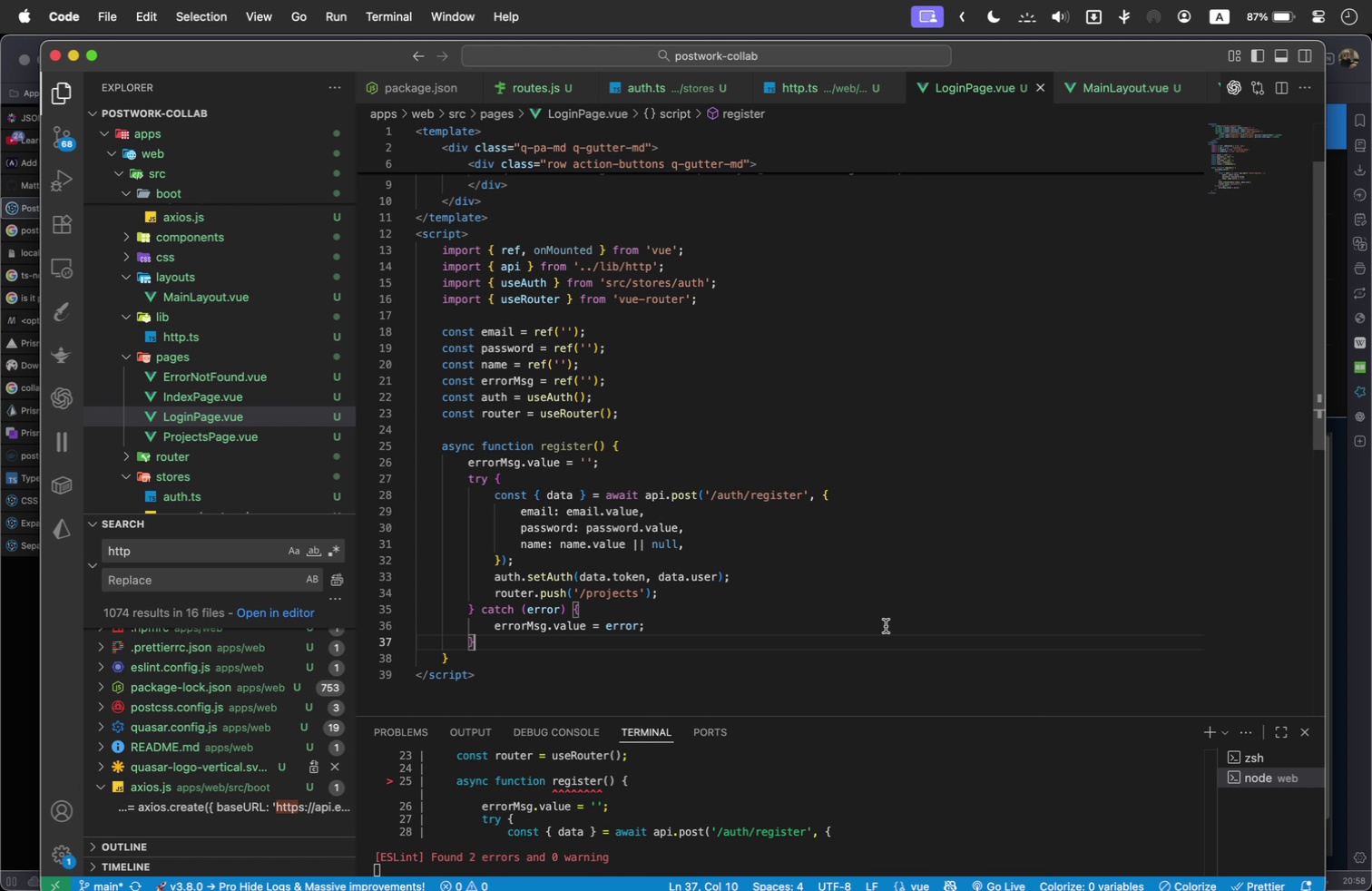 
scroll: coordinate [545, 604], scroll_direction: down, amount: 1.0
 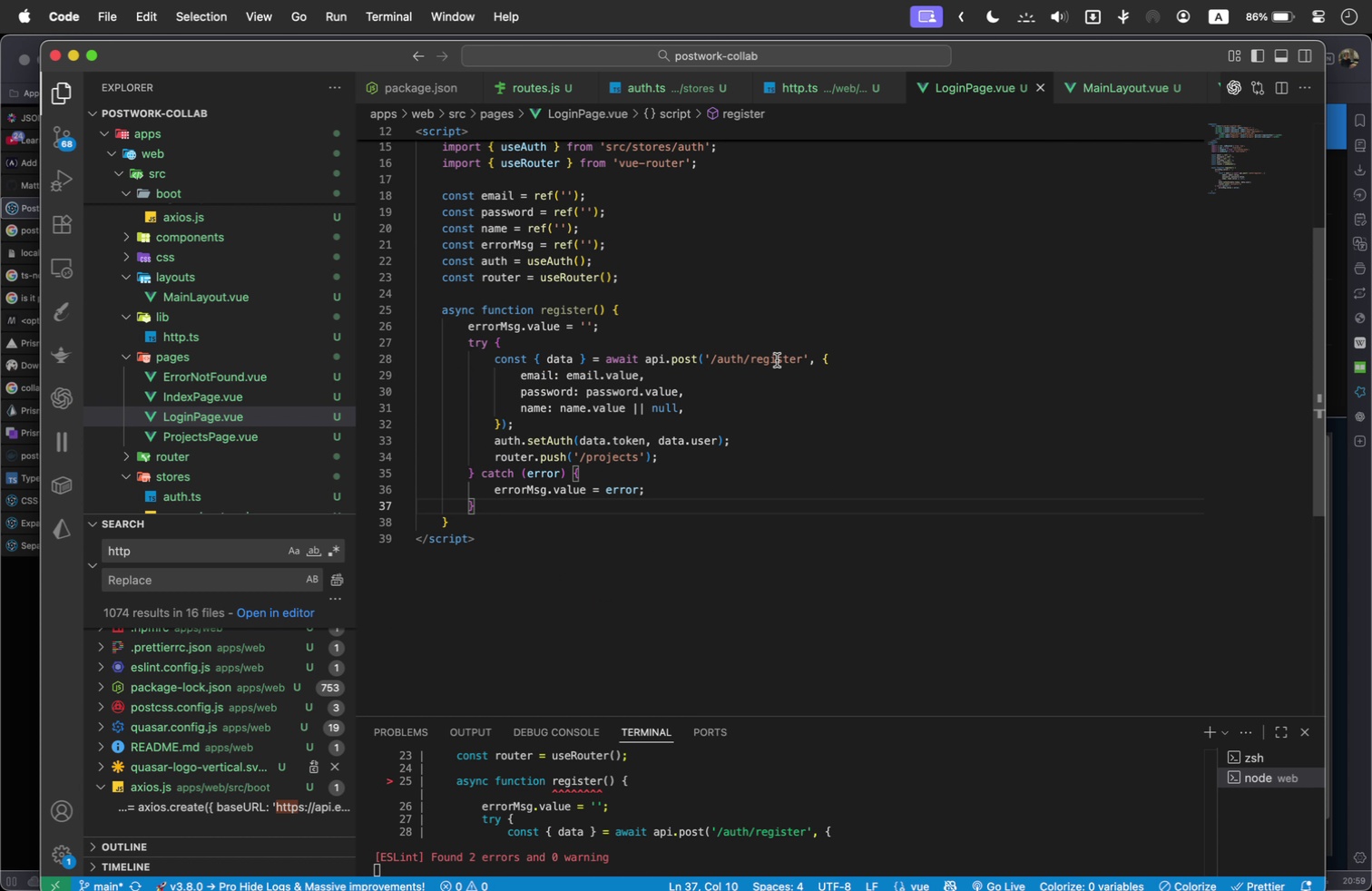 
left_click([730, 409])
 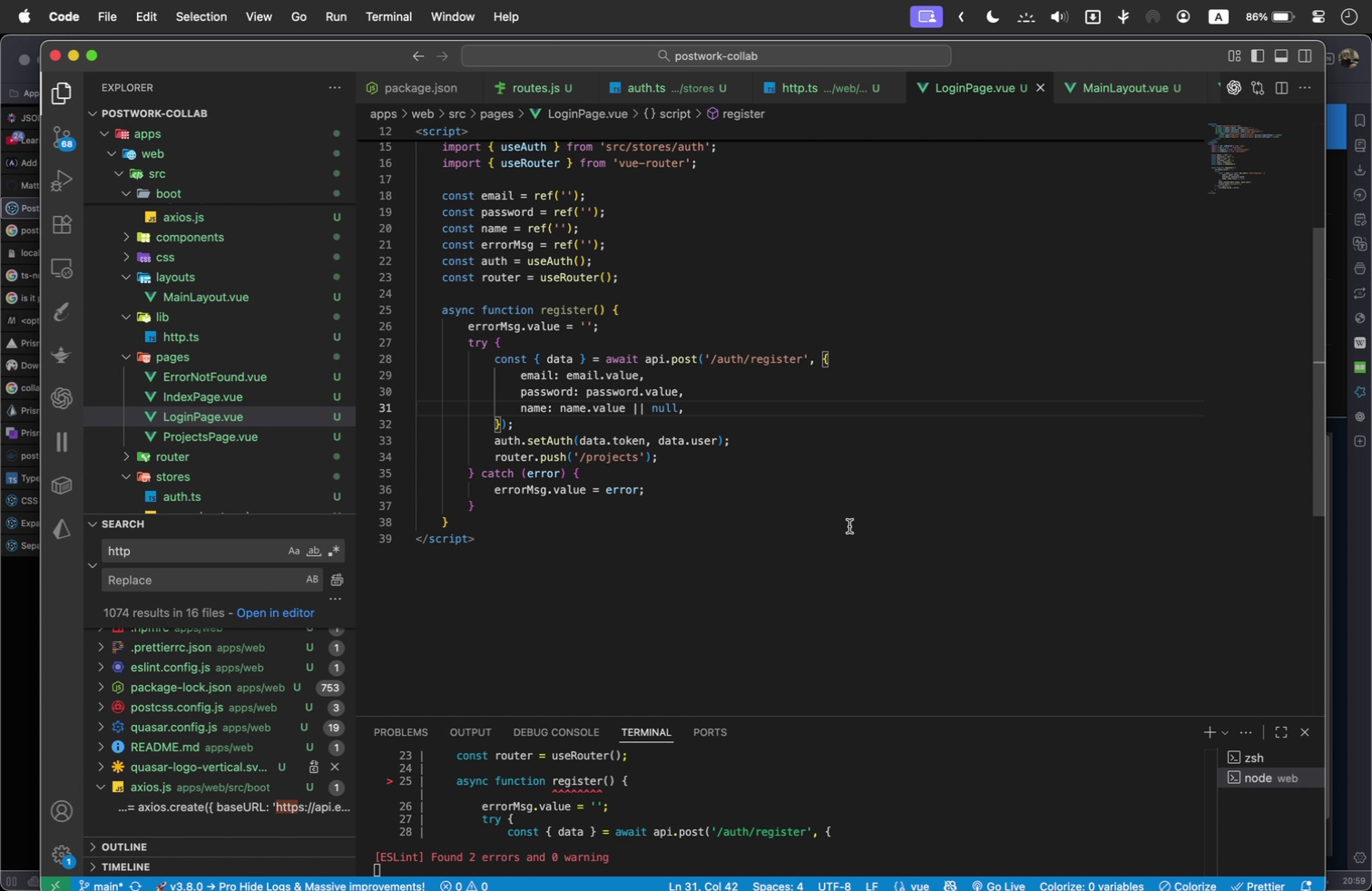 
wait(9.73)
 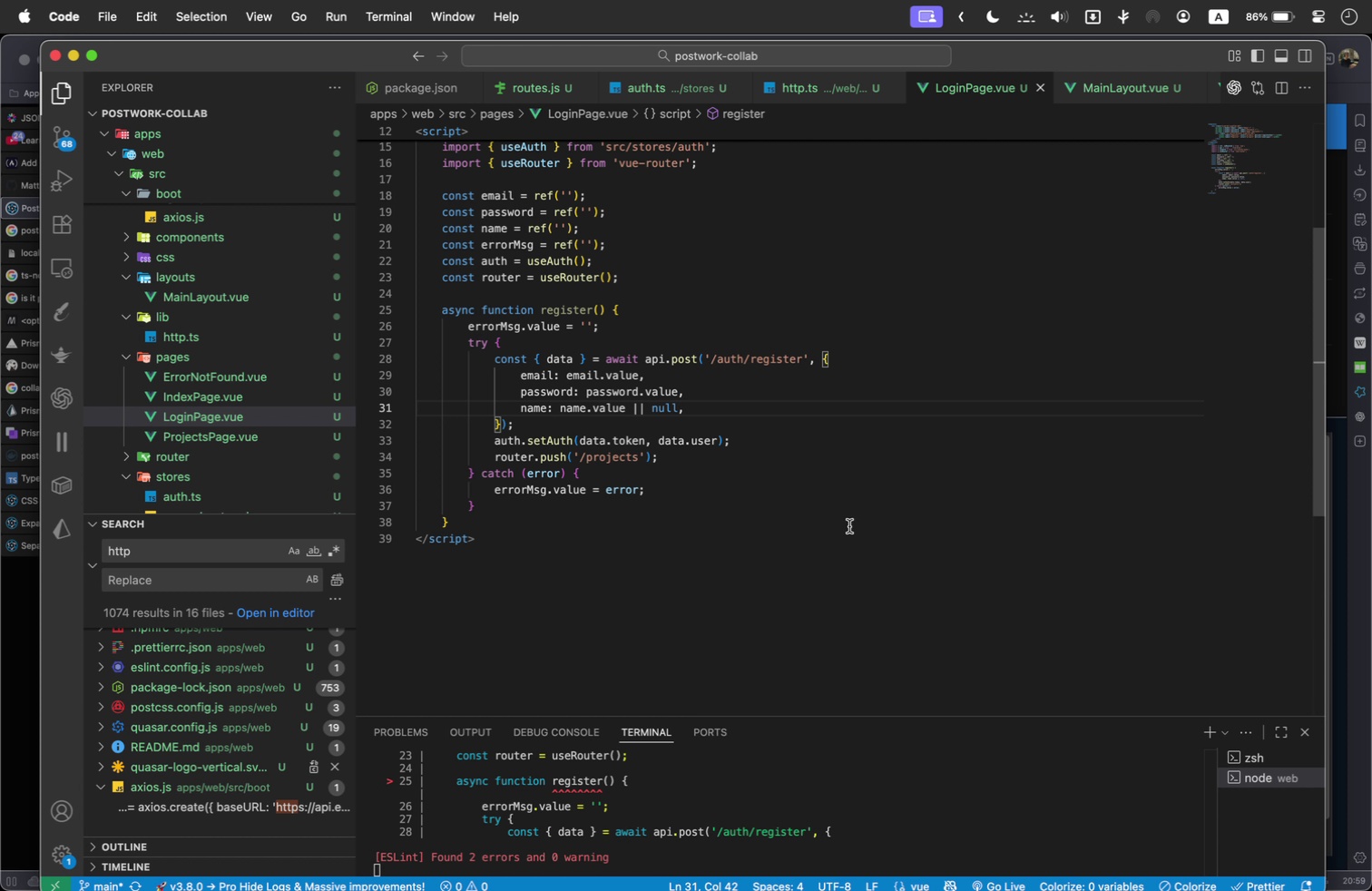 
left_click([667, 493])
 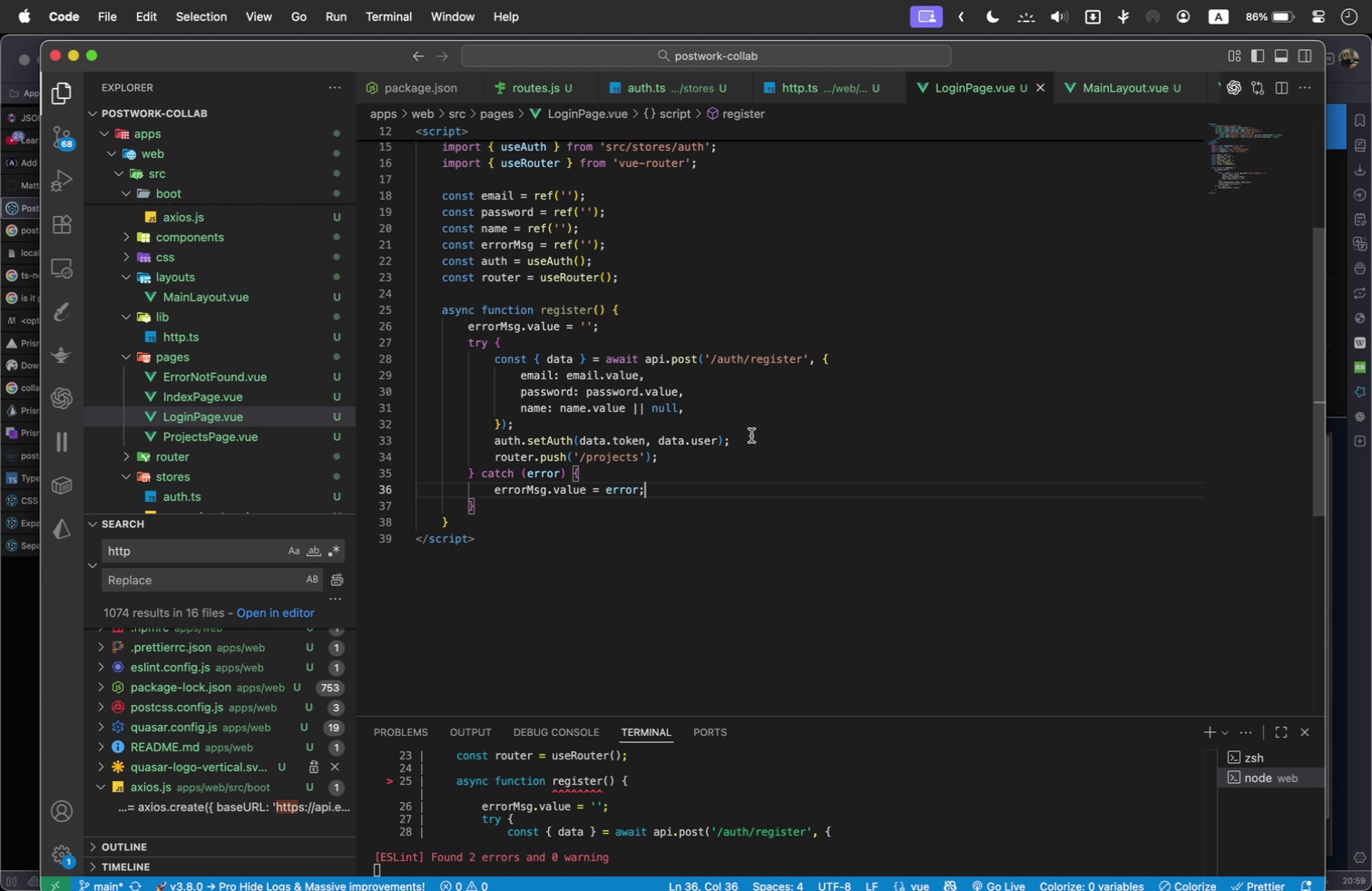 
left_click([755, 439])
 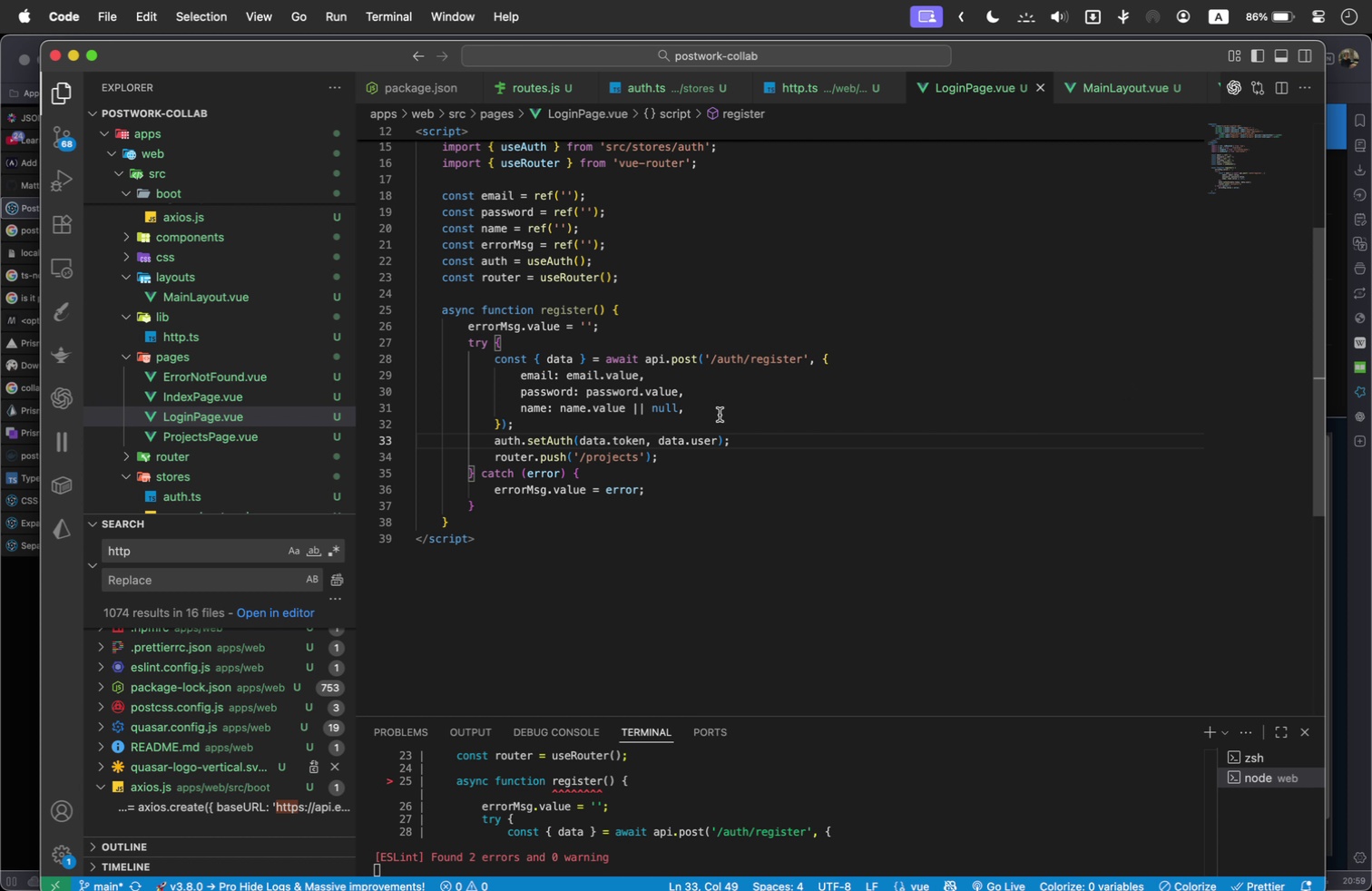 
left_click([673, 428])
 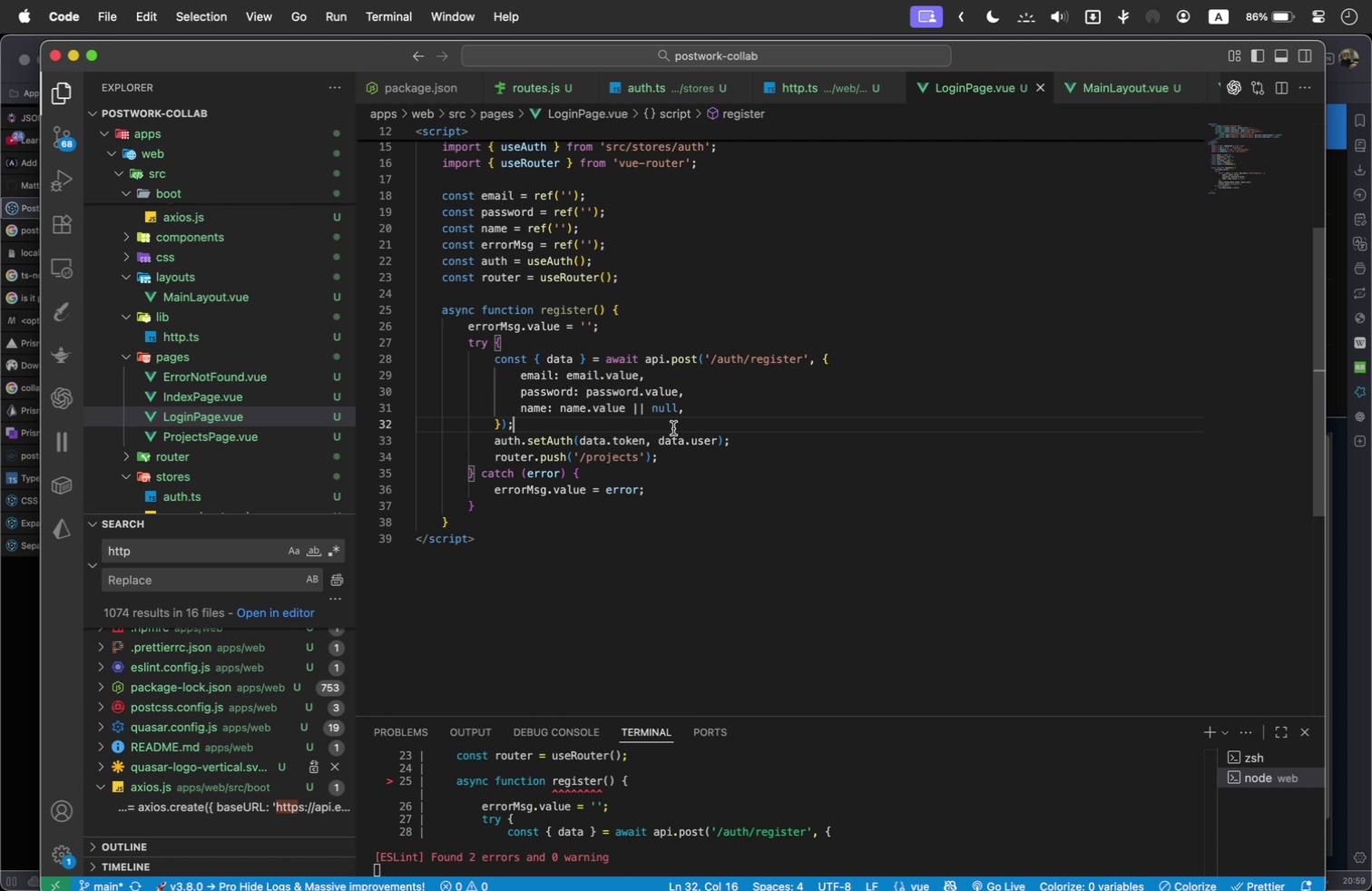 
key(Enter)
 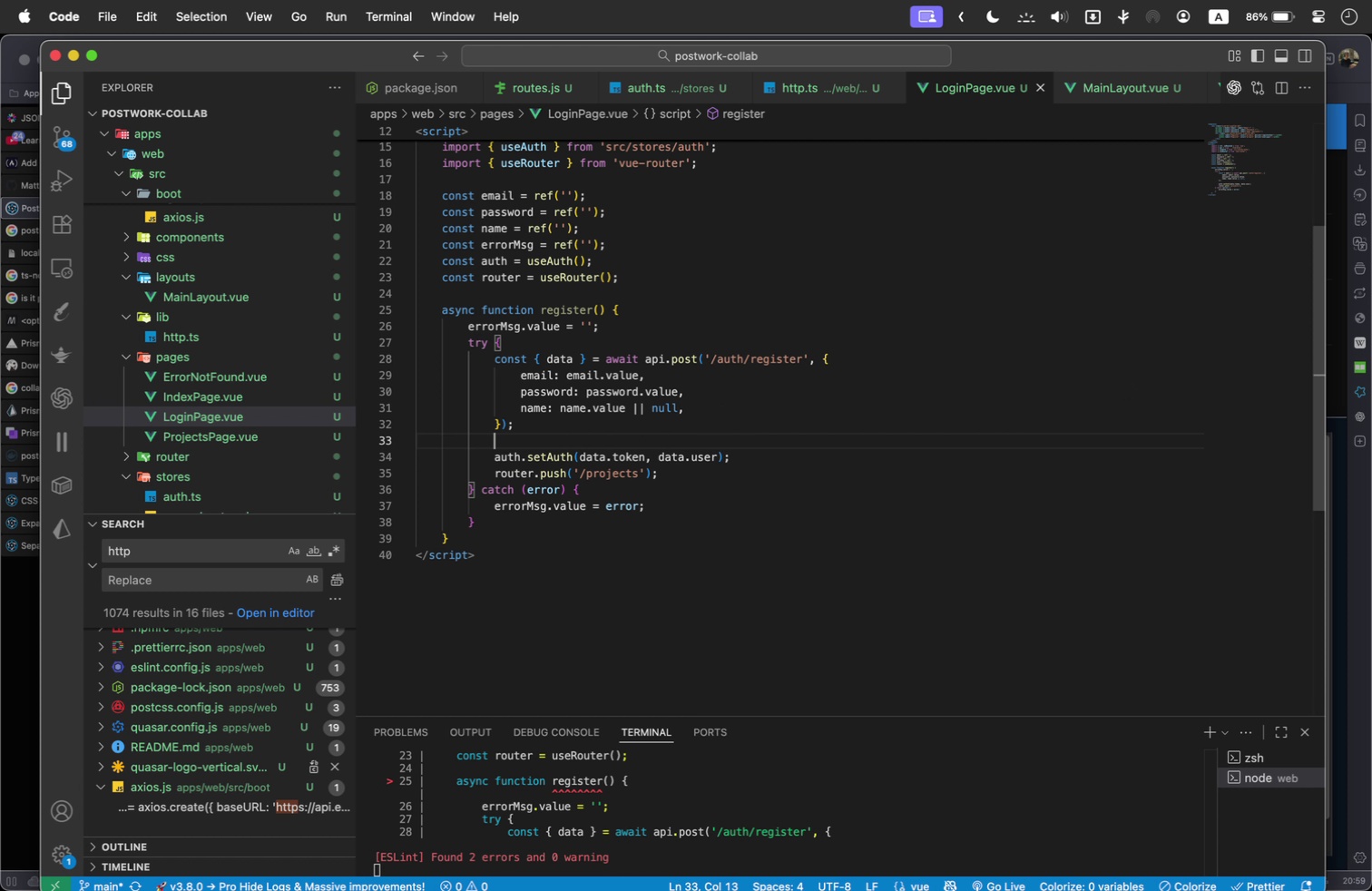 
type(console.log()
 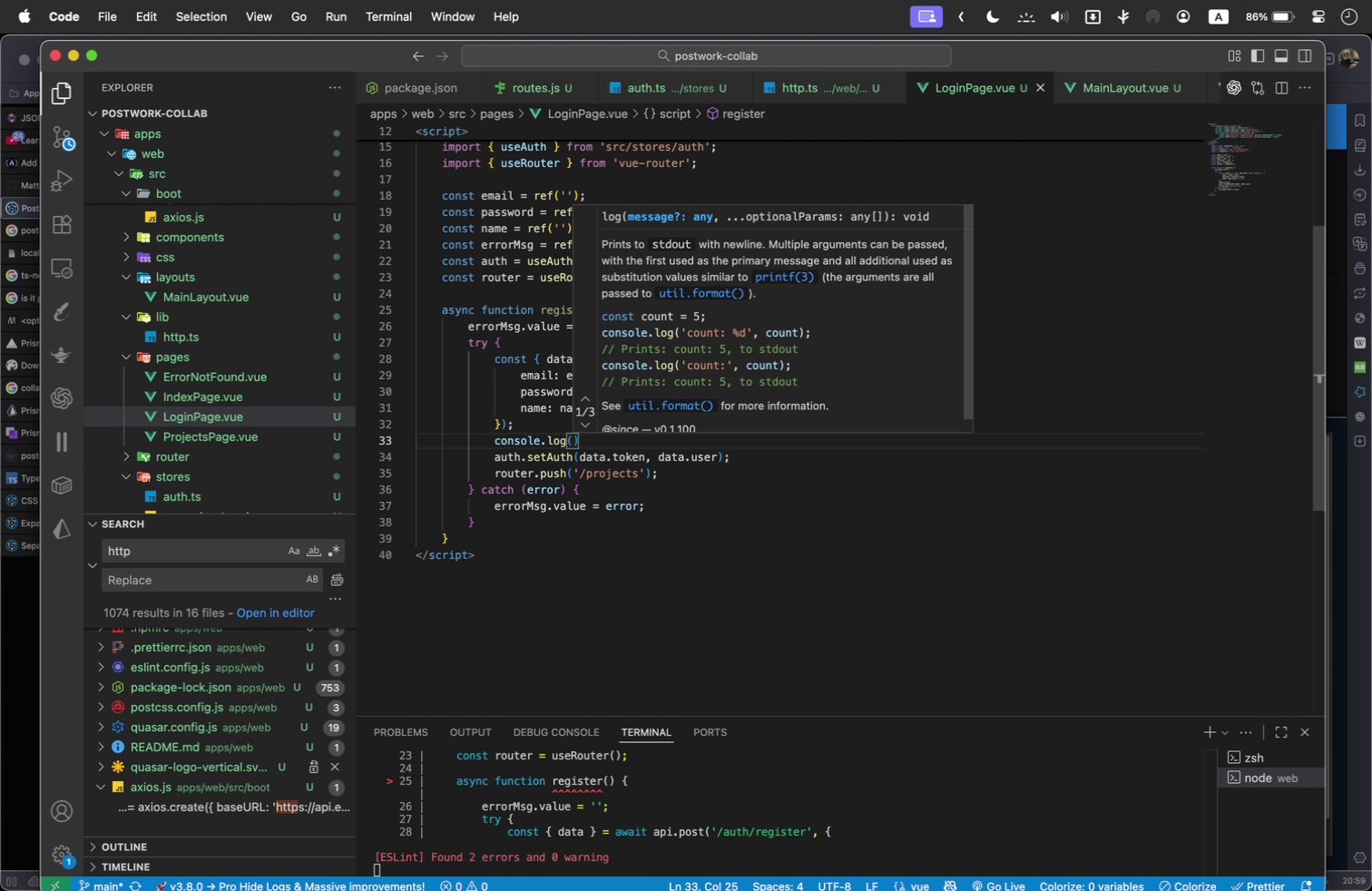 
left_click([483, 325])
 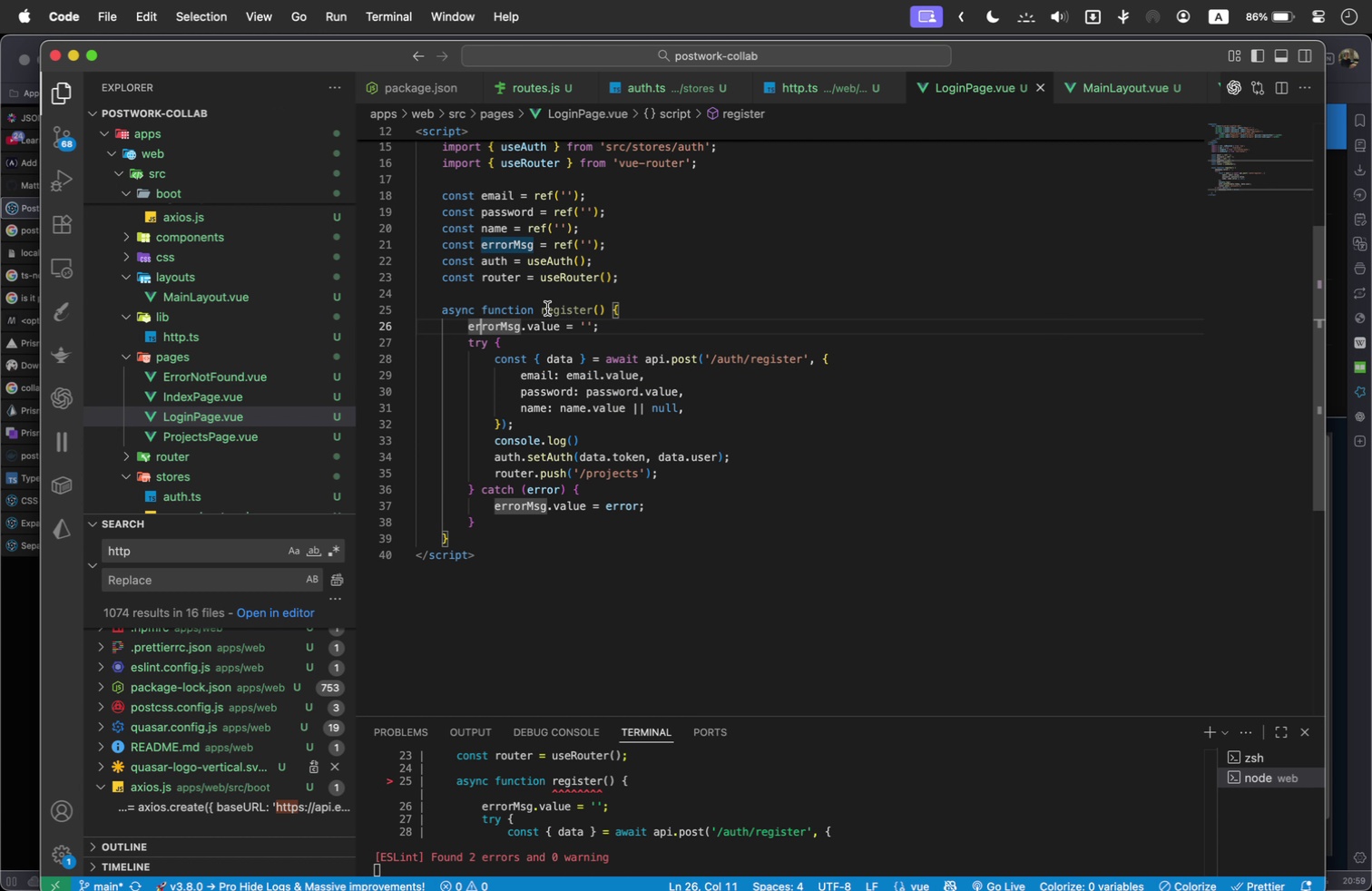 
scroll: coordinate [703, 284], scroll_direction: up, amount: 3.0
 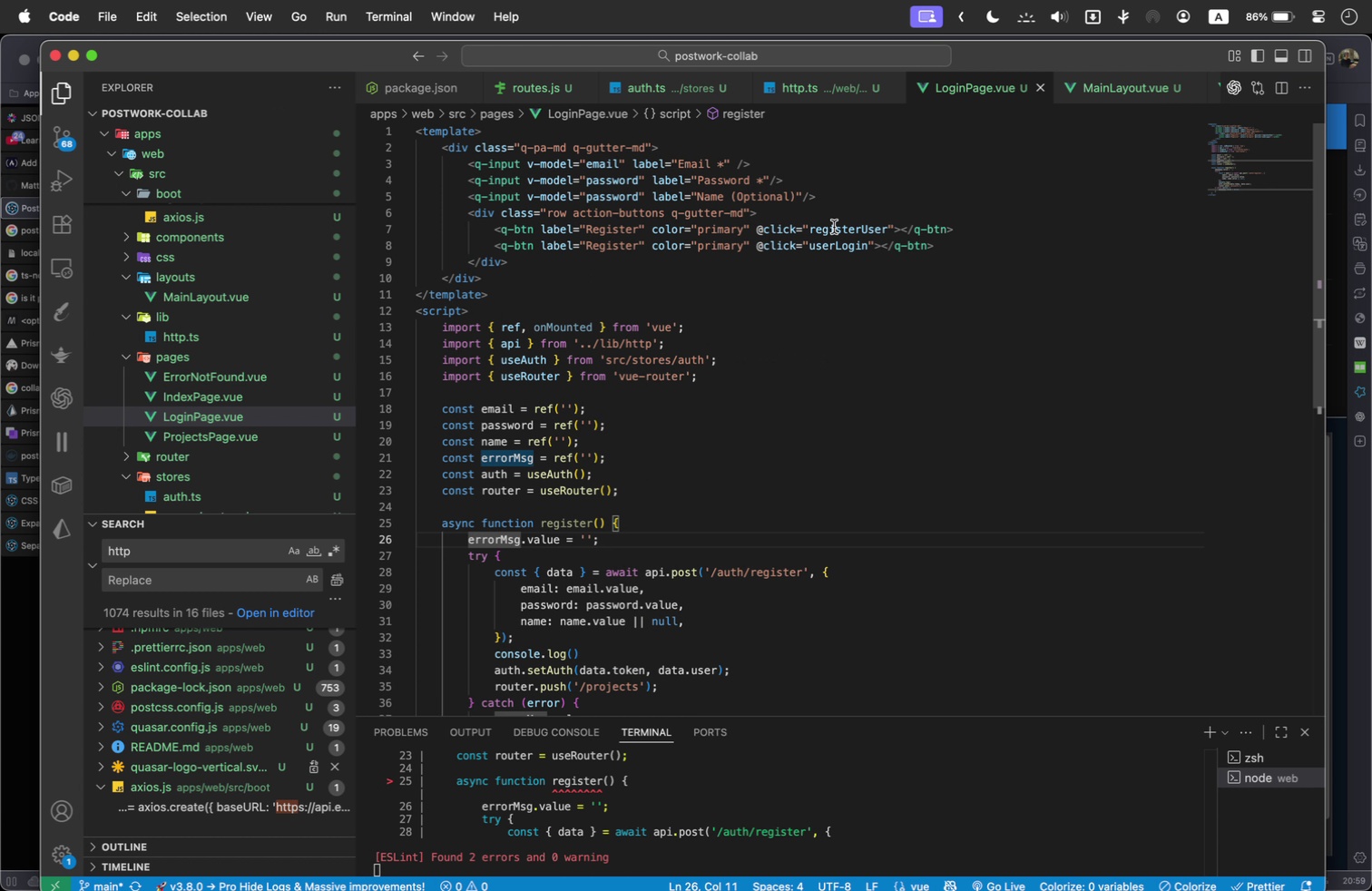 
double_click([834, 227])
 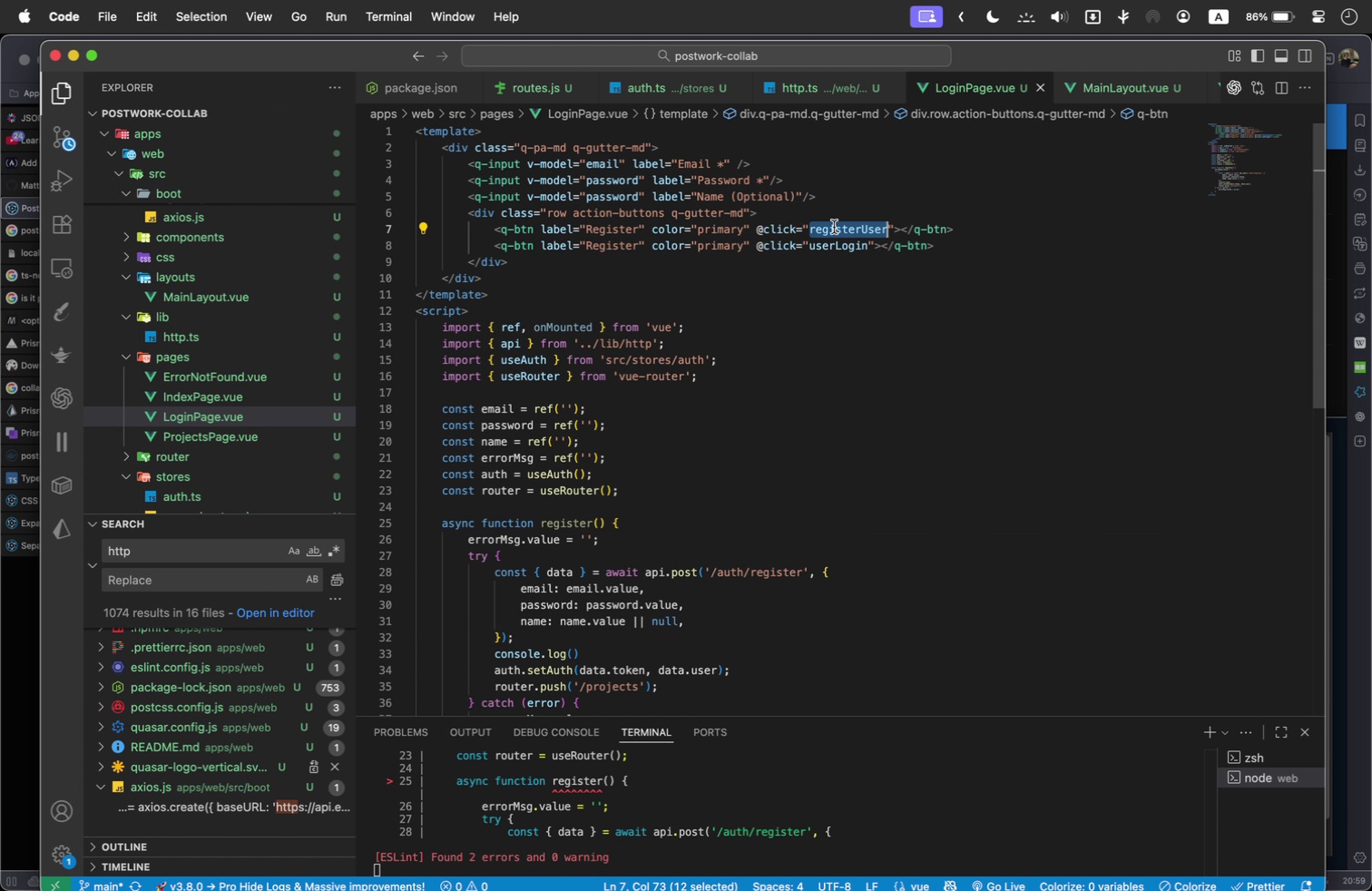 
key(Meta+C)
 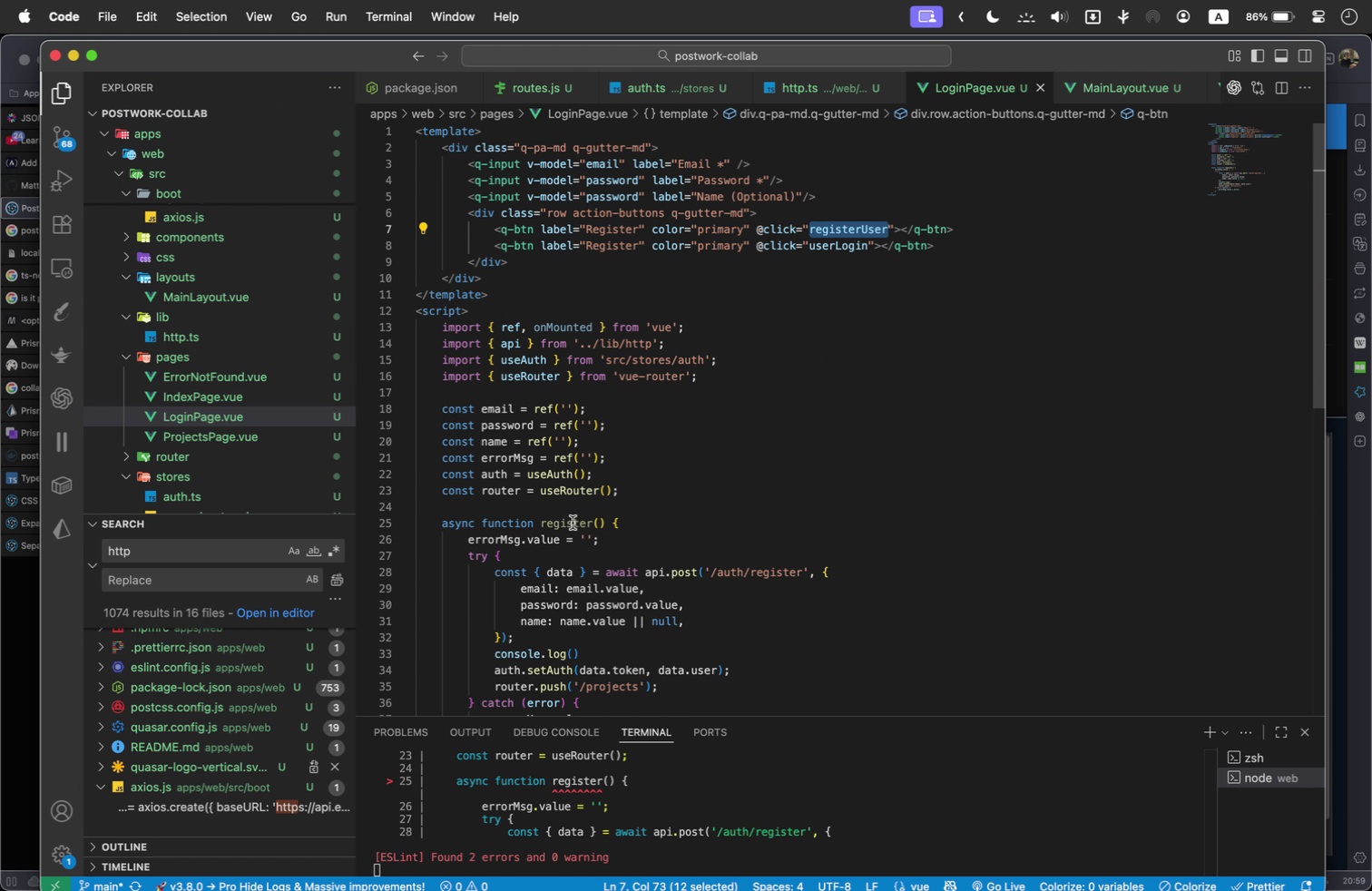 
double_click([573, 523])
 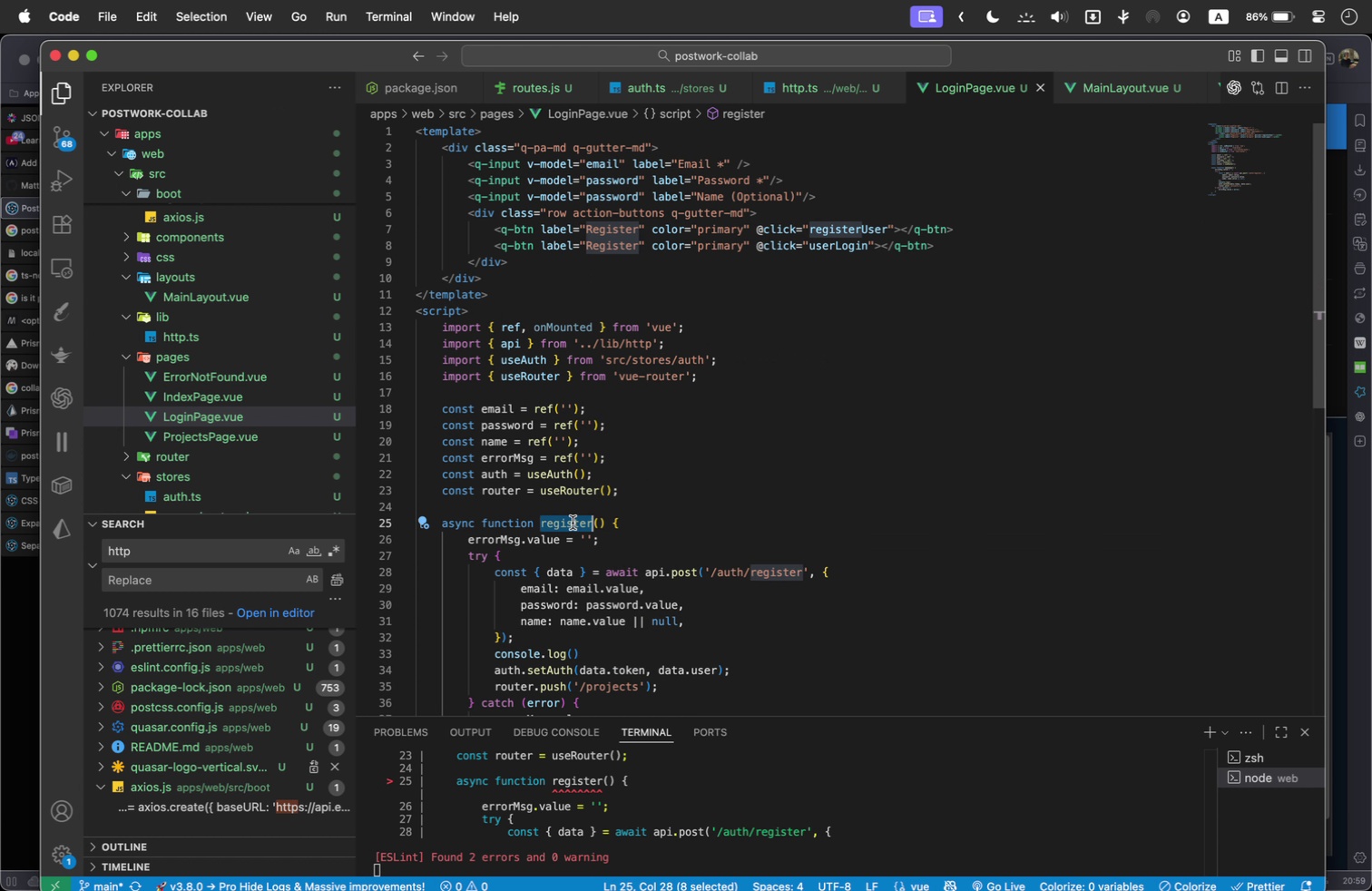 
key(Meta+V)
 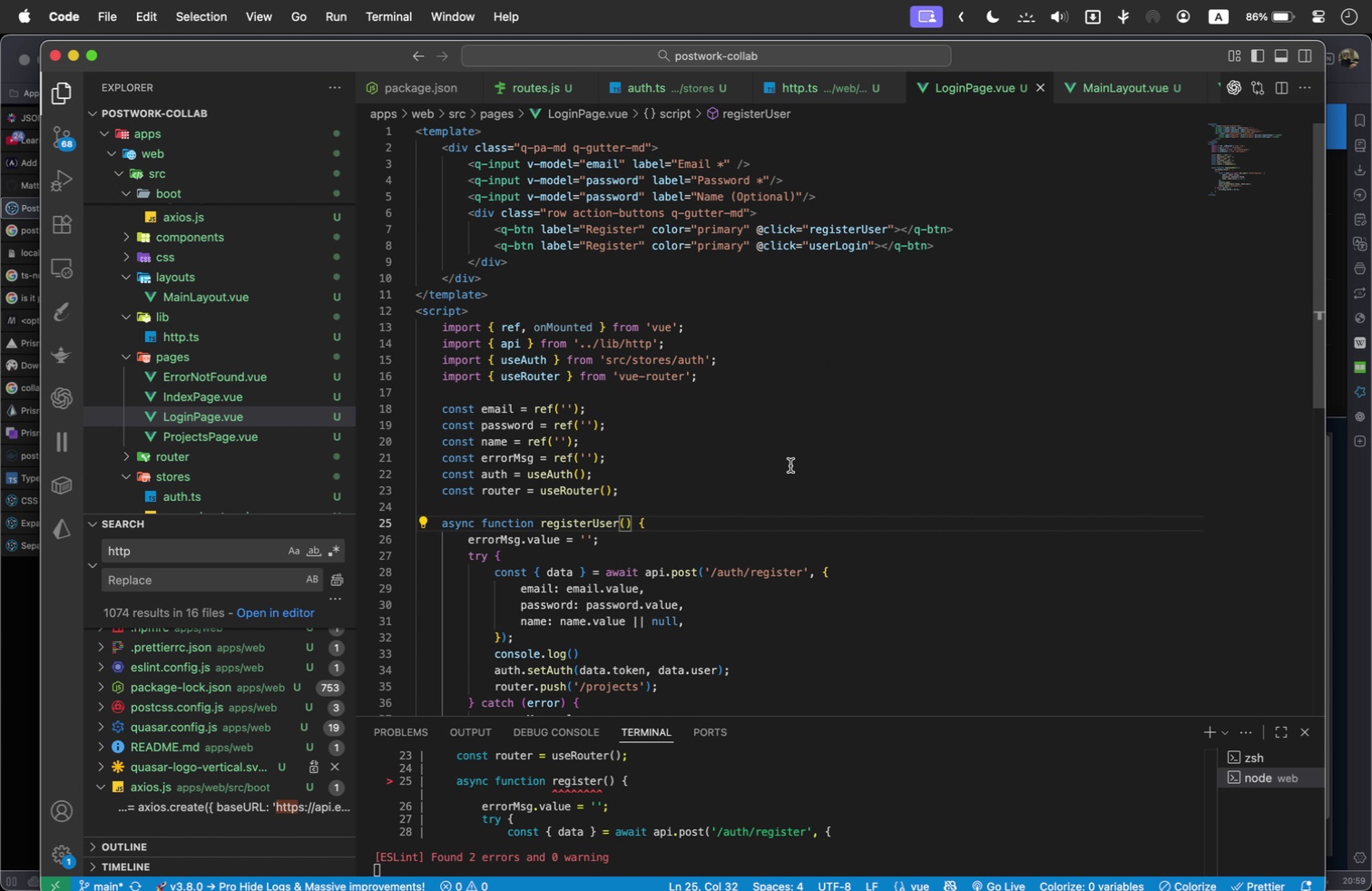 
left_click([790, 463])
 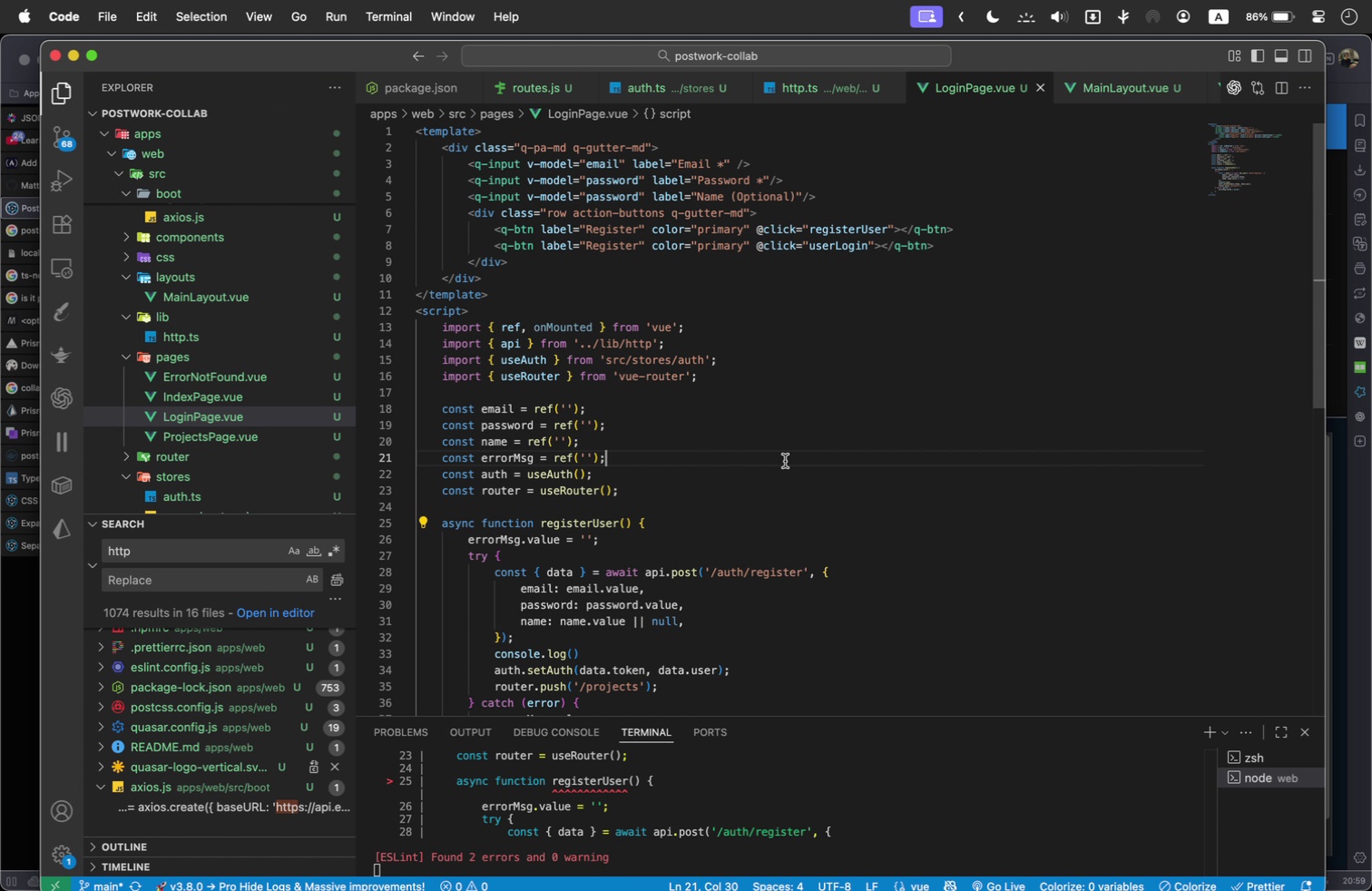 
scroll: coordinate [785, 461], scroll_direction: down, amount: 1.0
 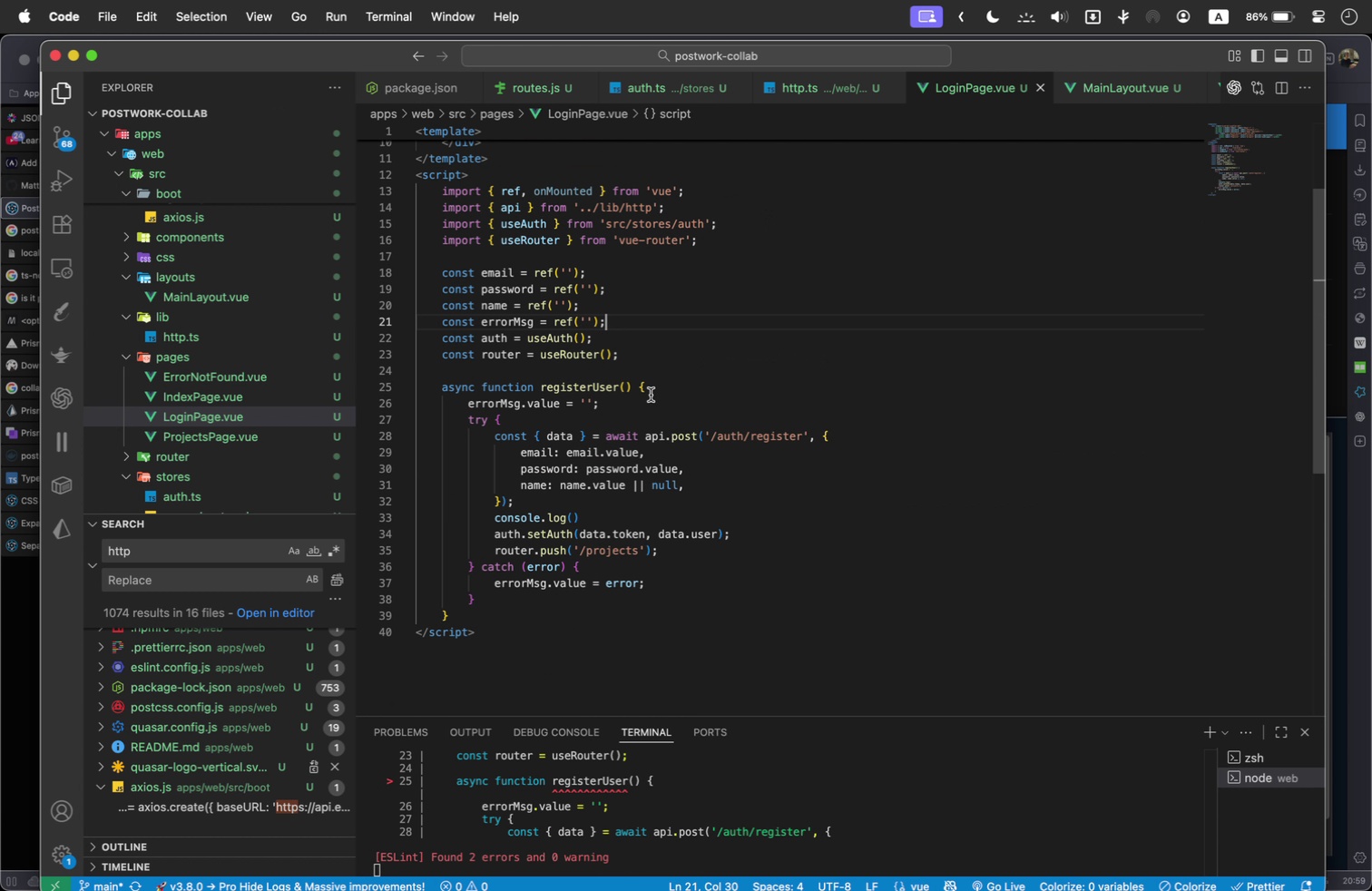 
left_click([659, 379])
 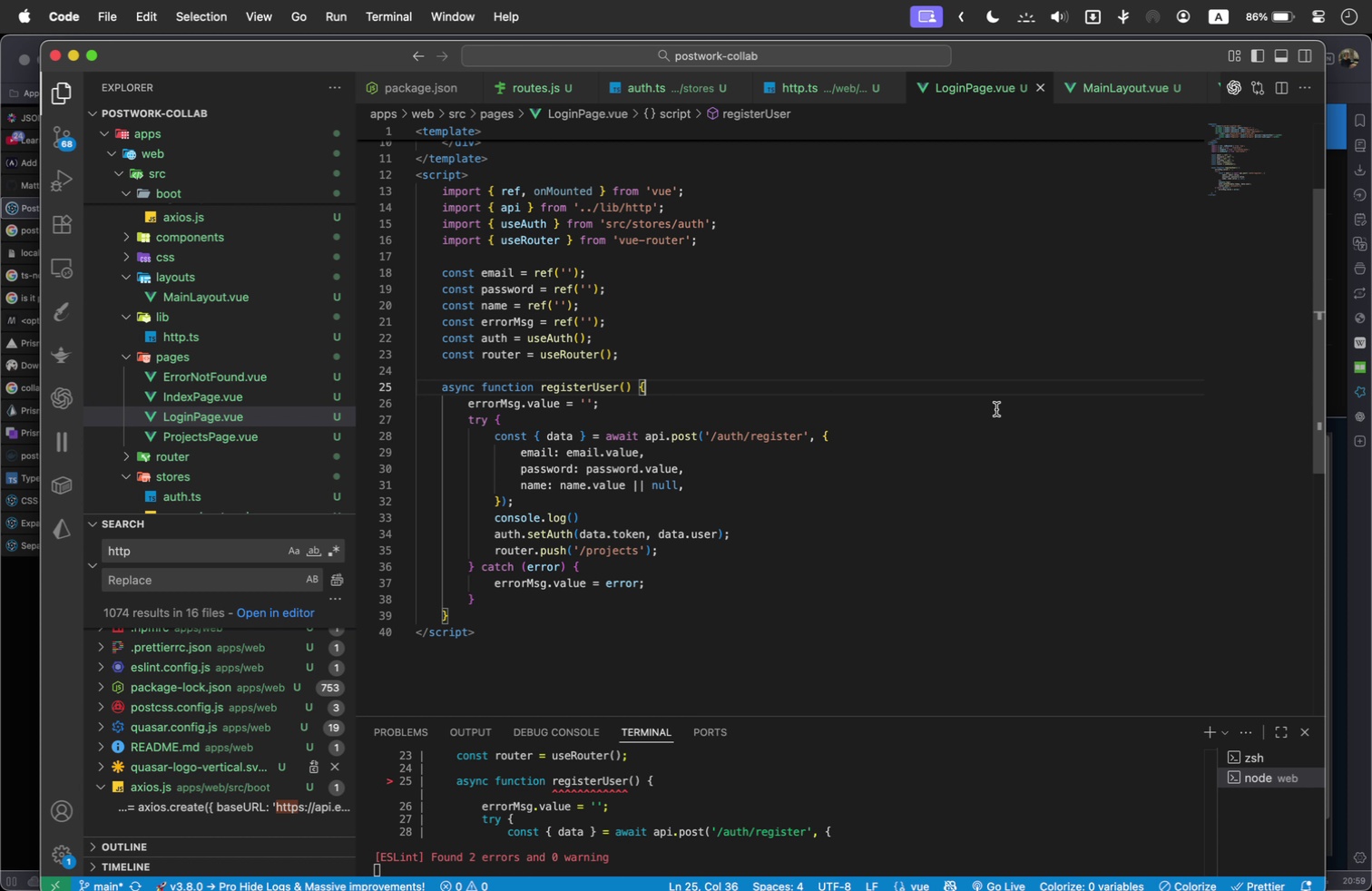 
key(Enter)
 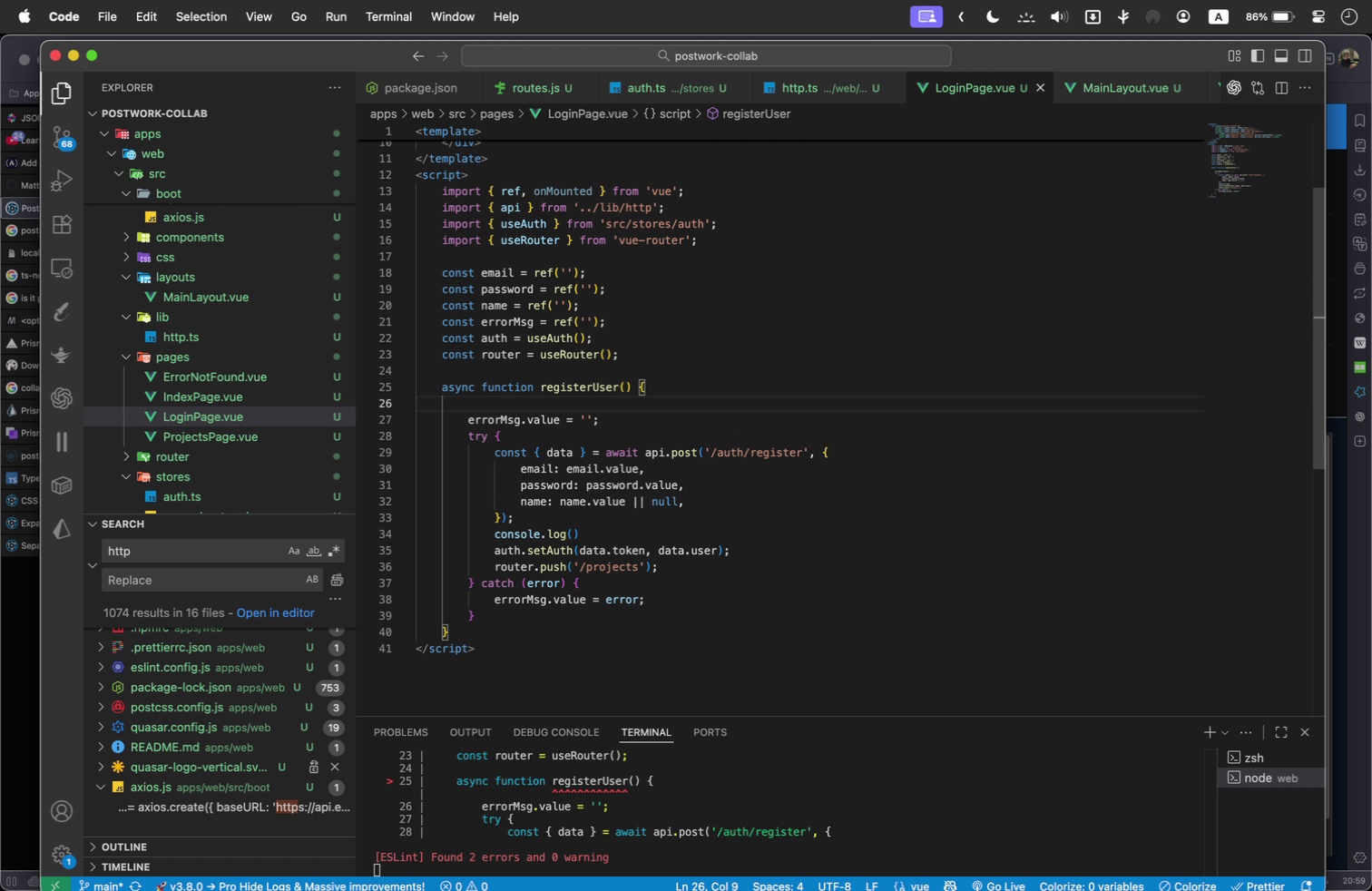 
type(console.log('registering)
 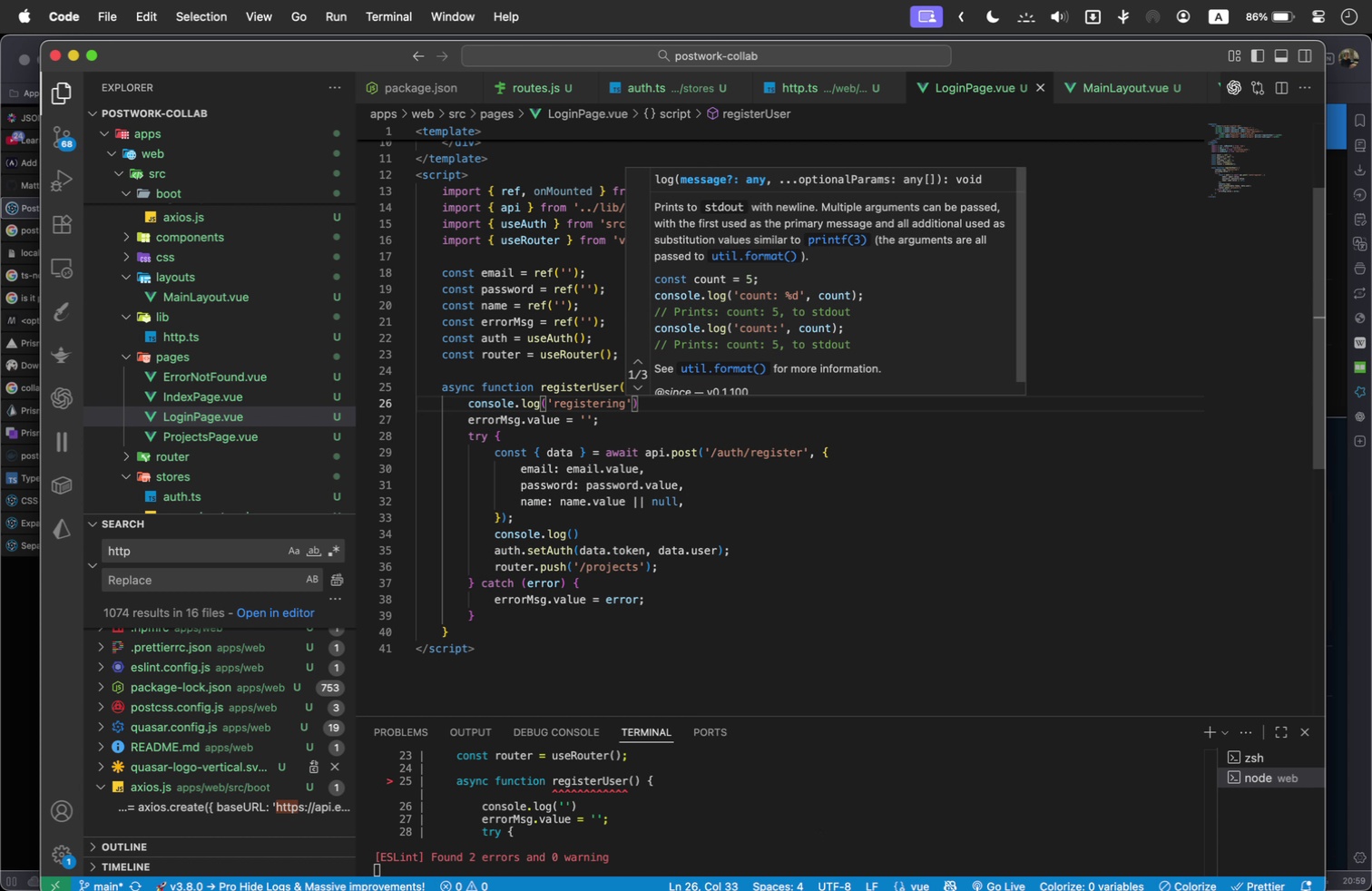 
left_click([681, 404])
 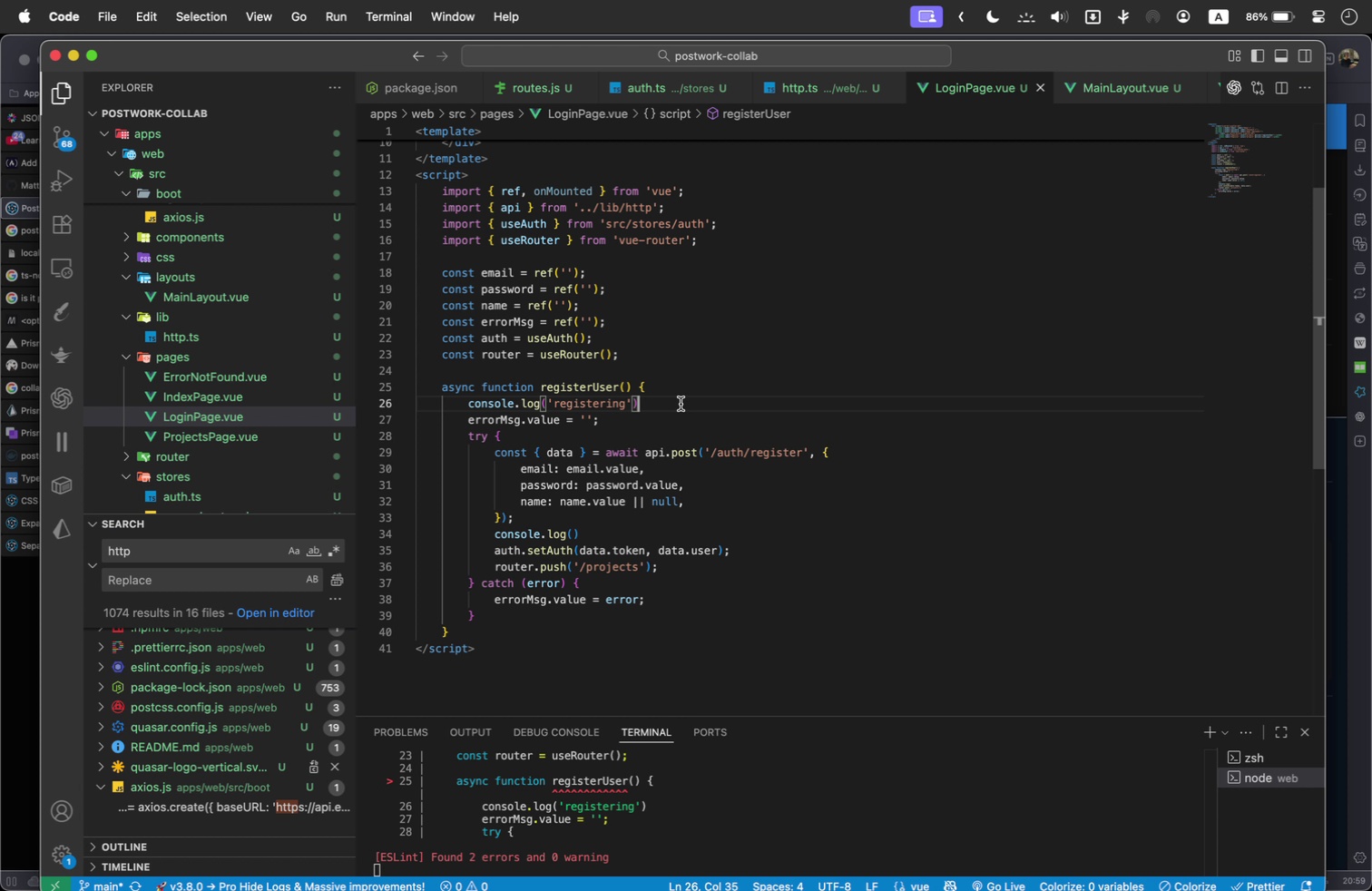 
key(Semicolon)
 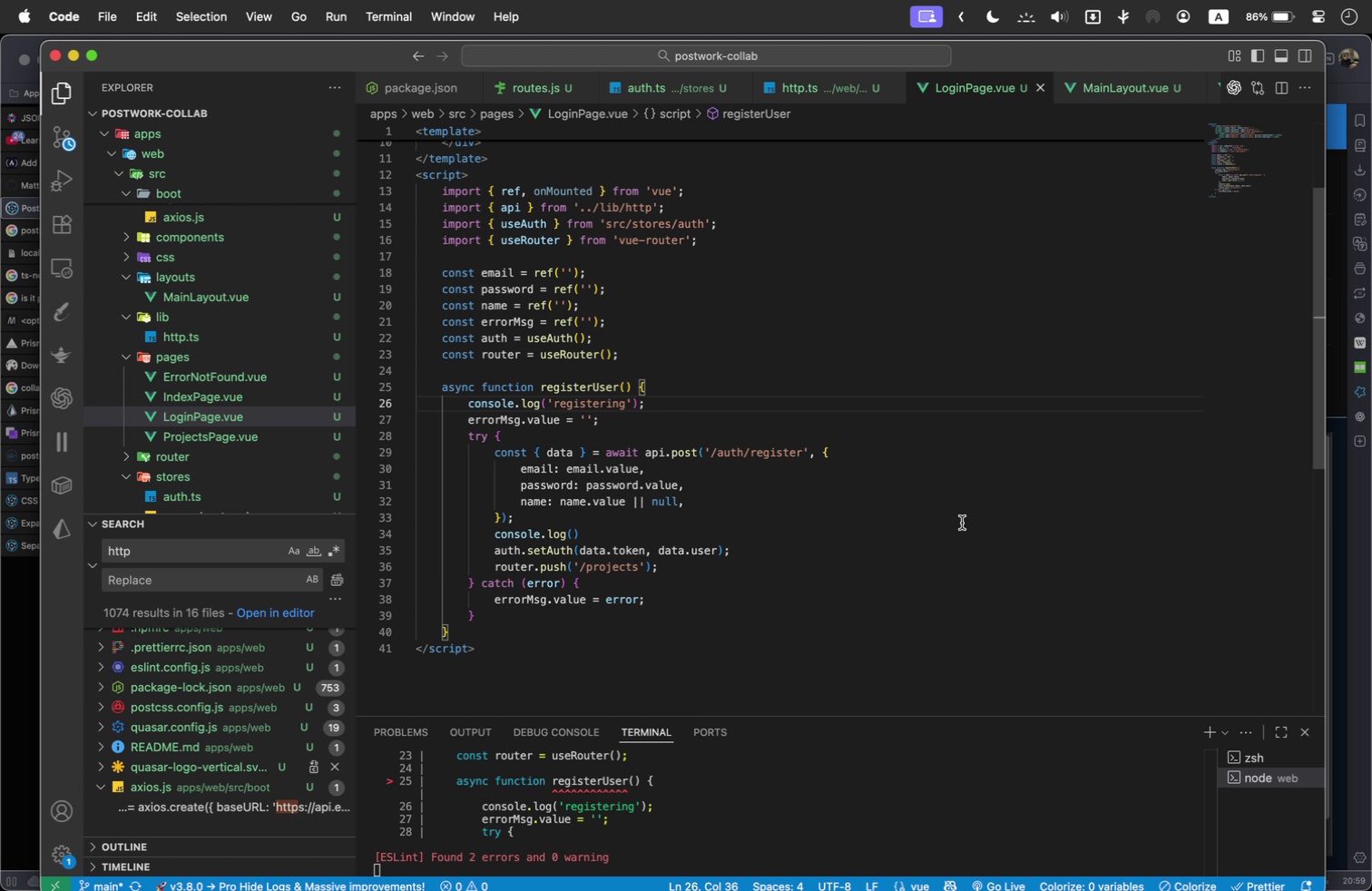 
scroll: coordinate [893, 523], scroll_direction: up, amount: 1.0
 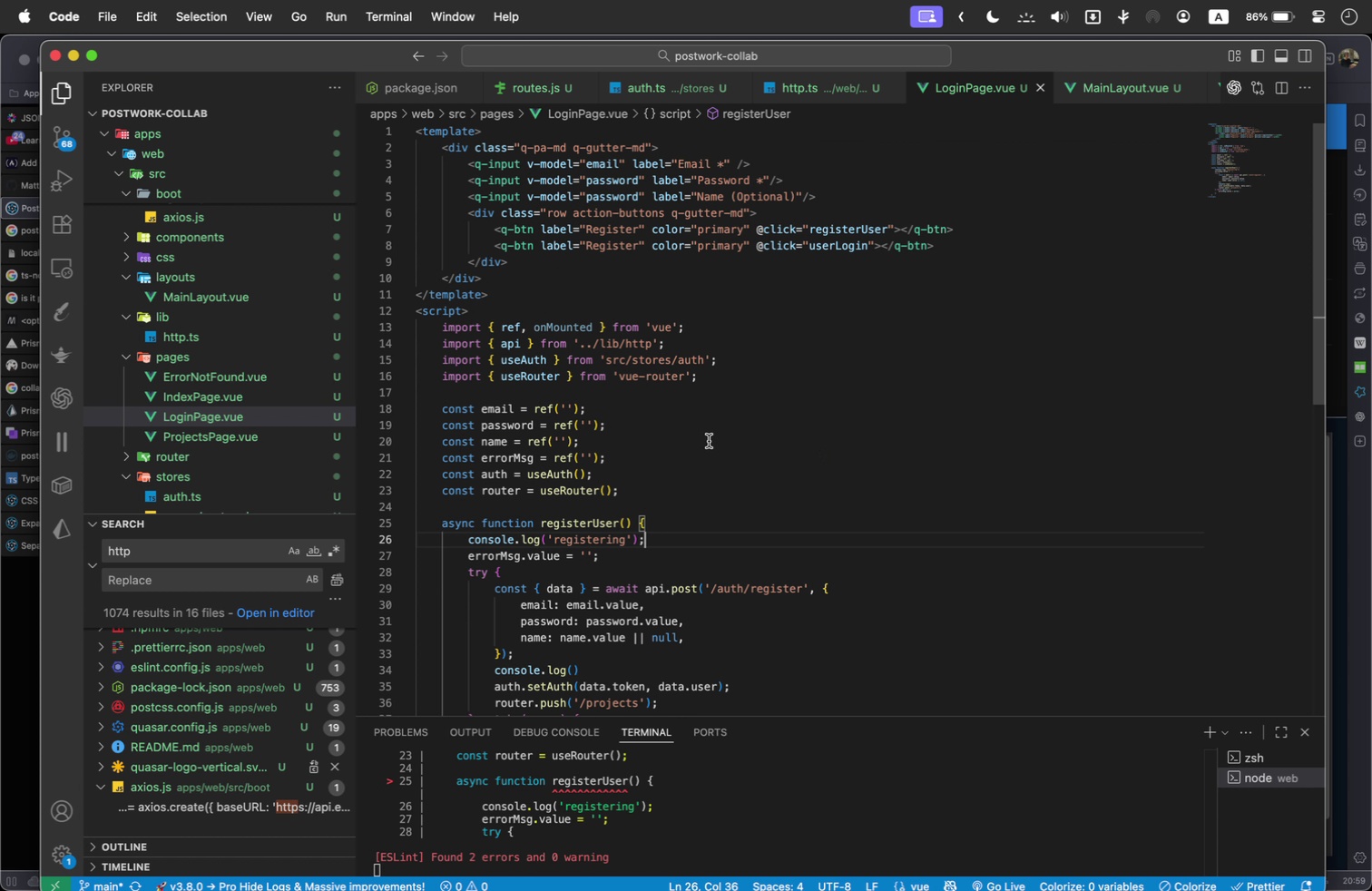 
scroll: coordinate [713, 439], scroll_direction: down, amount: 1.0
 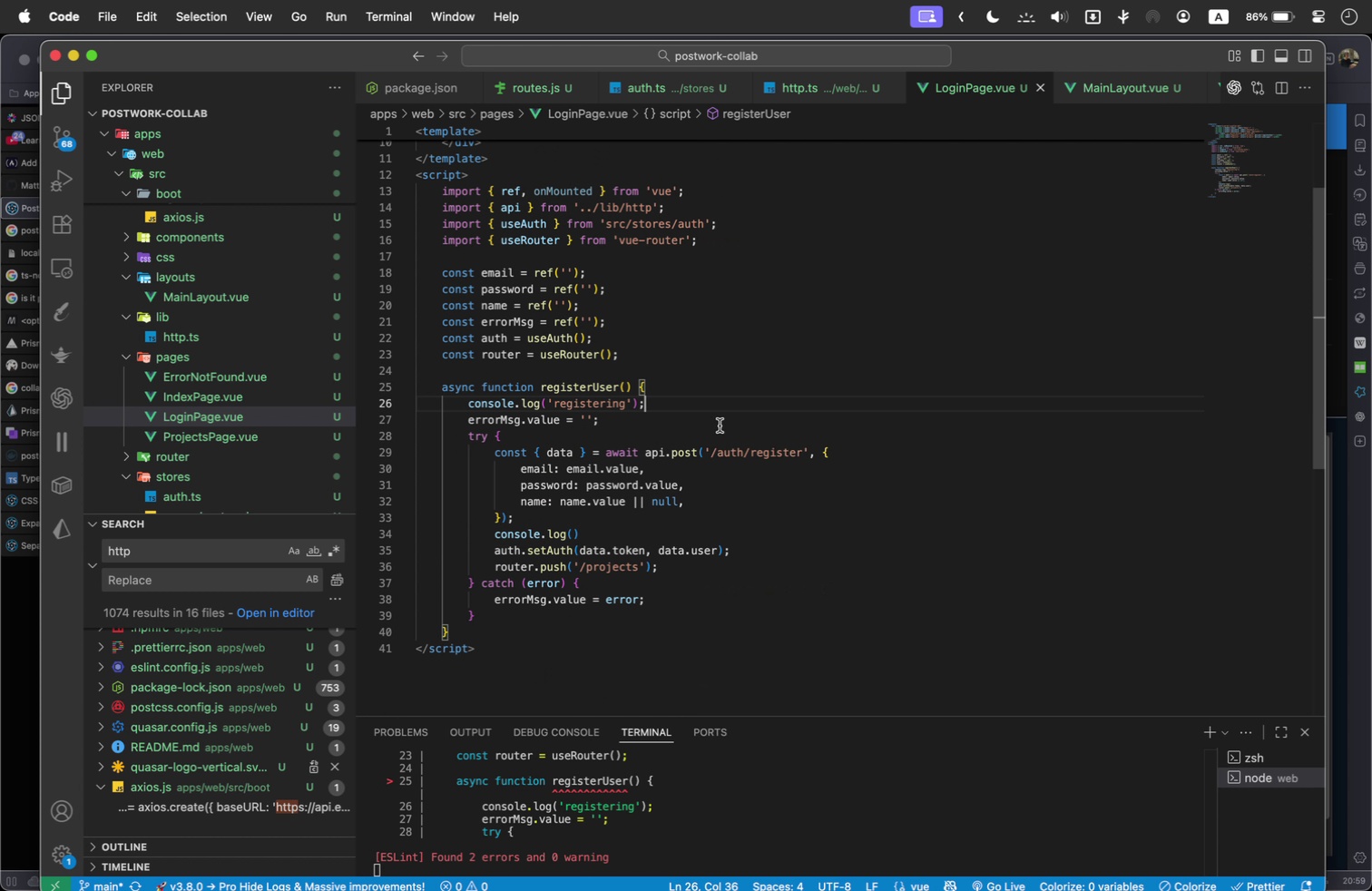 
wait(9.34)
 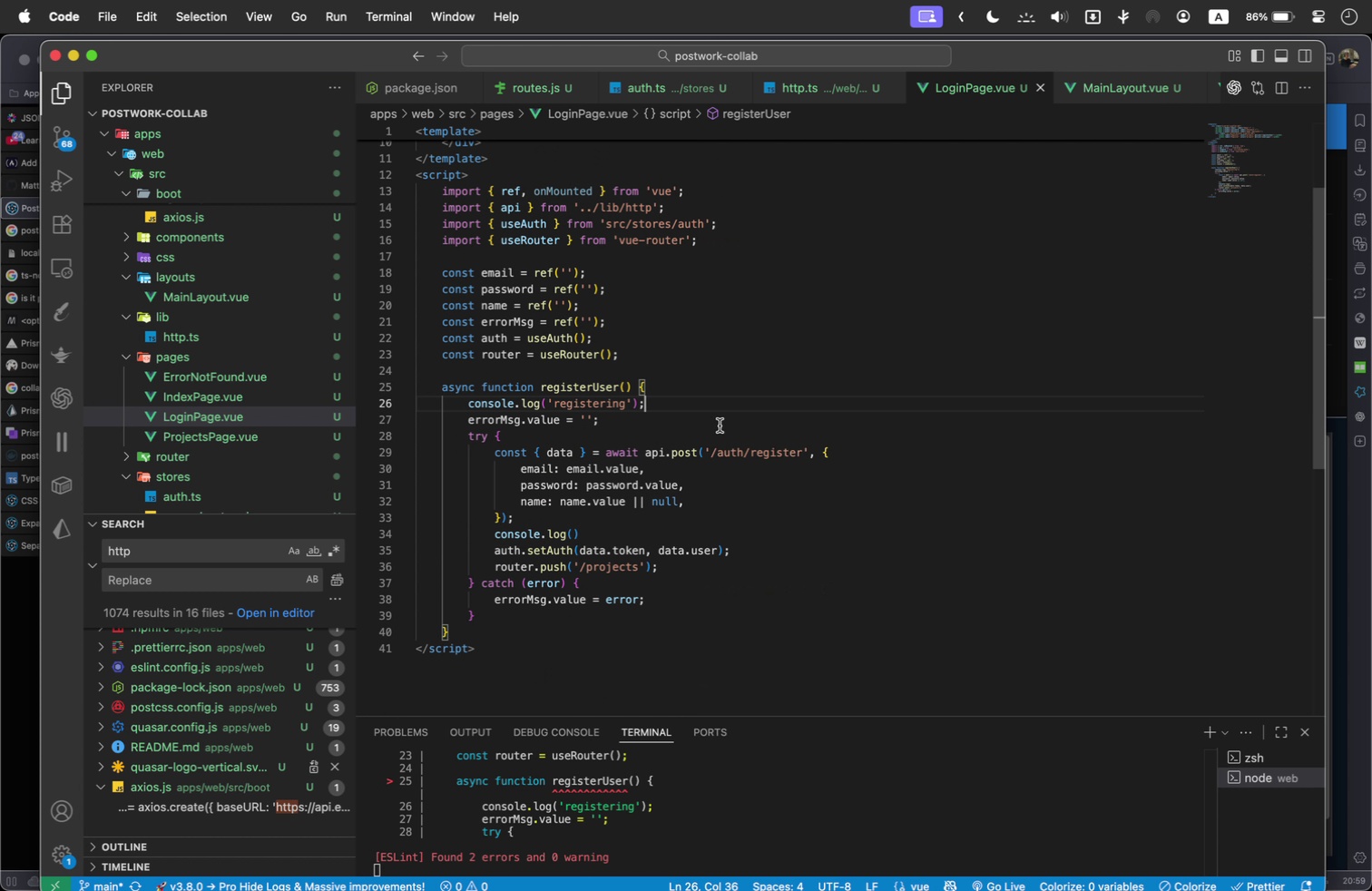 
double_click([577, 185])
 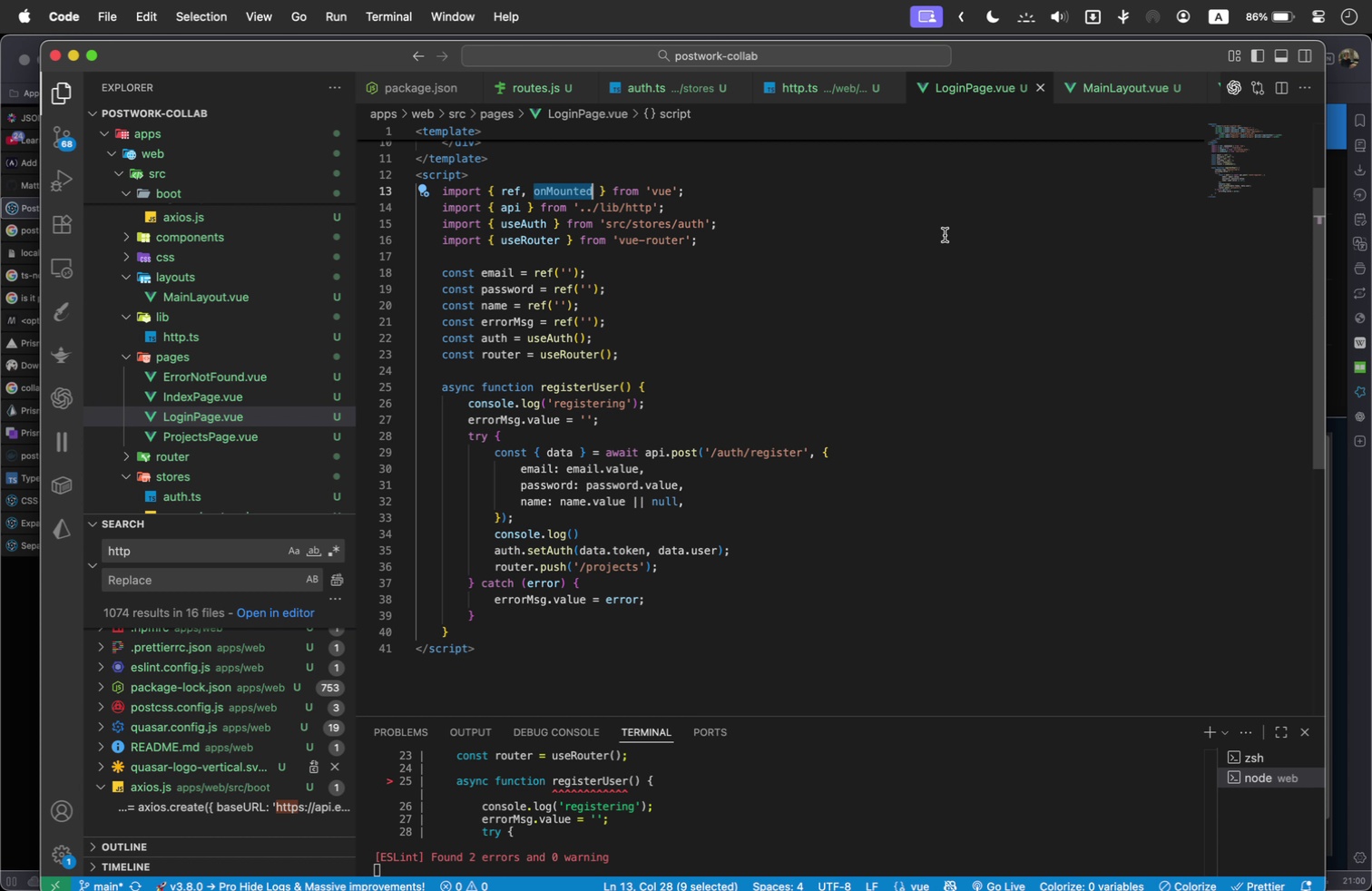 
key(Backspace)
 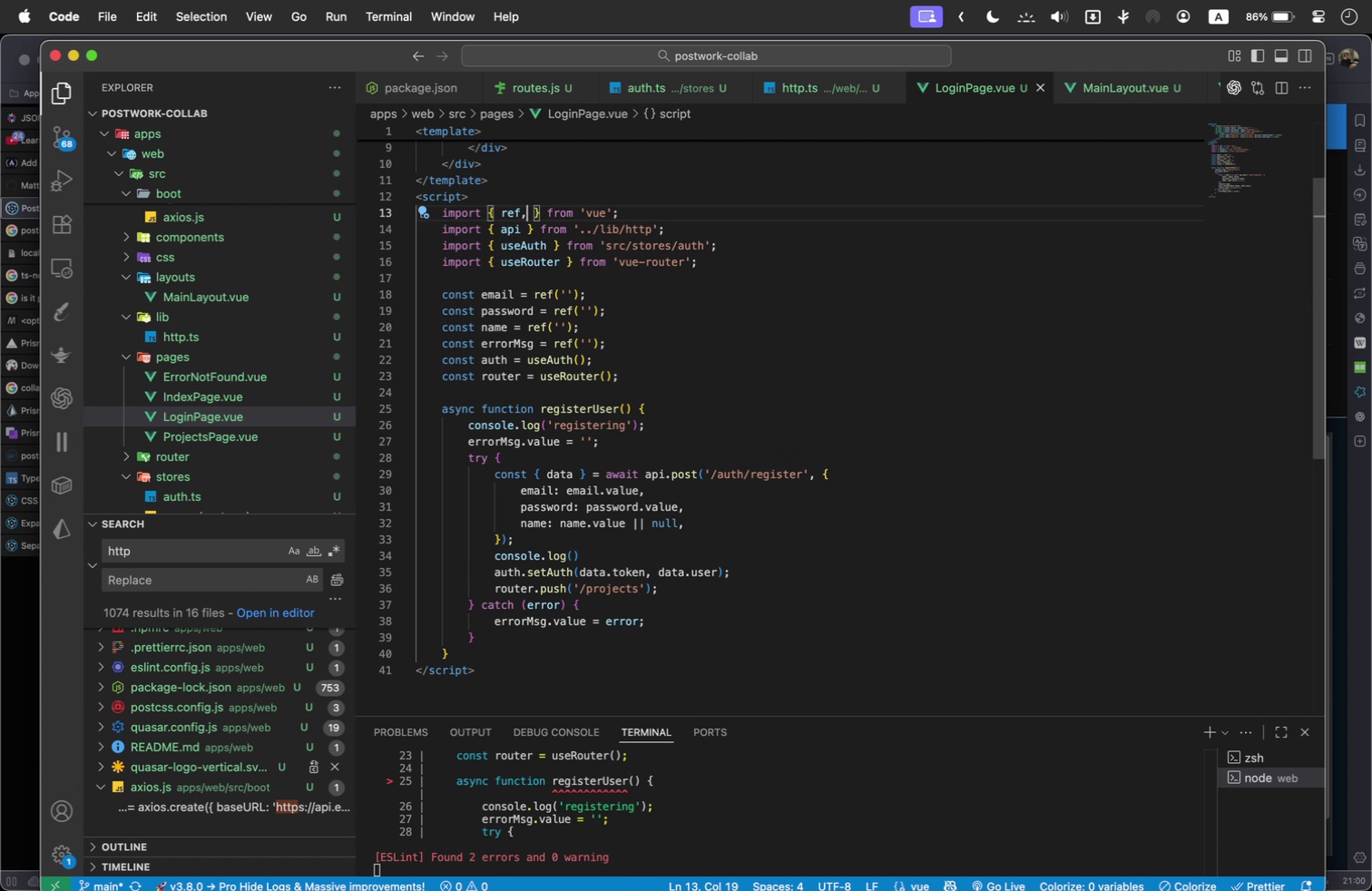 
key(Backspace)
 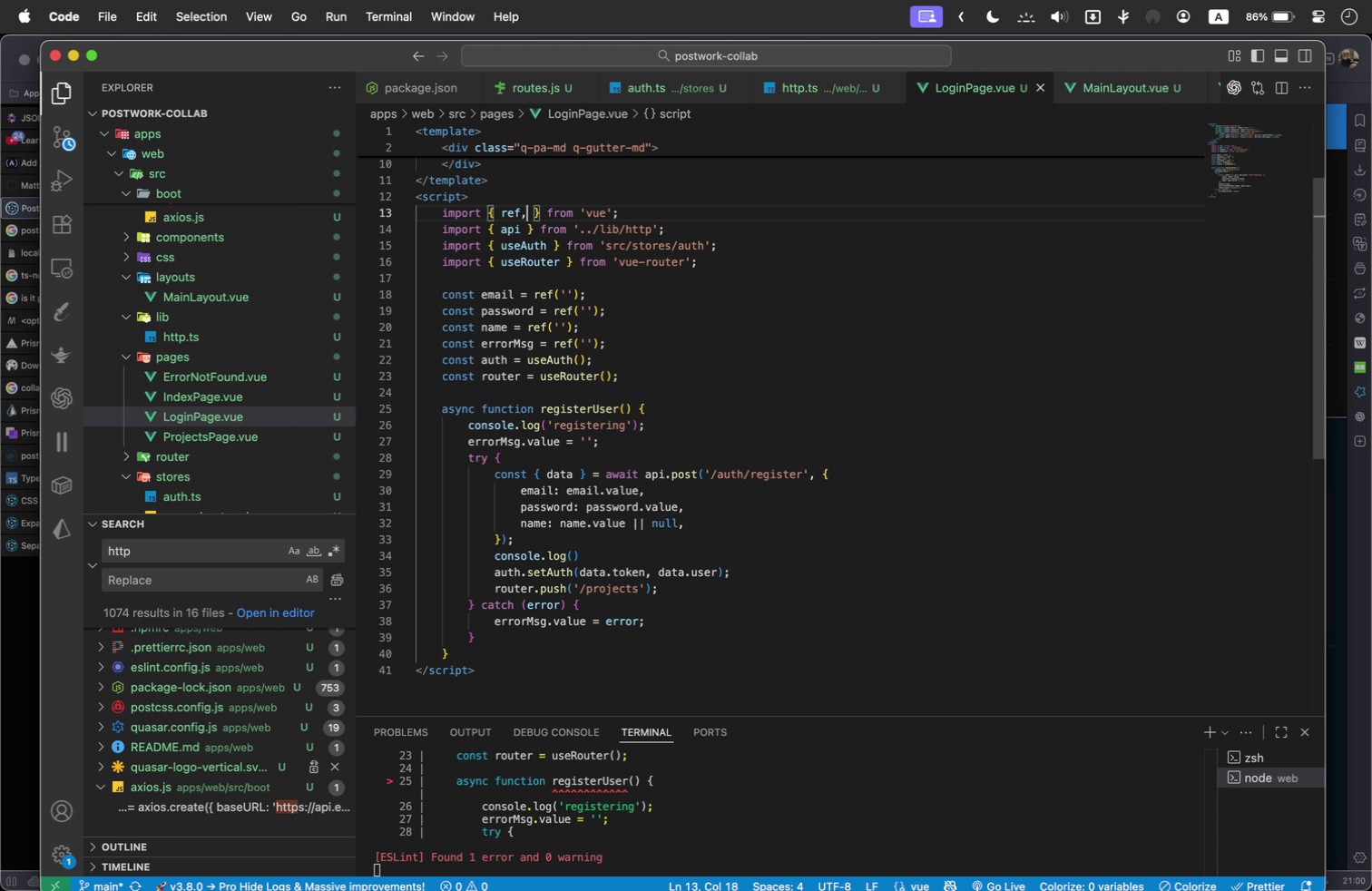 
key(Backspace)
 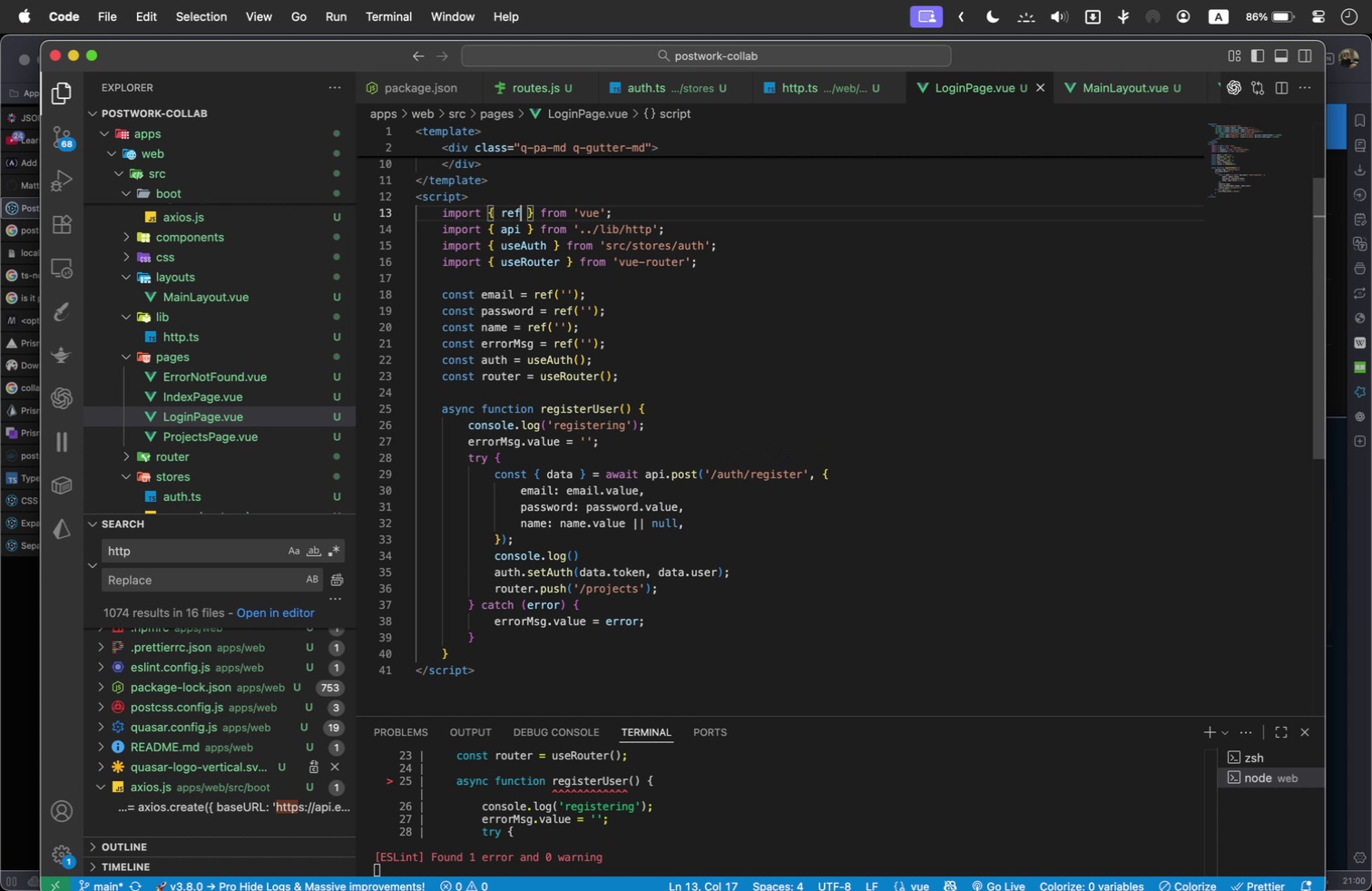 
key(Space)
 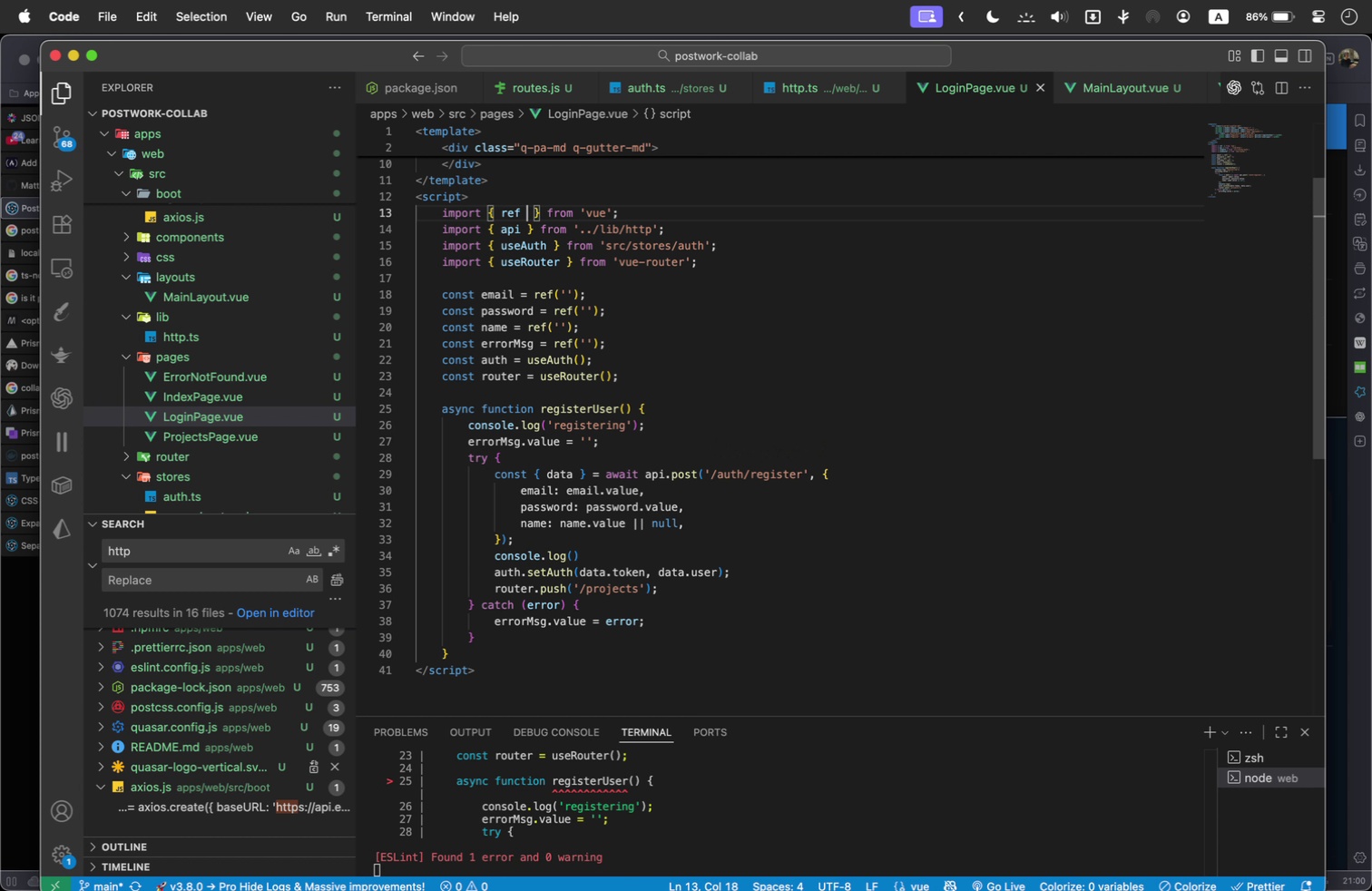 
key(Backspace)
 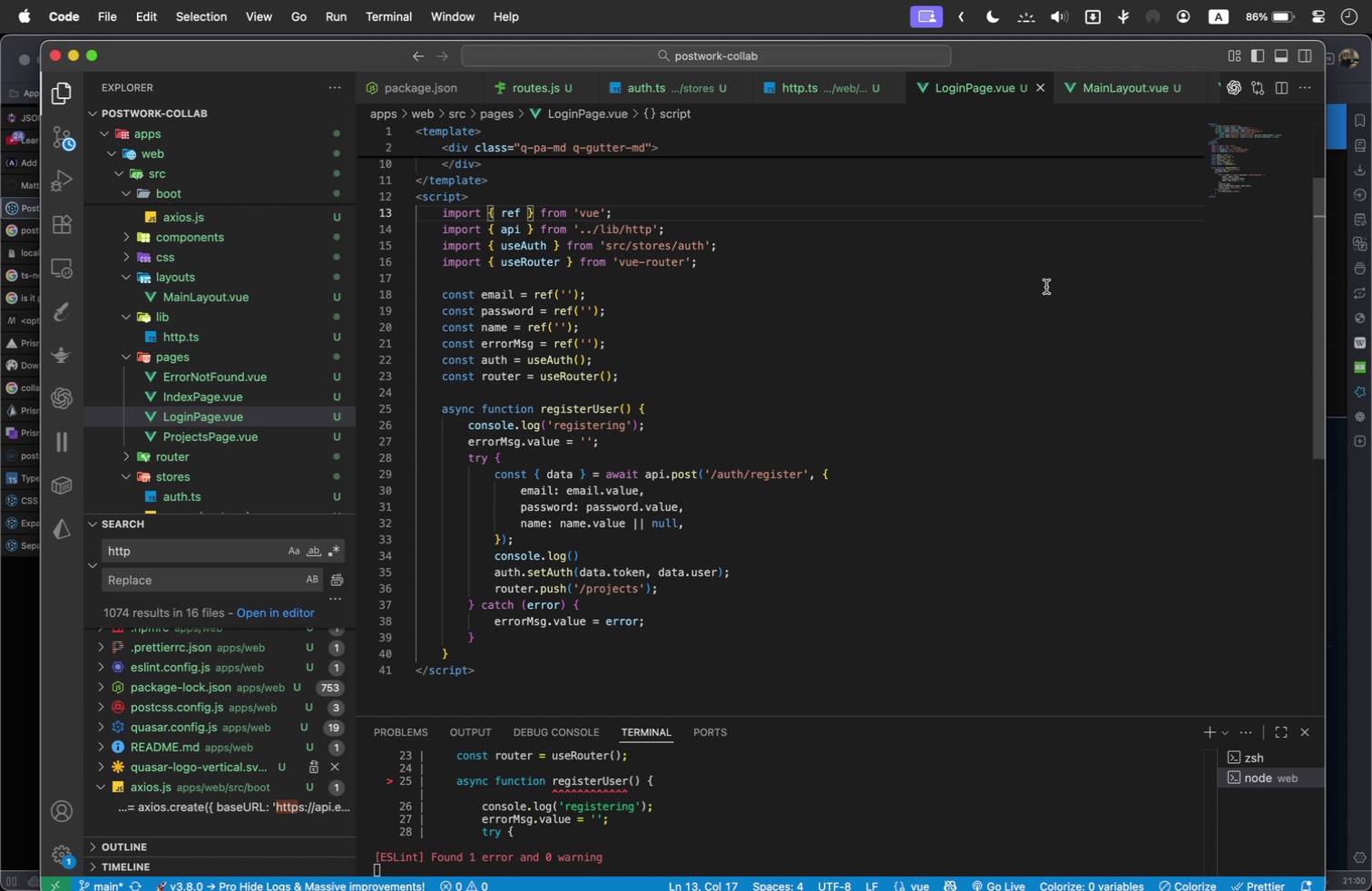 
left_click_drag(start_coordinate=[1059, 46], to_coordinate=[1056, 76])
 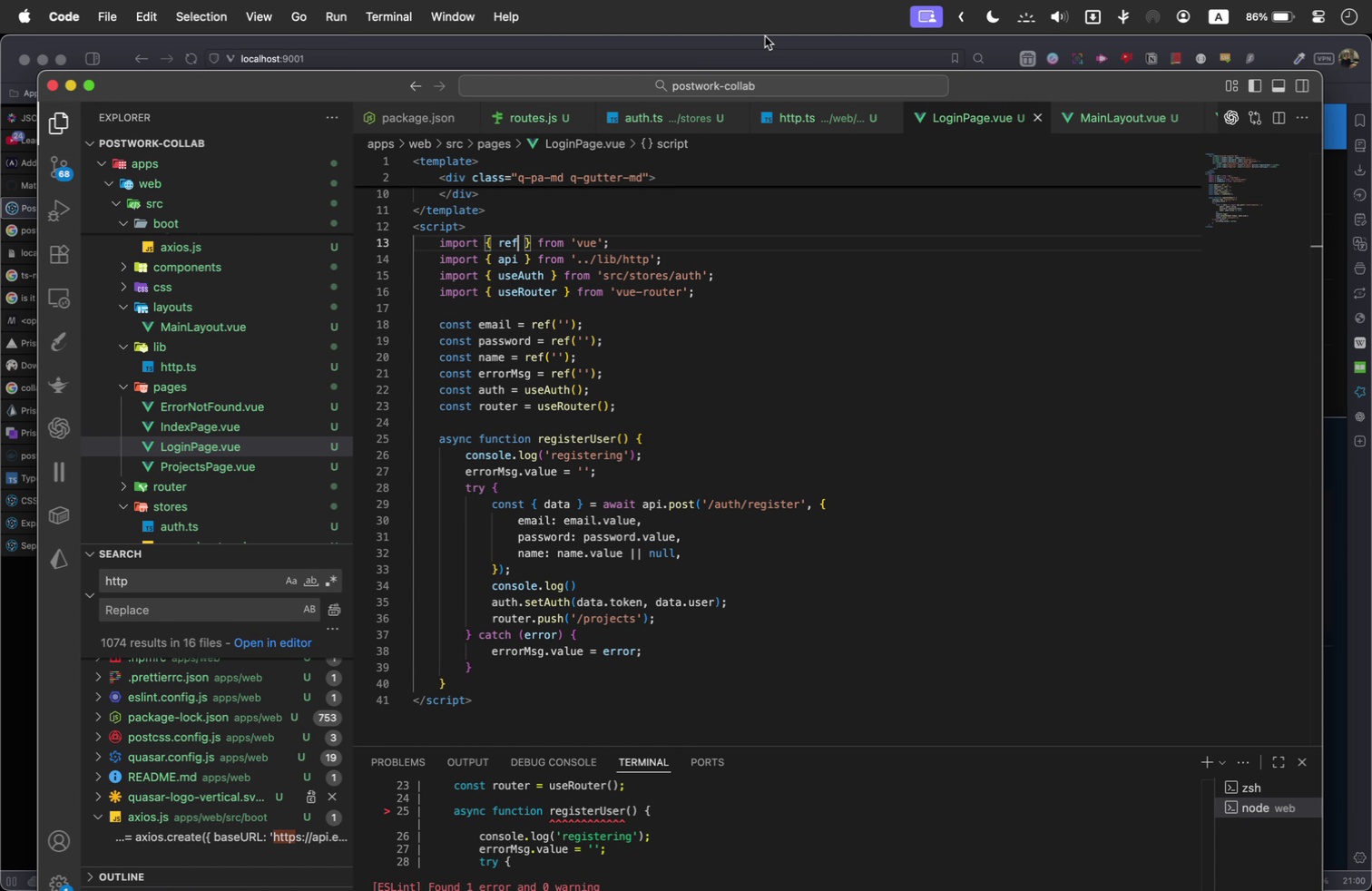 
left_click([765, 36])
 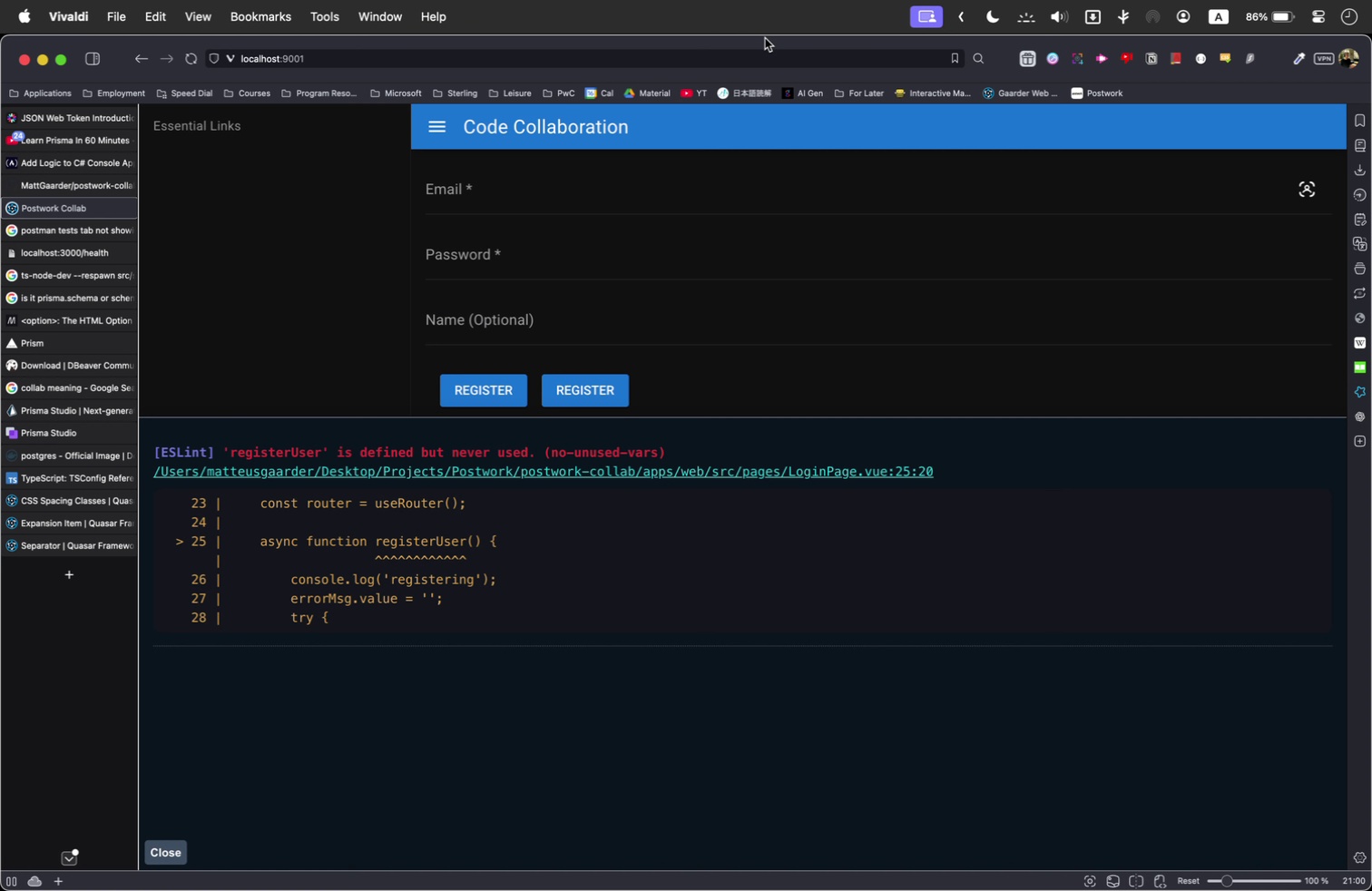 
key(Meta+Tab)
 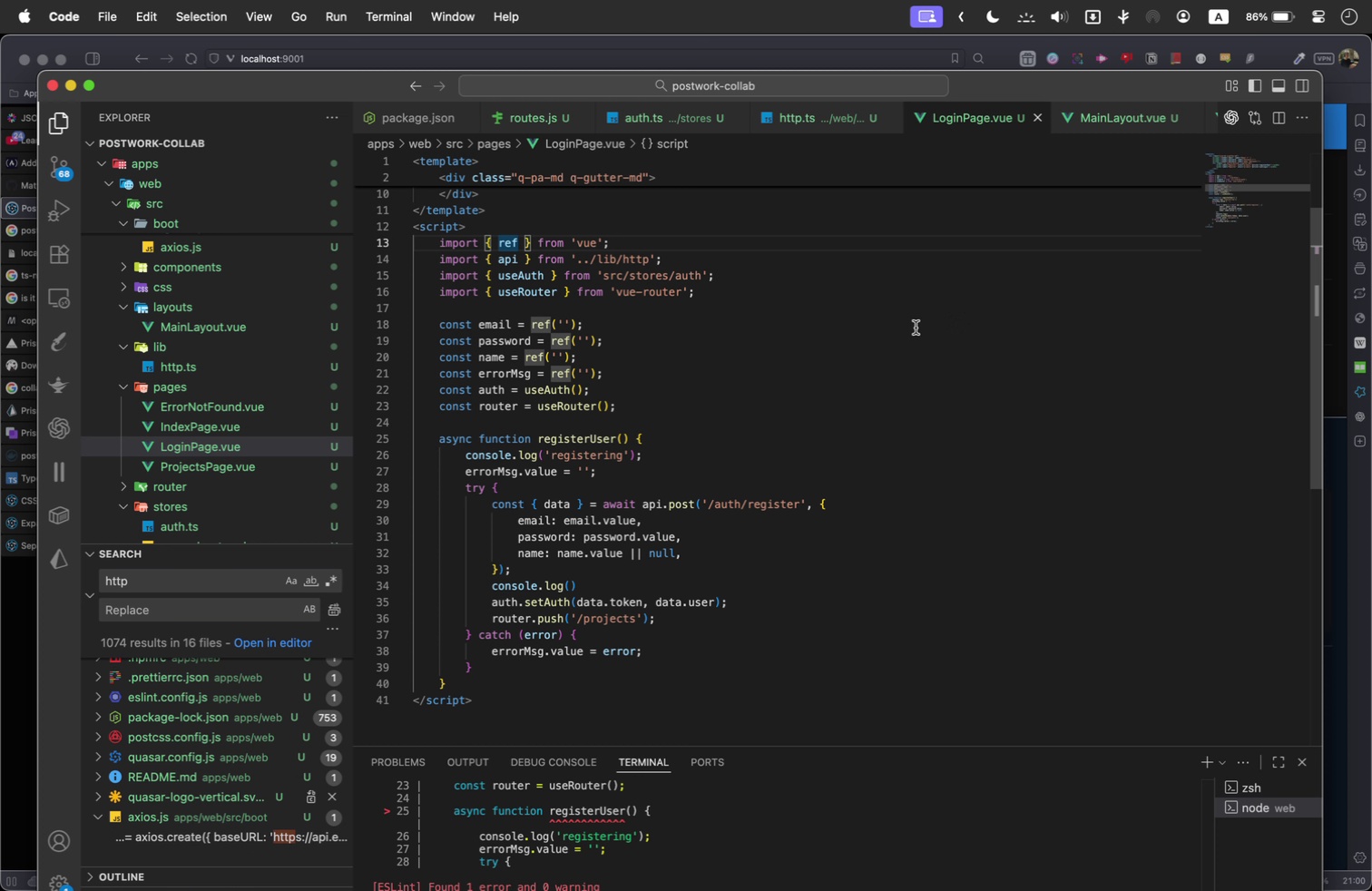 
scroll: coordinate [798, 357], scroll_direction: up, amount: 1.0
 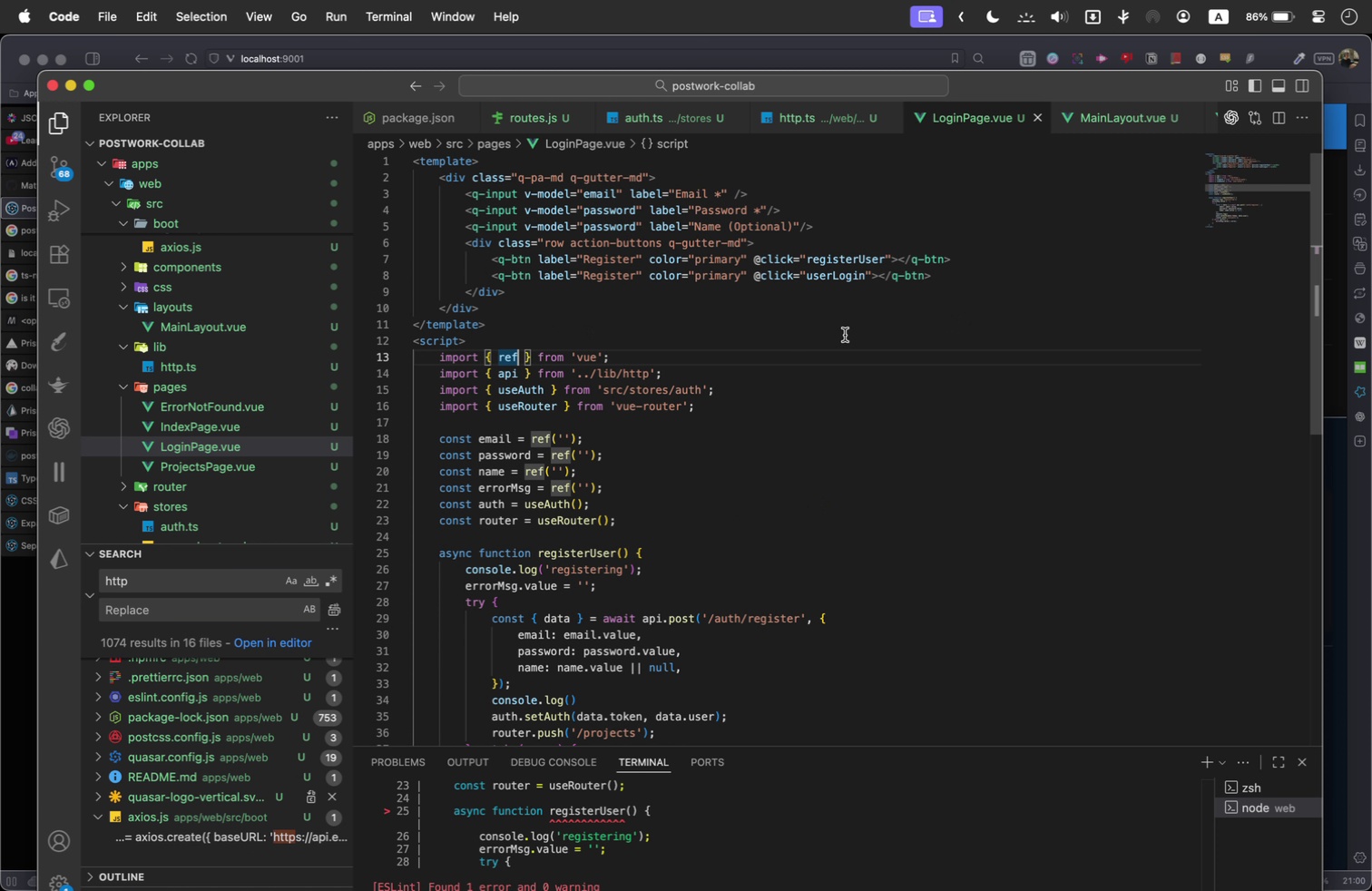 
wait(7.5)
 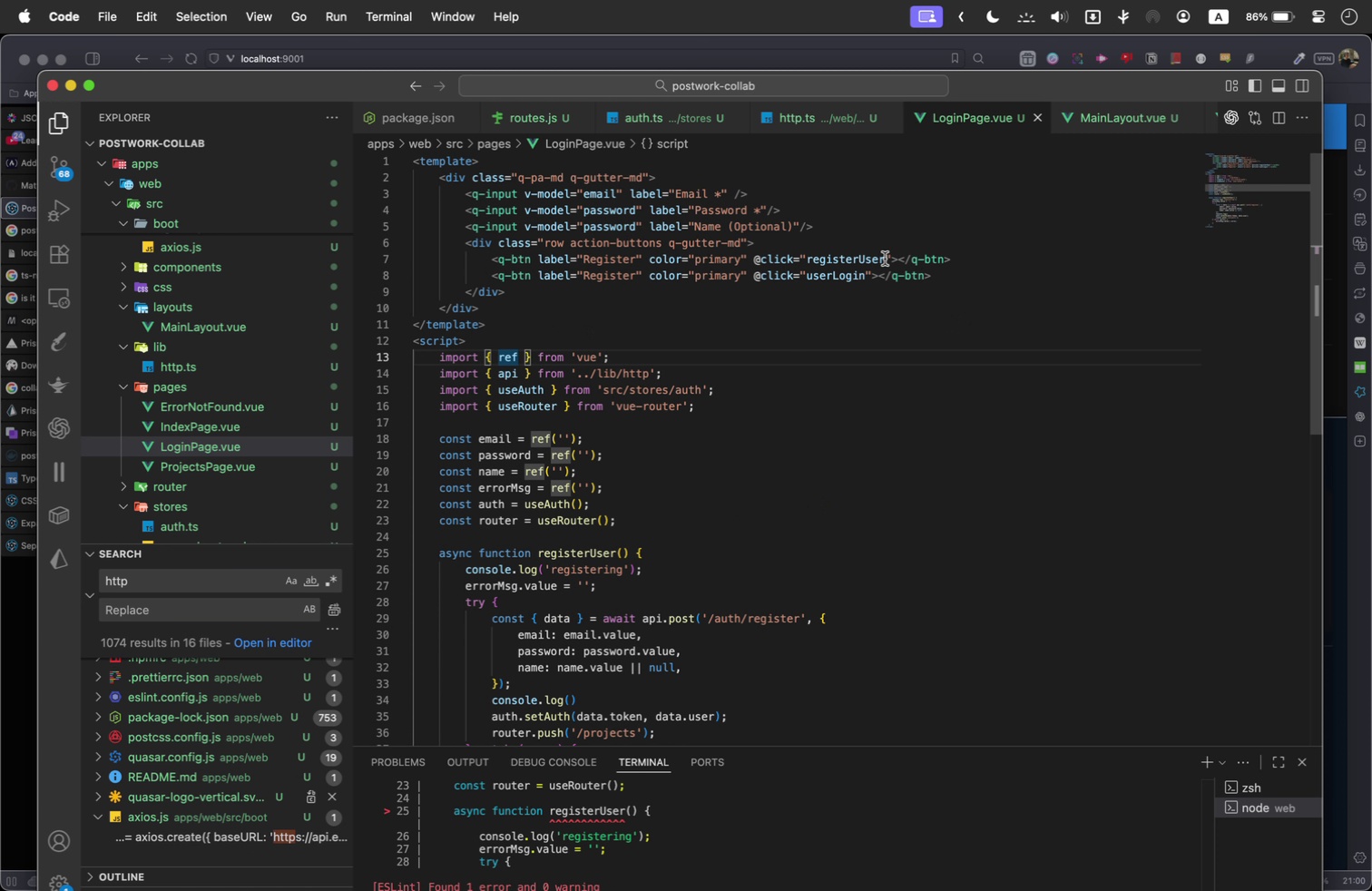 
mouse_move([605, 648])
 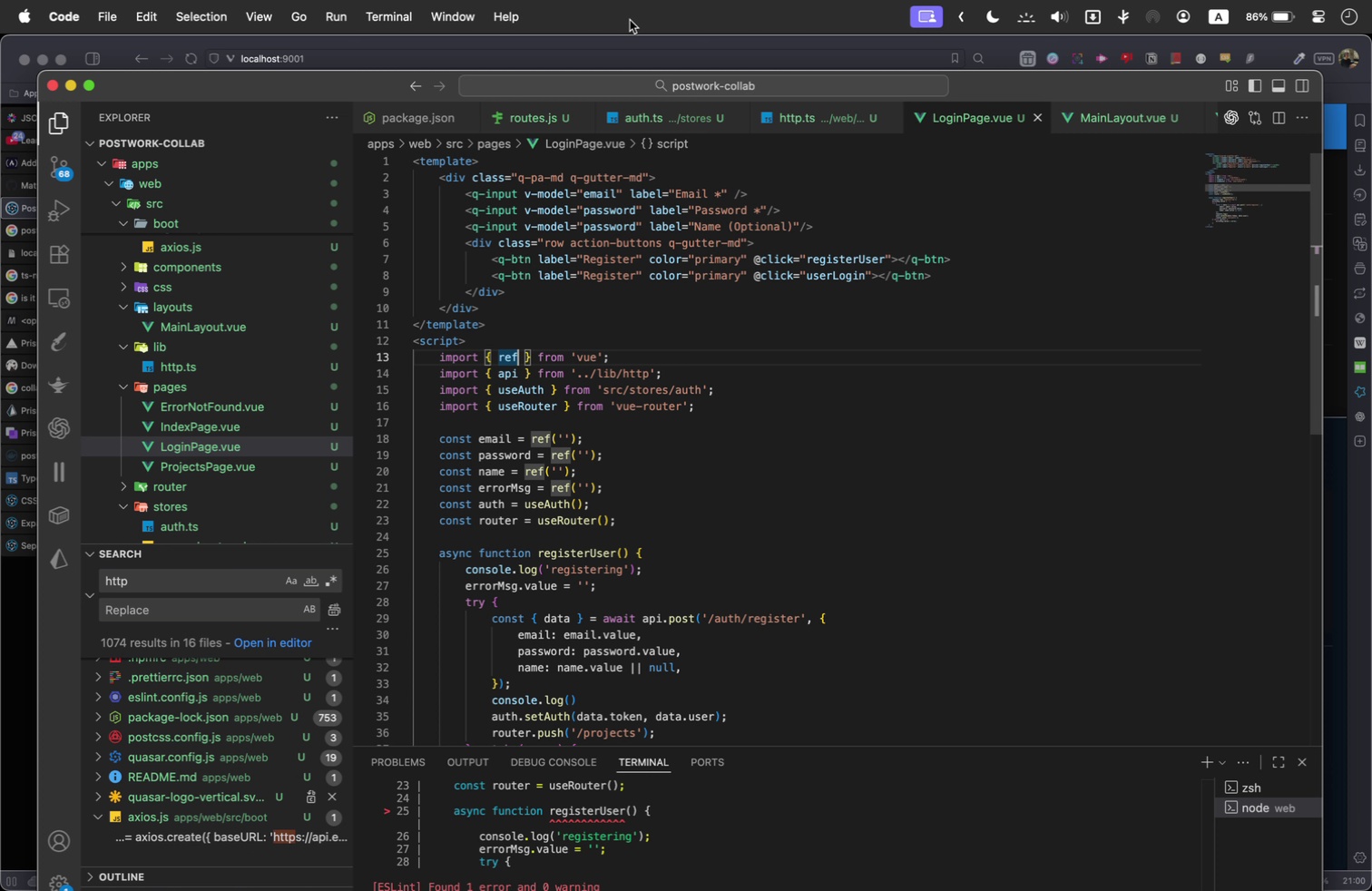 
scroll: coordinate [732, 425], scroll_direction: down, amount: 1.0
 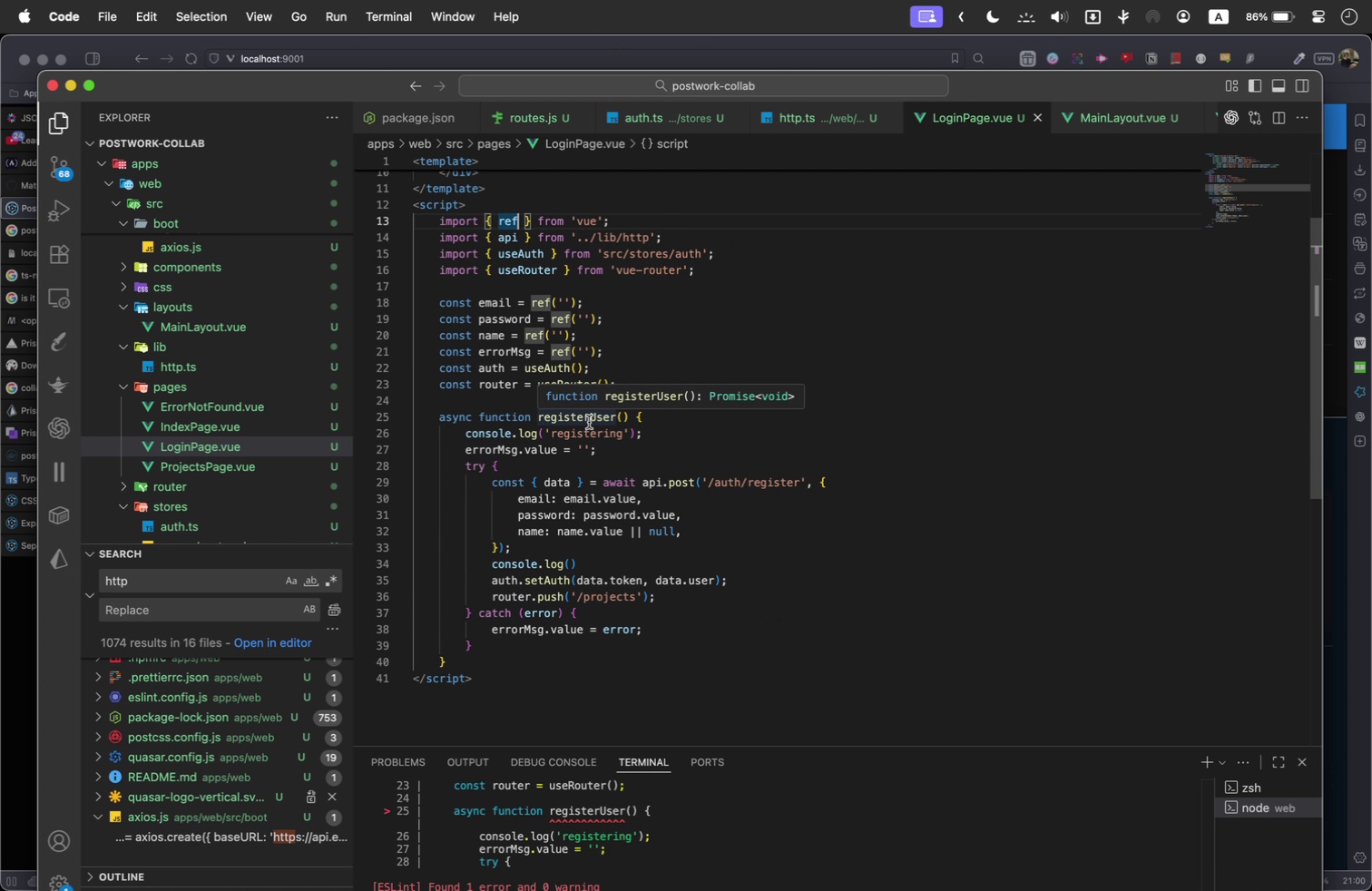 
scroll: coordinate [841, 341], scroll_direction: up, amount: 2.0
 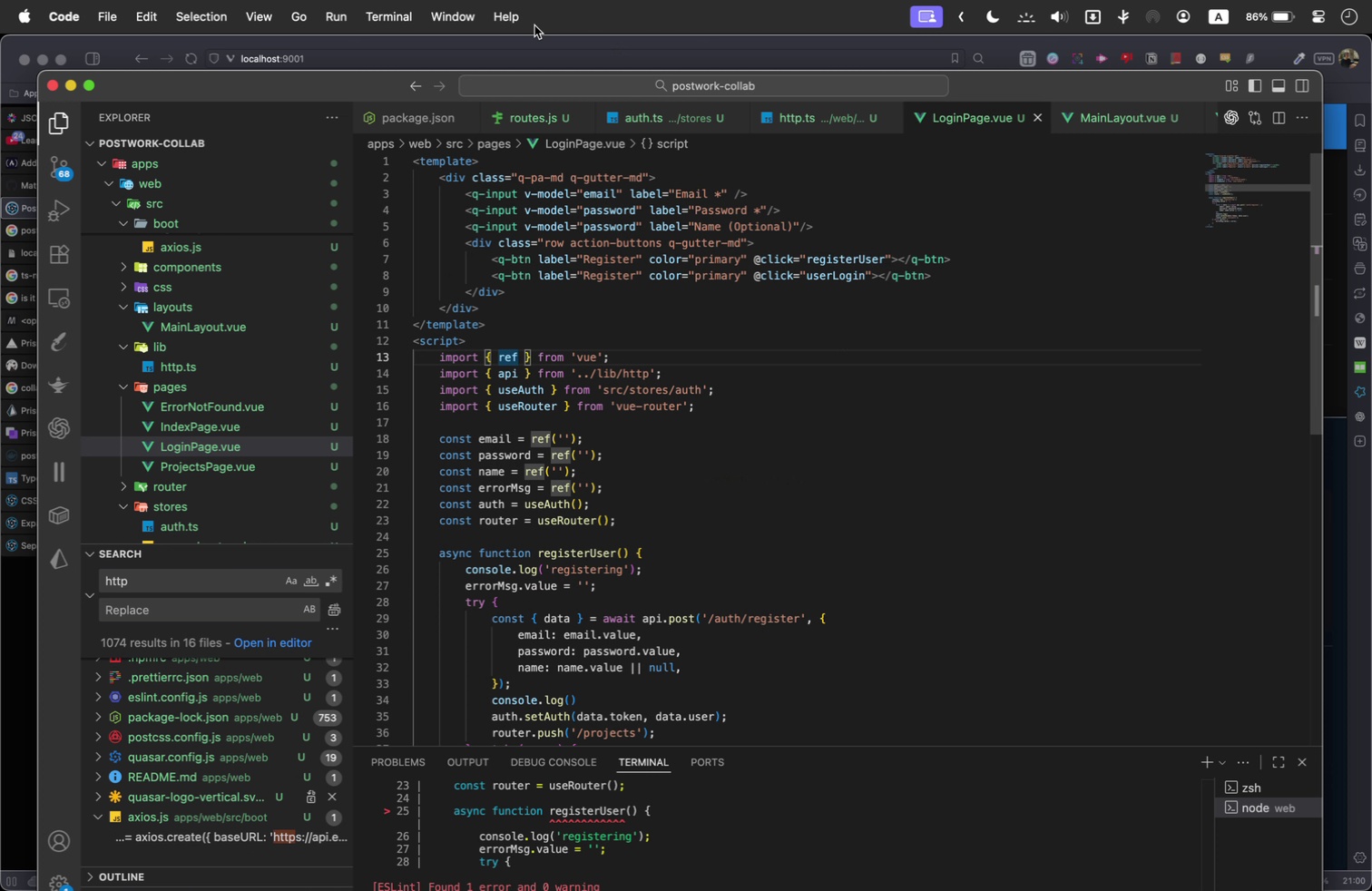 
left_click([542, 44])
 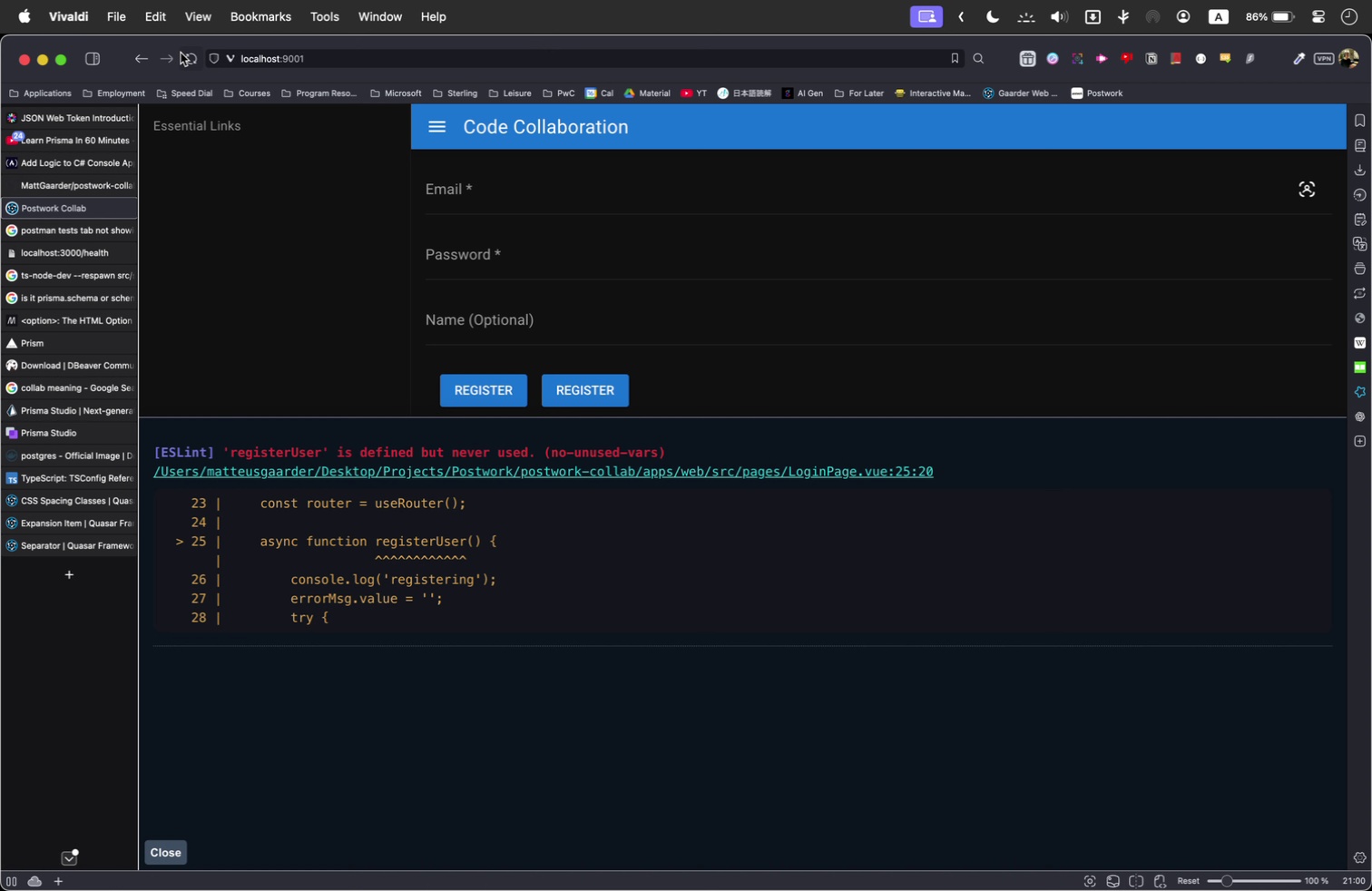 
left_click([191, 55])
 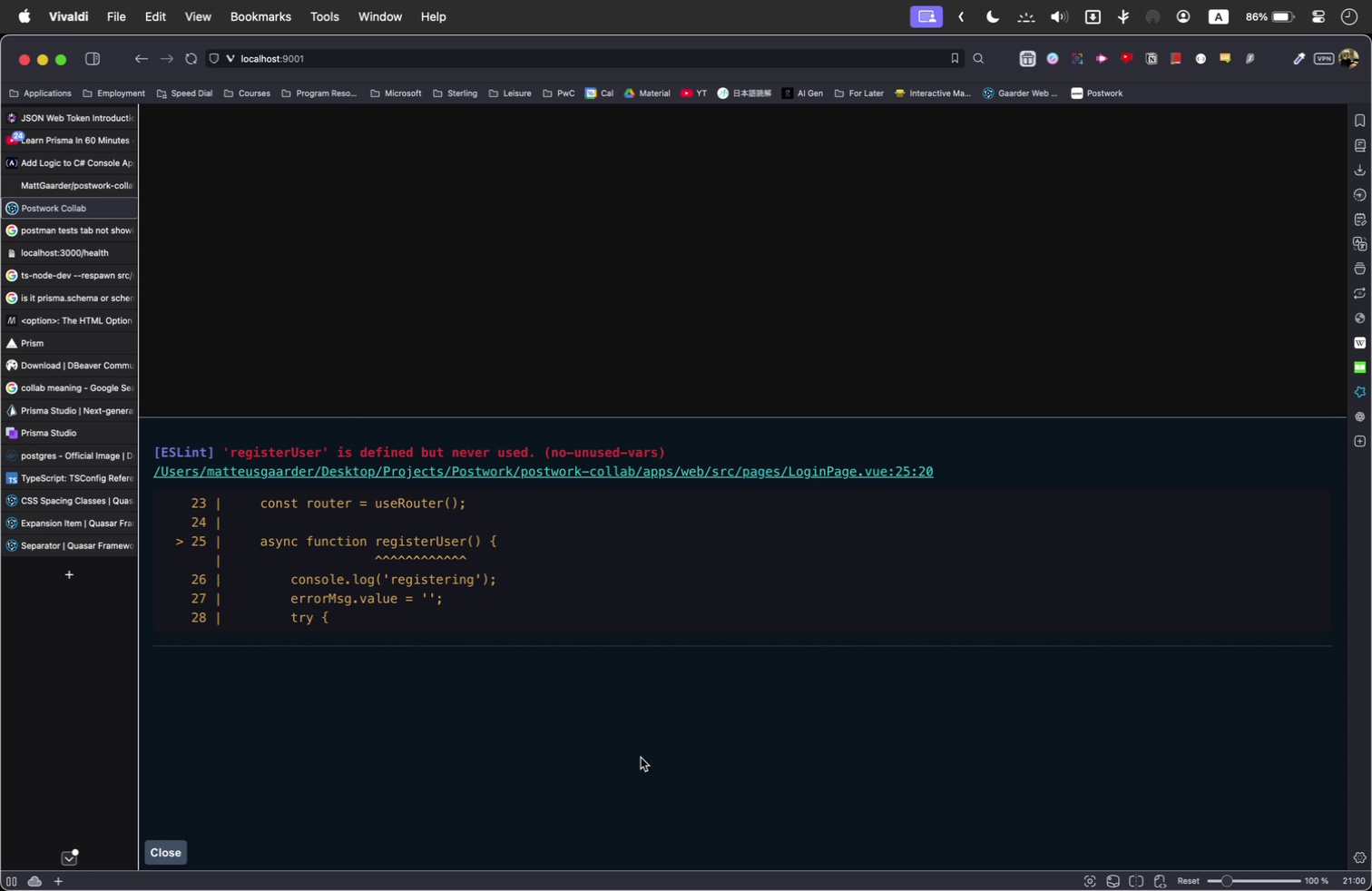 
wait(7.25)
 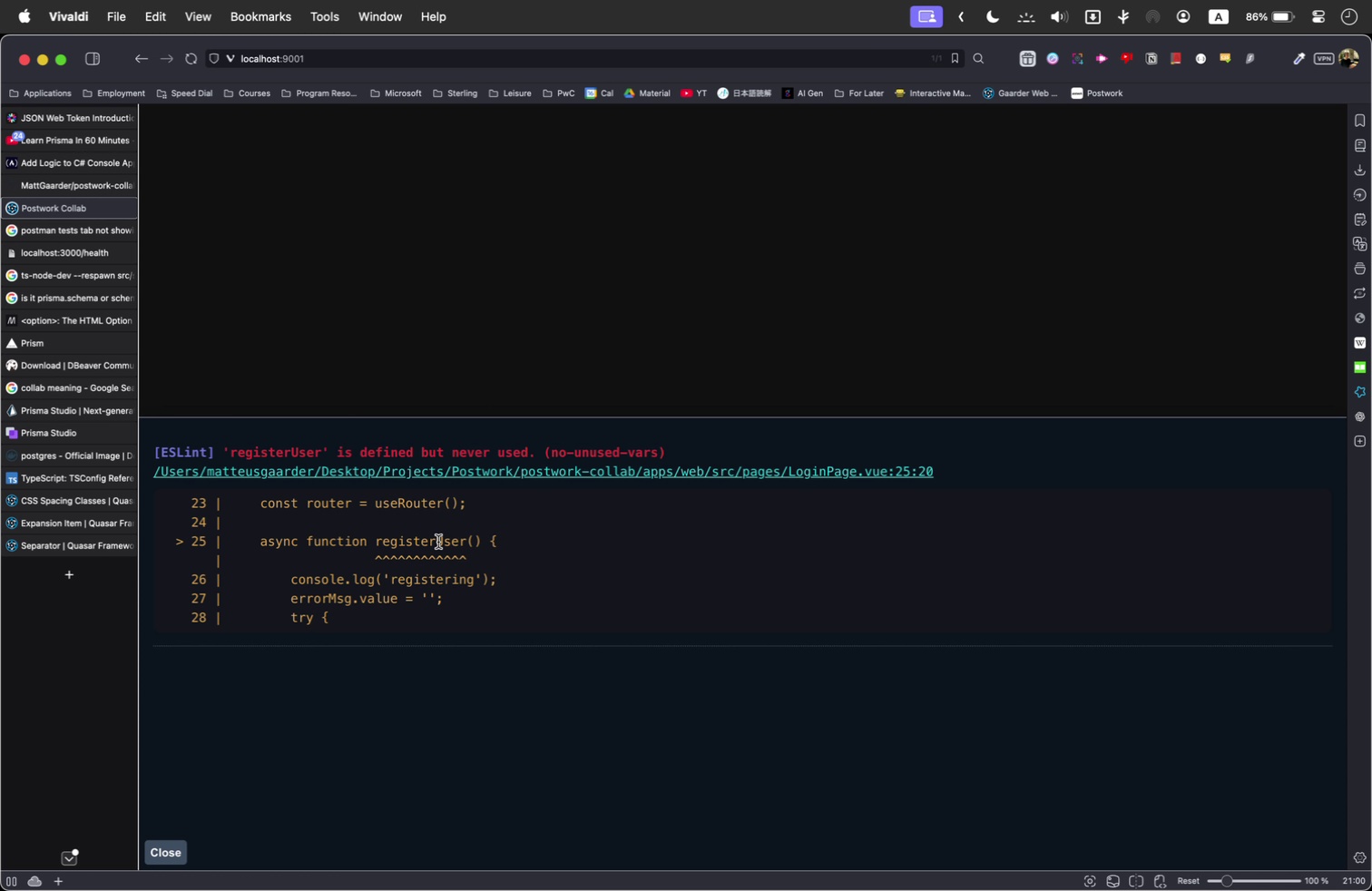 
left_click([181, 853])
 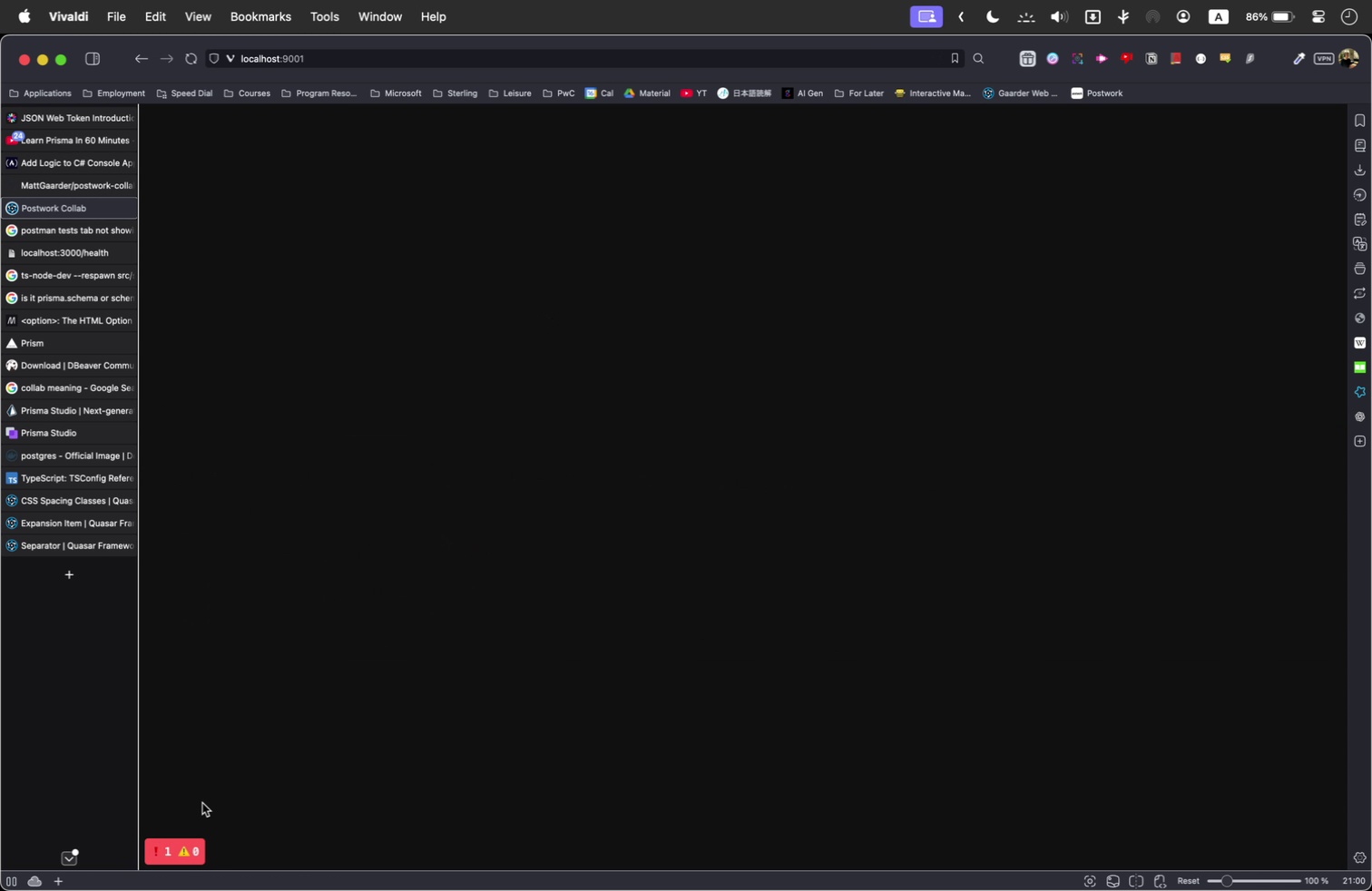 
left_click([159, 847])
 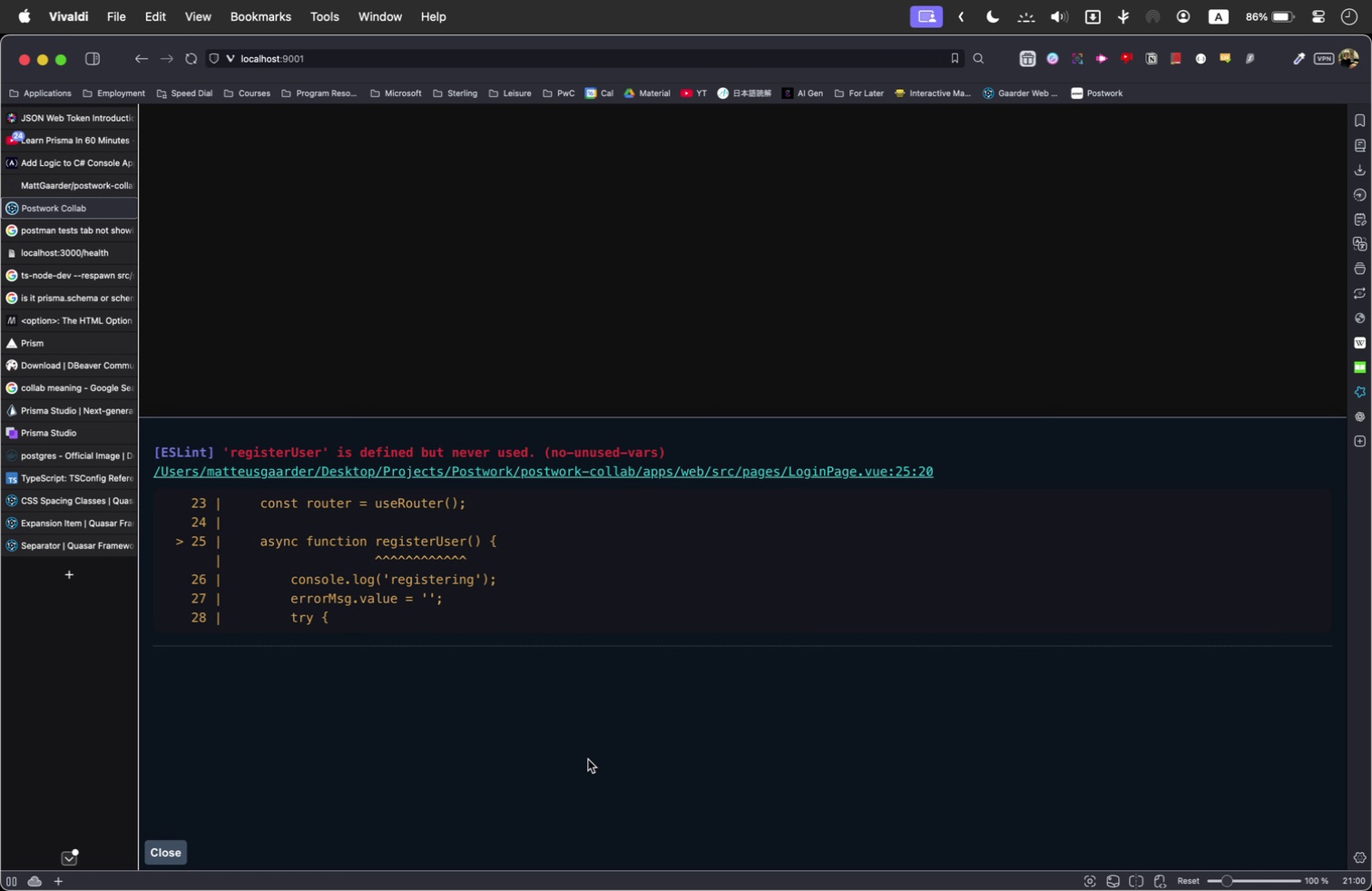 
key(Meta+Tab)
 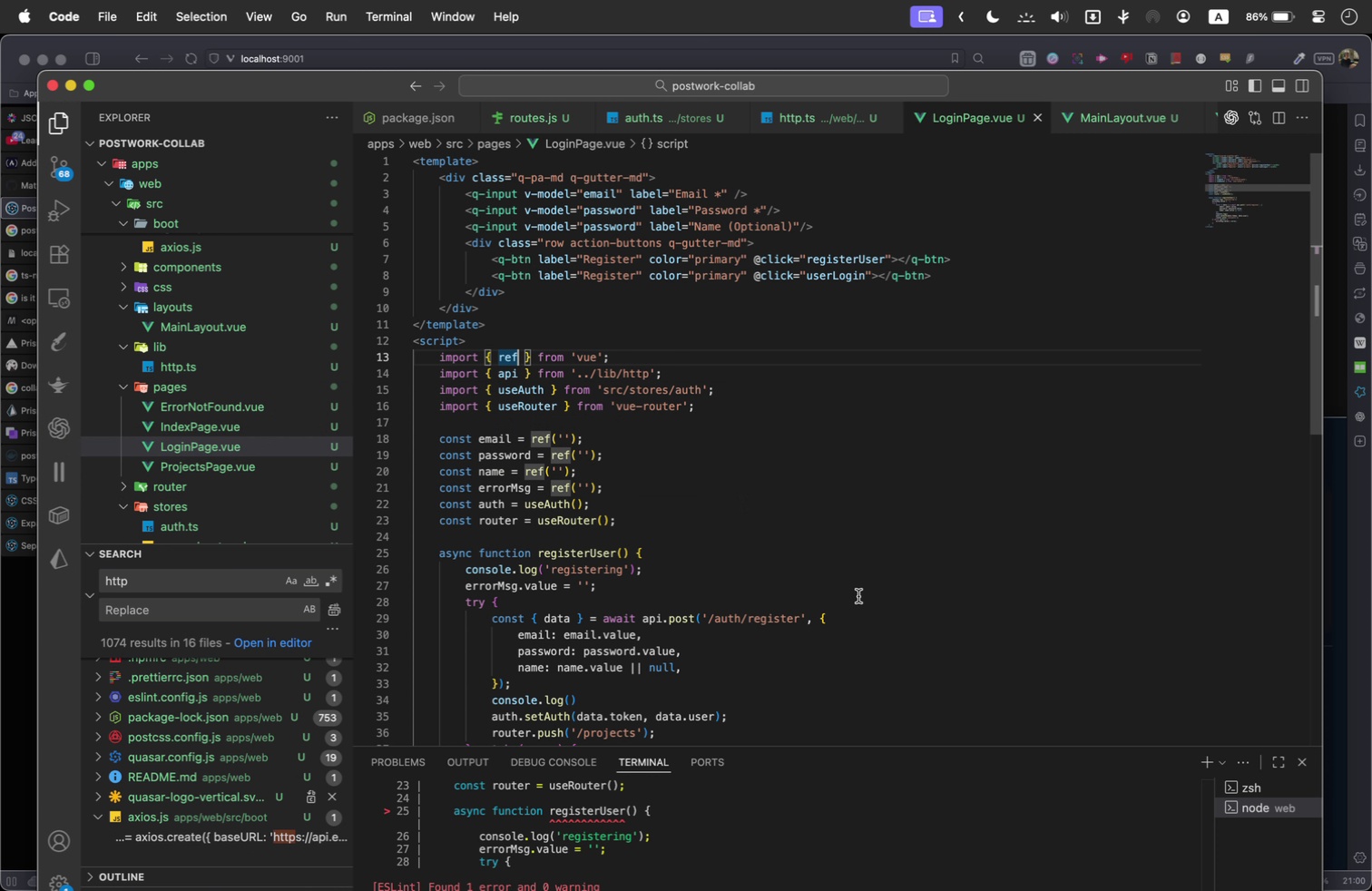 
wait(6.22)
 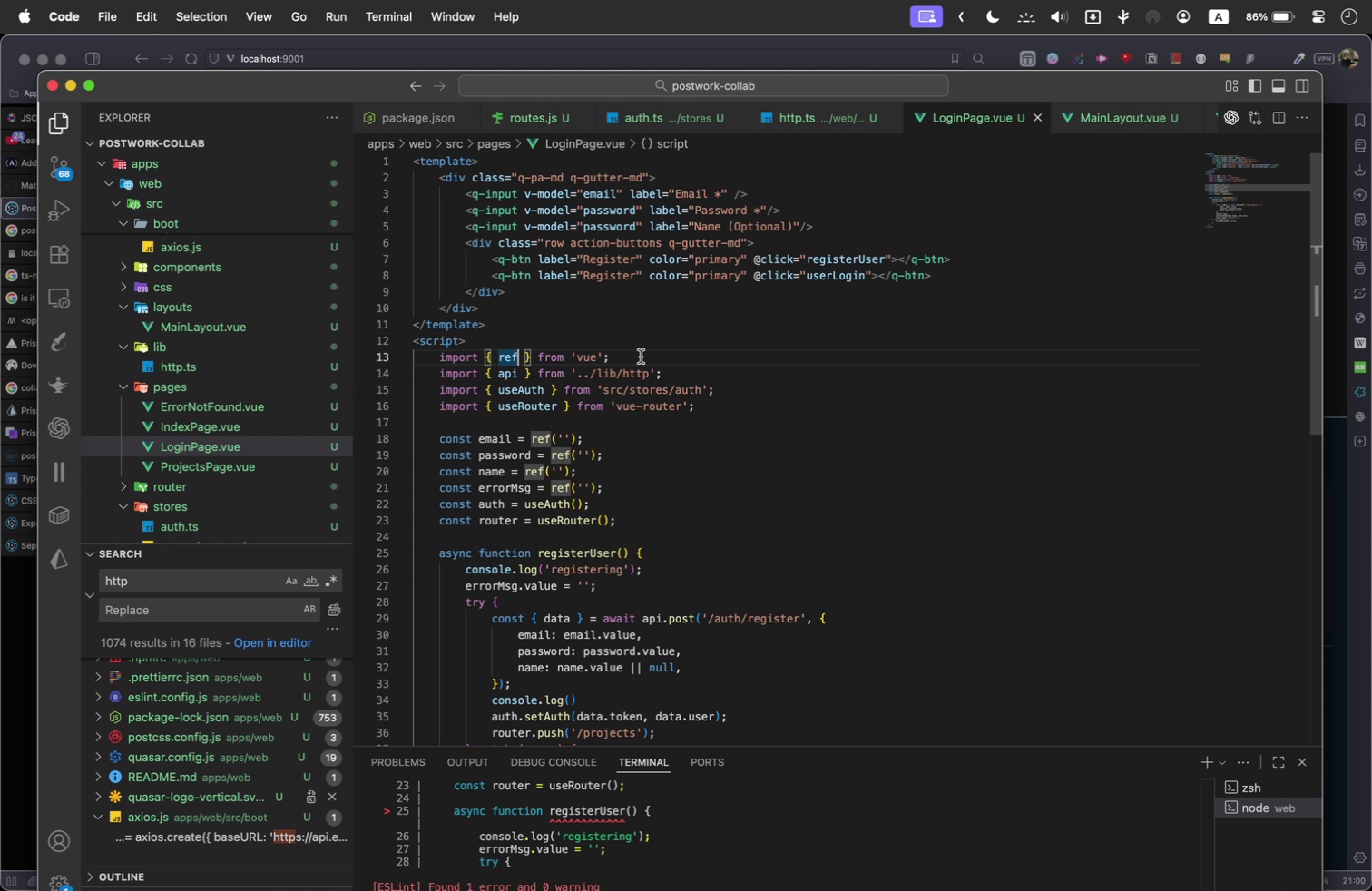 
double_click([597, 555])
 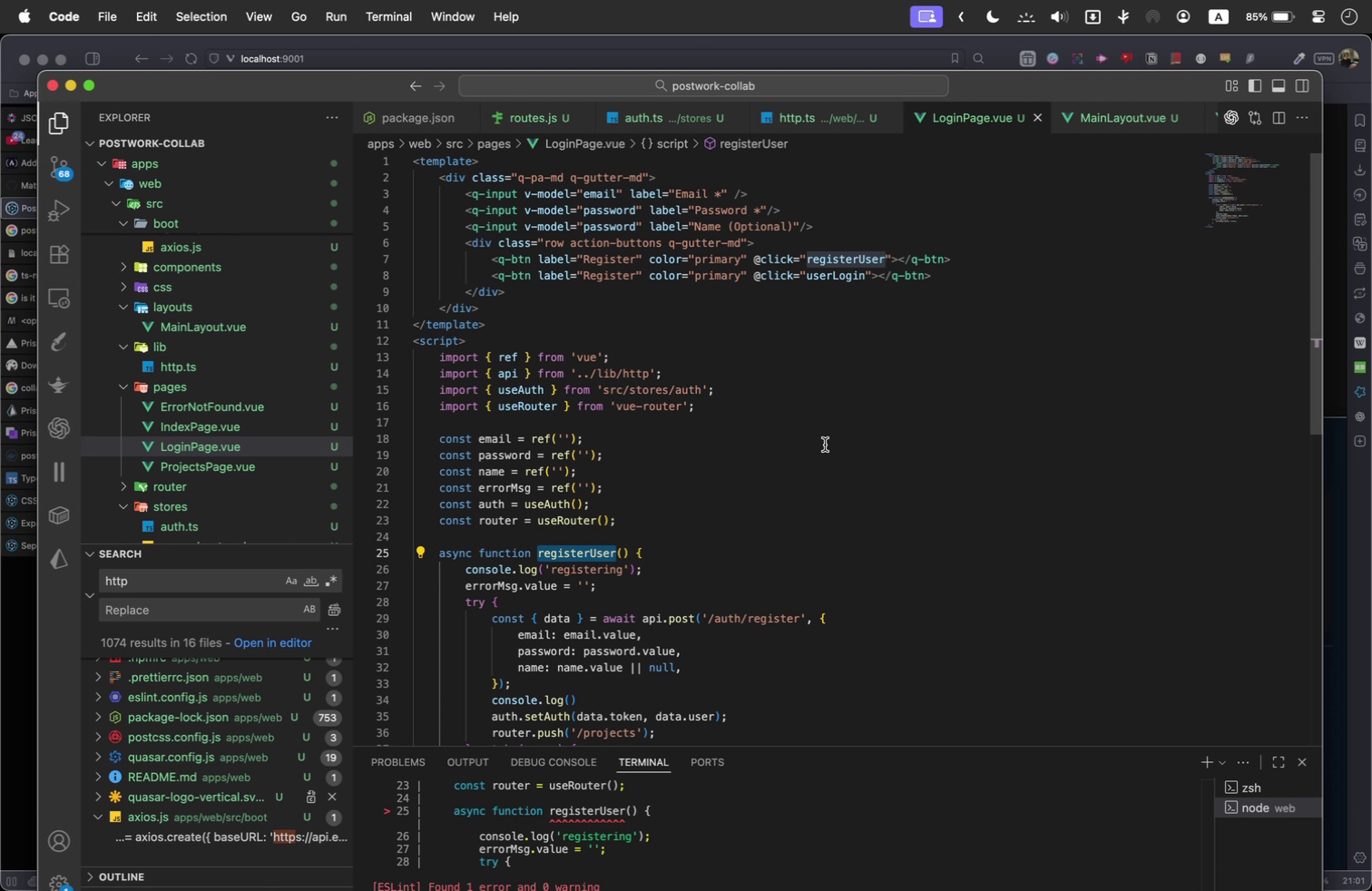 
wait(11.39)
 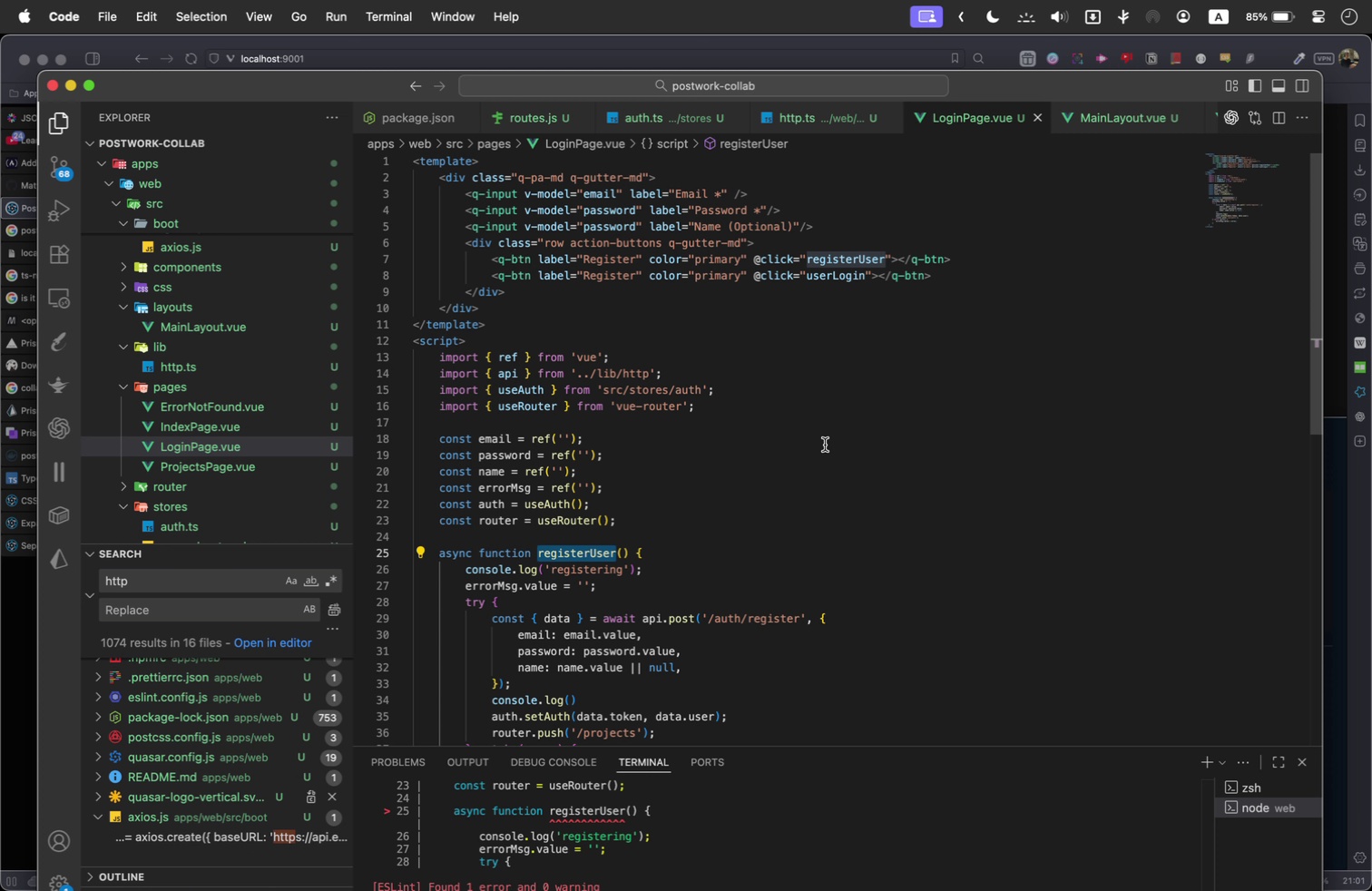 
scroll: coordinate [735, 297], scroll_direction: up, amount: 1.0
 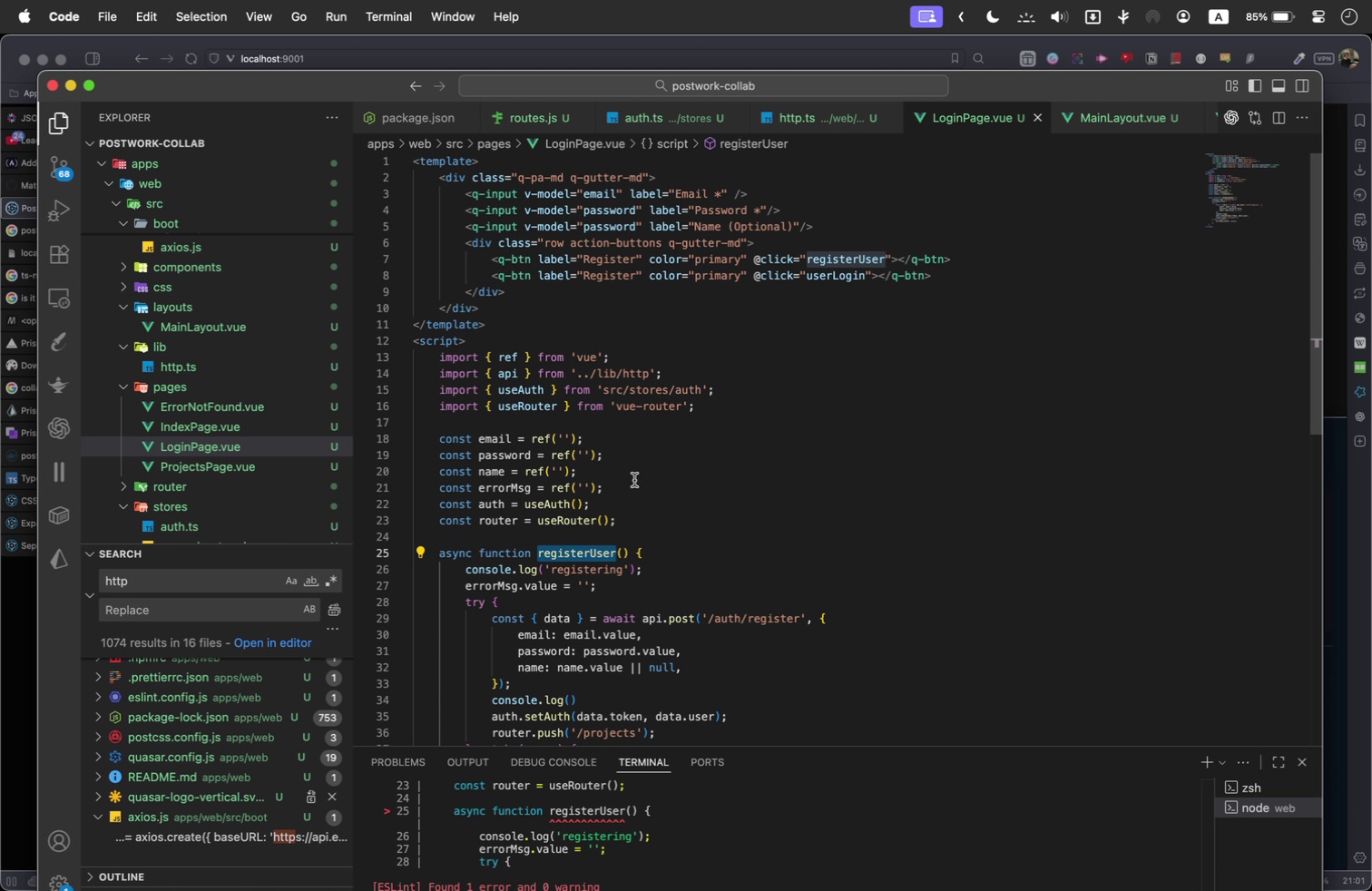 
scroll: coordinate [637, 496], scroll_direction: down, amount: 1.0
 